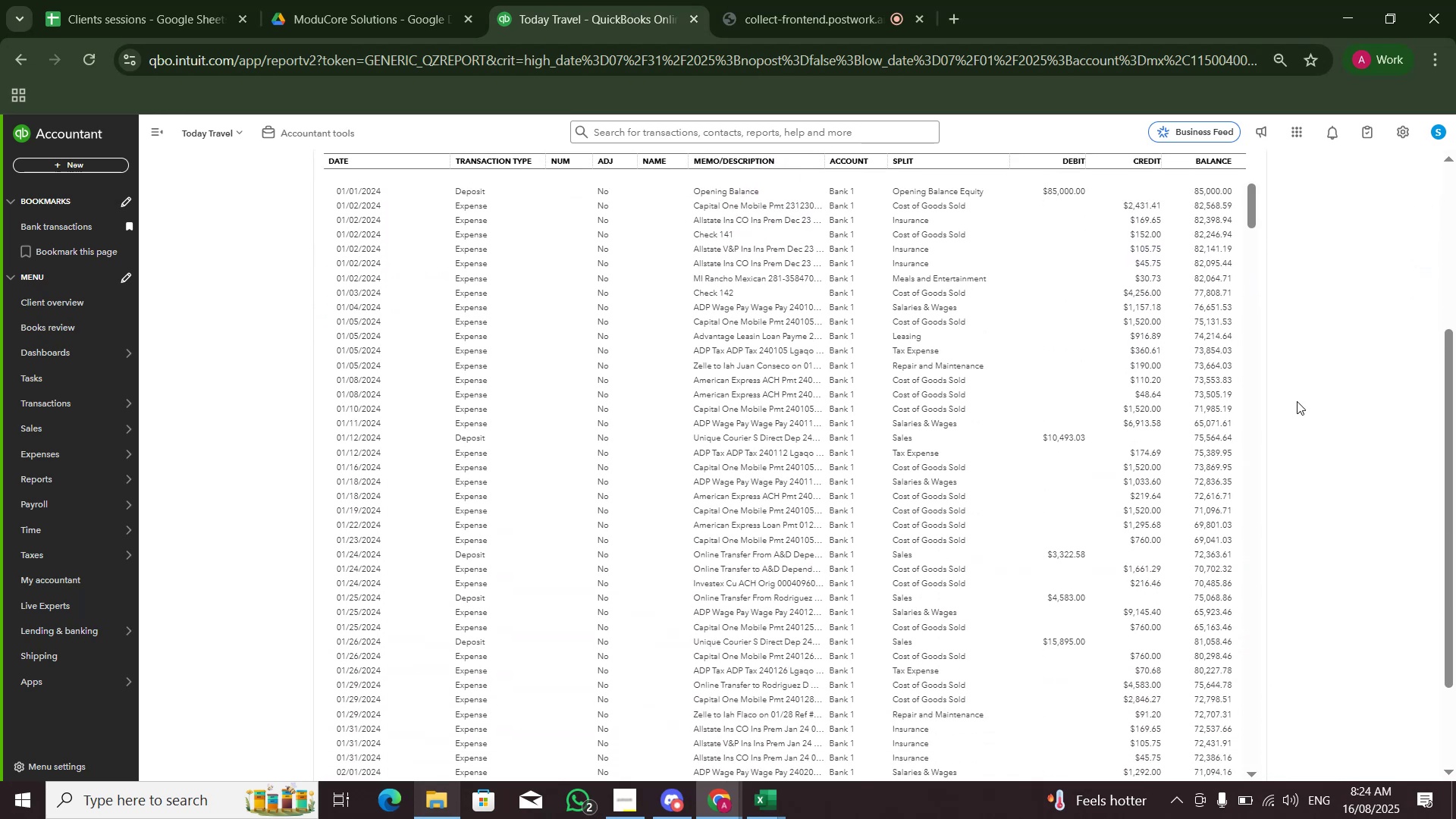 
key(Alt+AltLeft)
 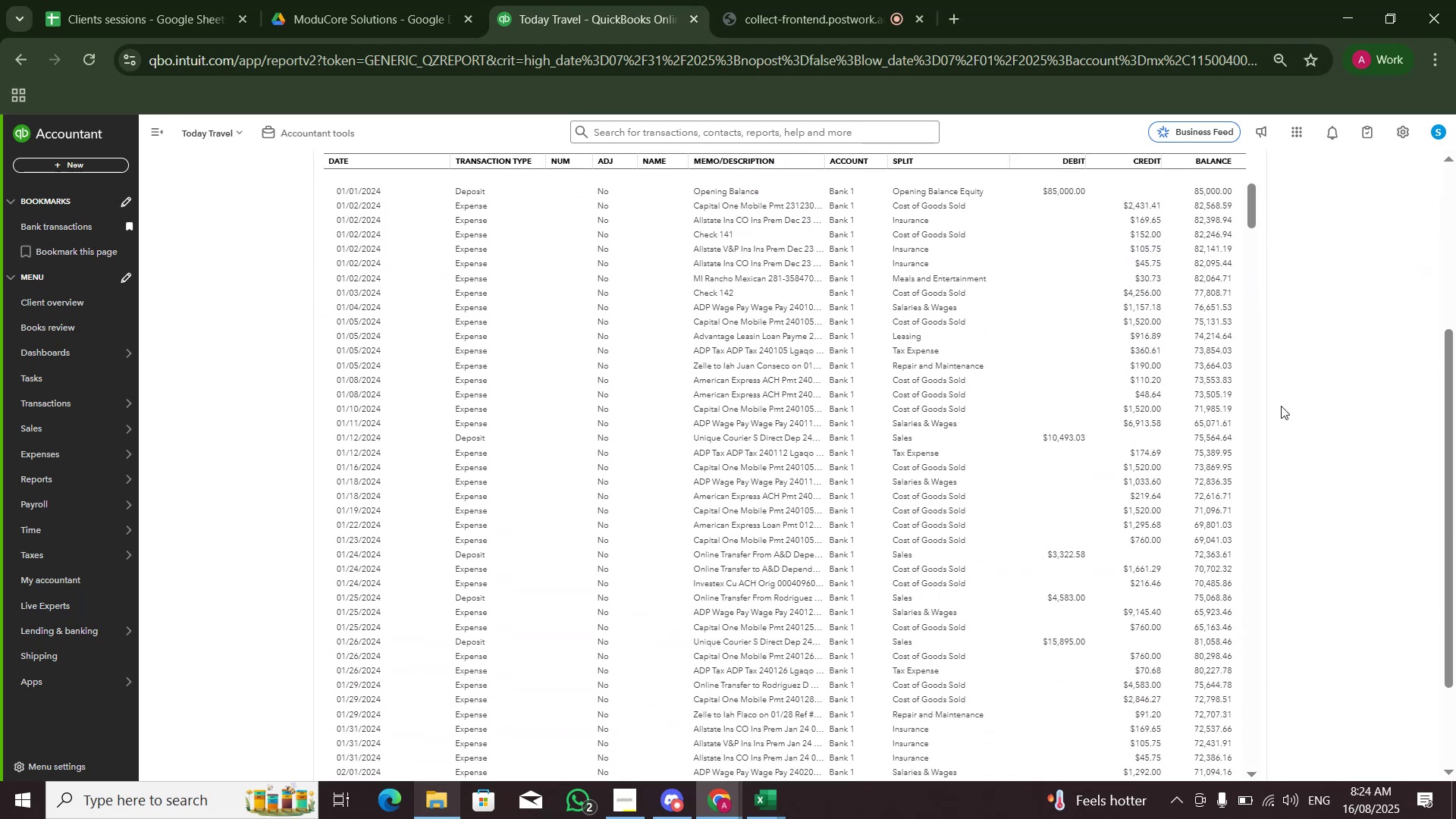 
key(Alt+Tab)
 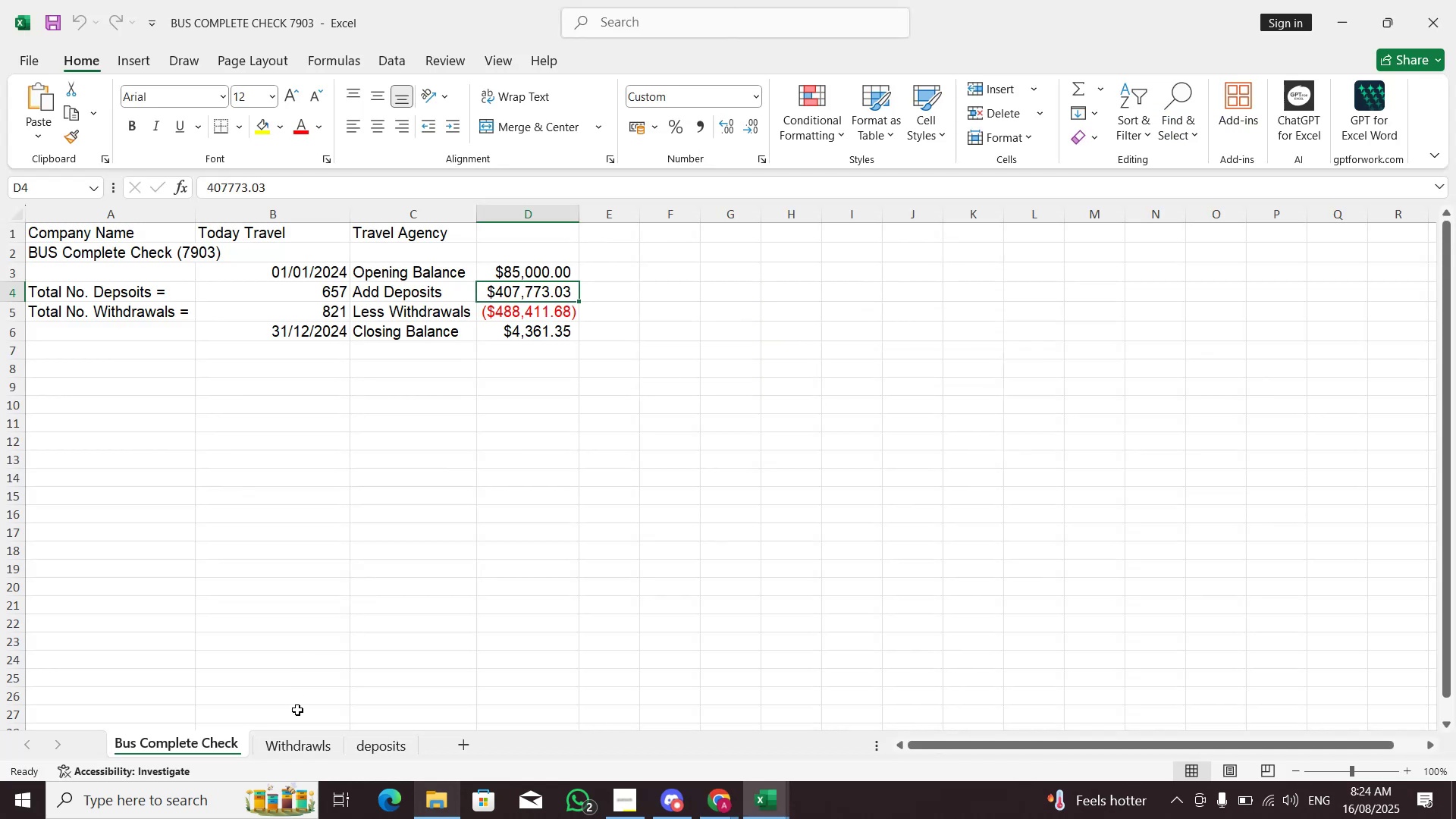 
left_click([297, 735])
 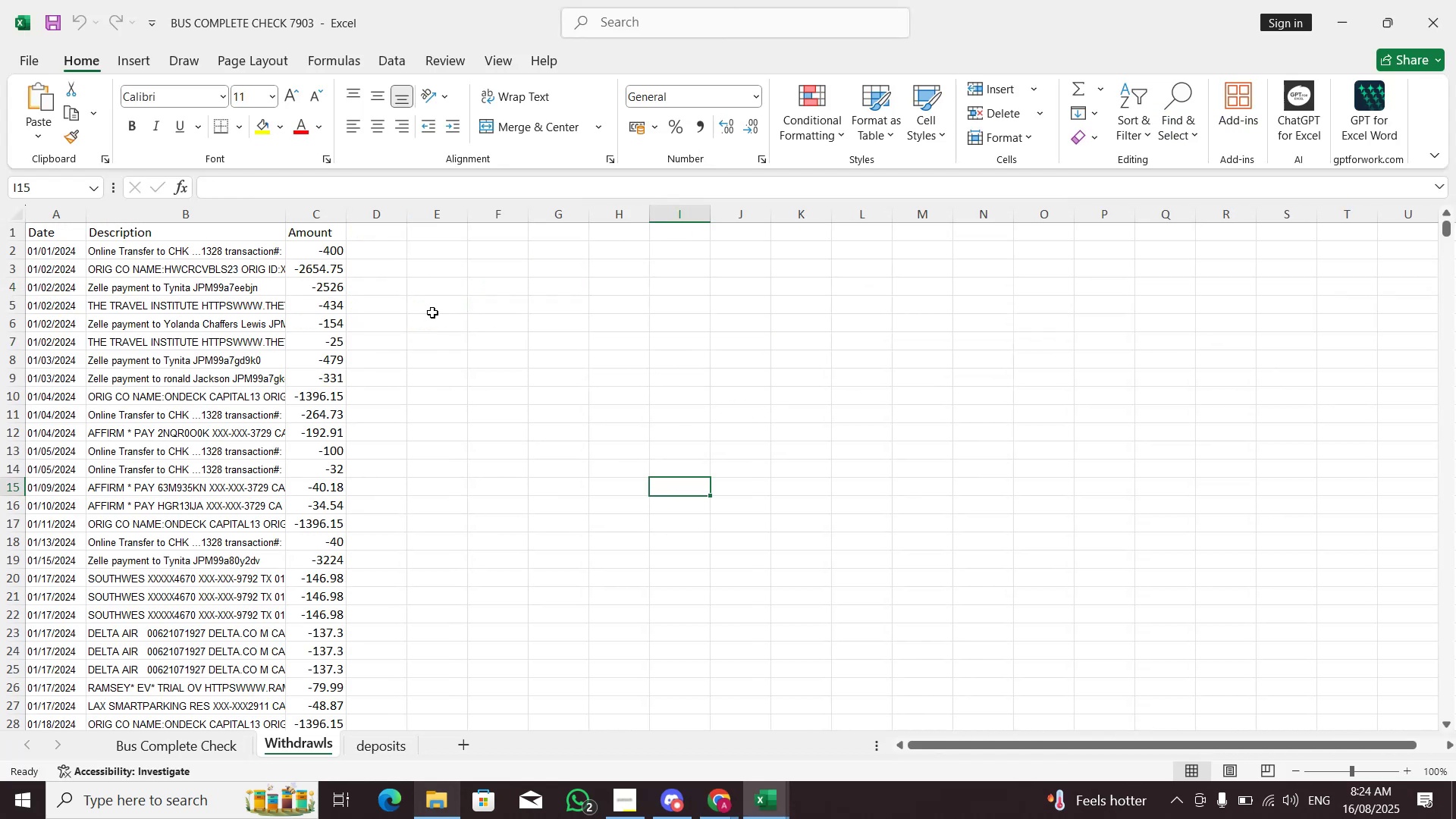 
left_click([325, 262])
 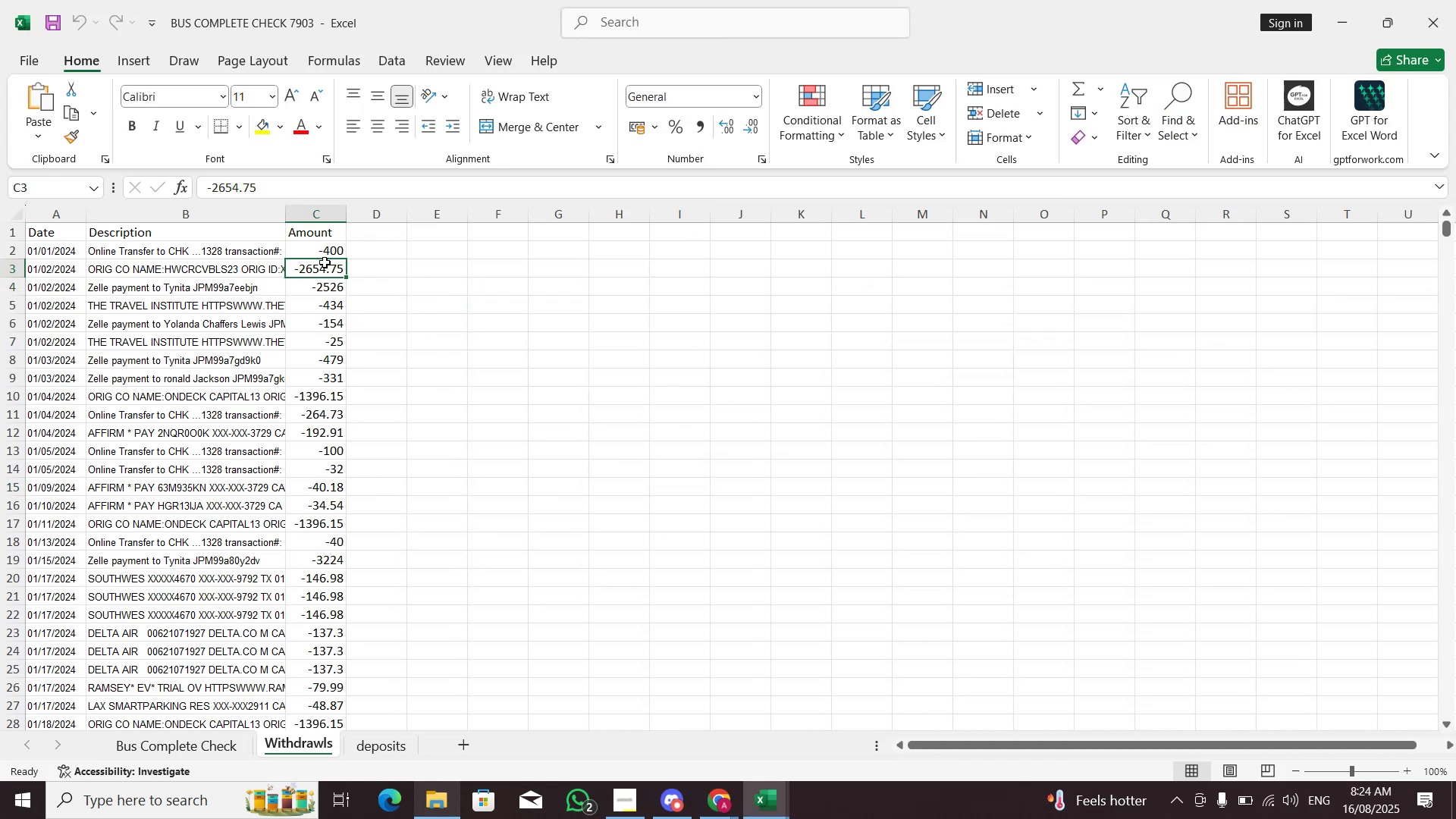 
key(ArrowUp)
 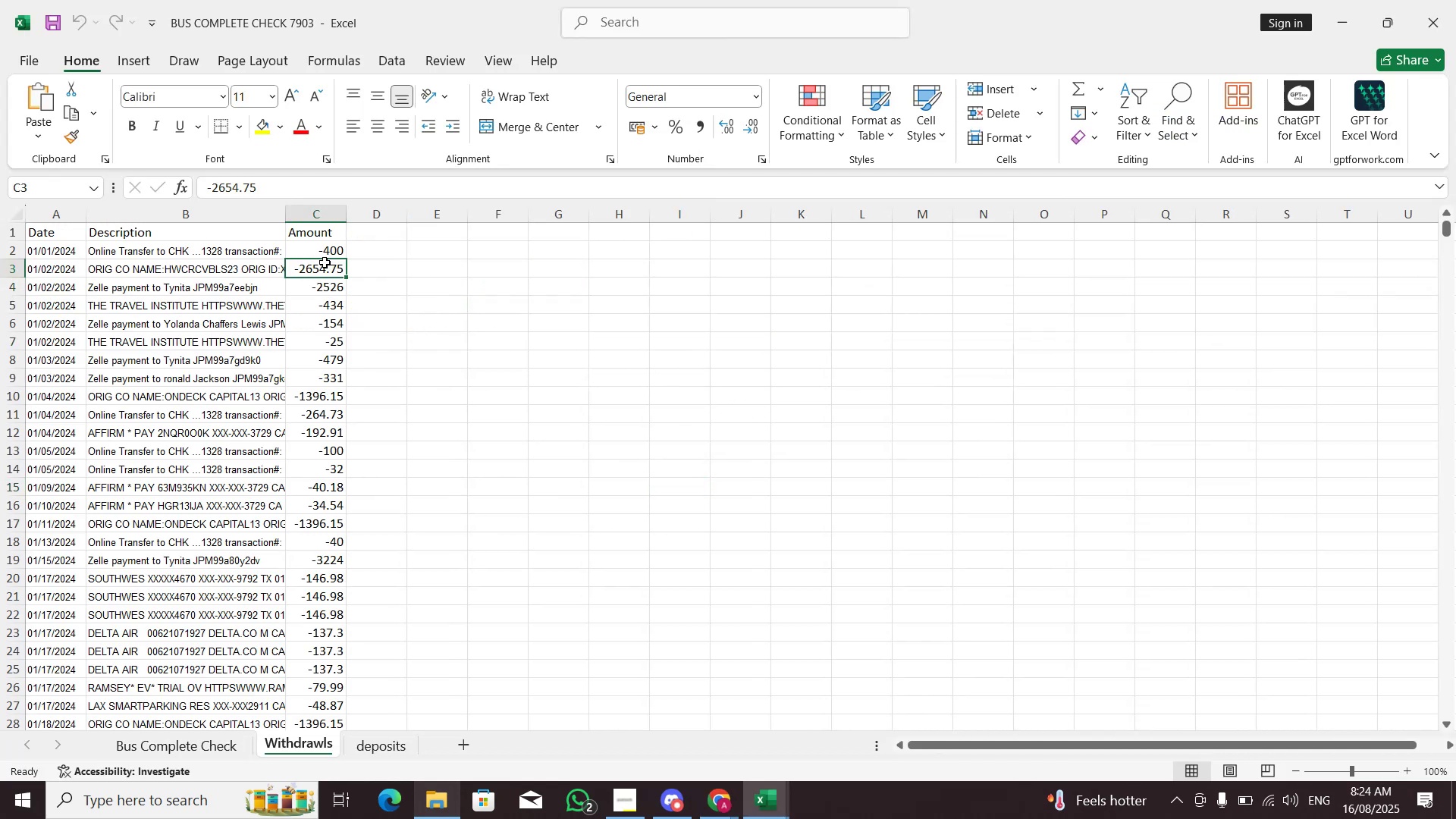 
key(Control+Shift+ShiftLeft)
 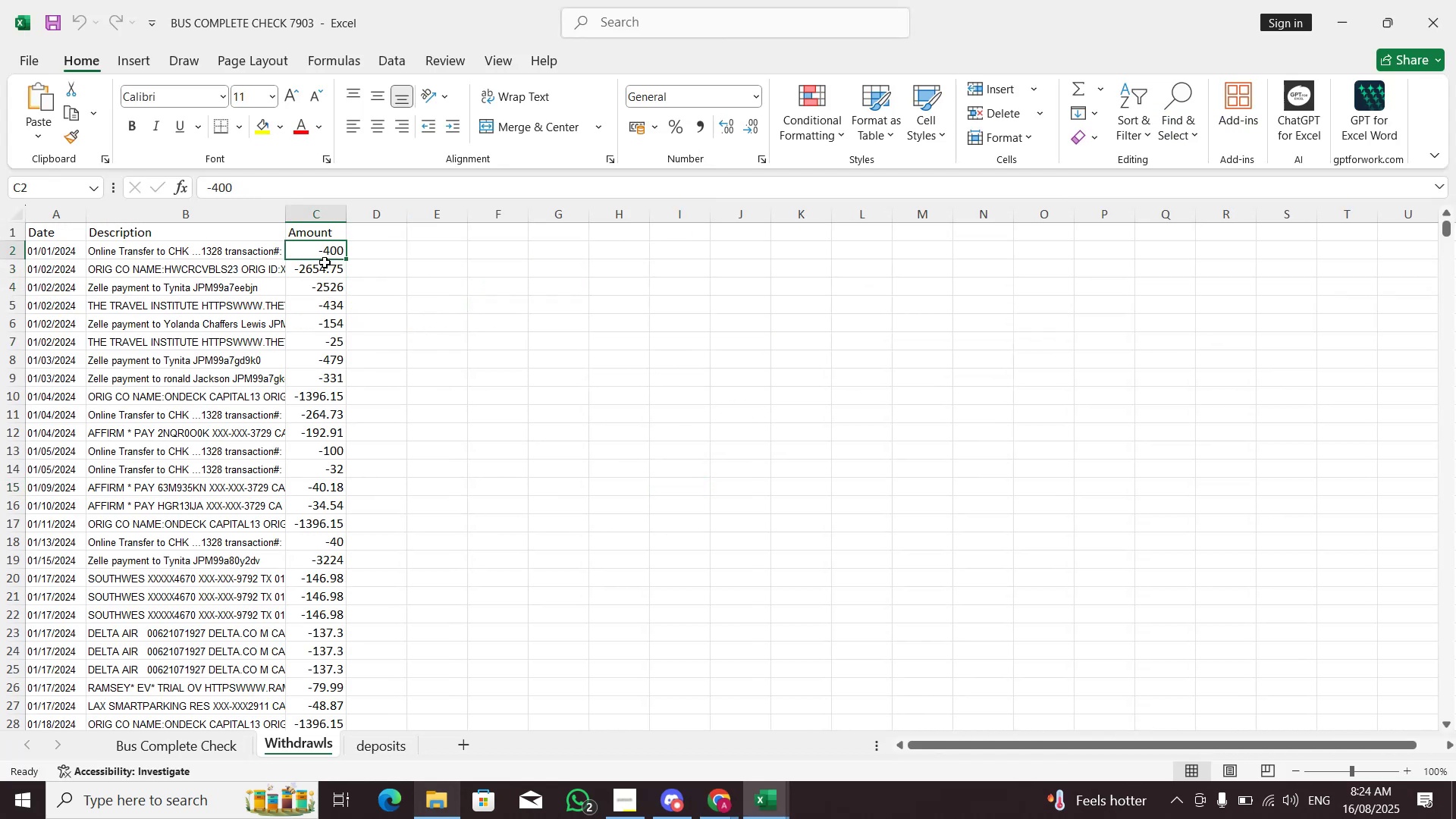 
key(Control+Shift+ArrowDown)
 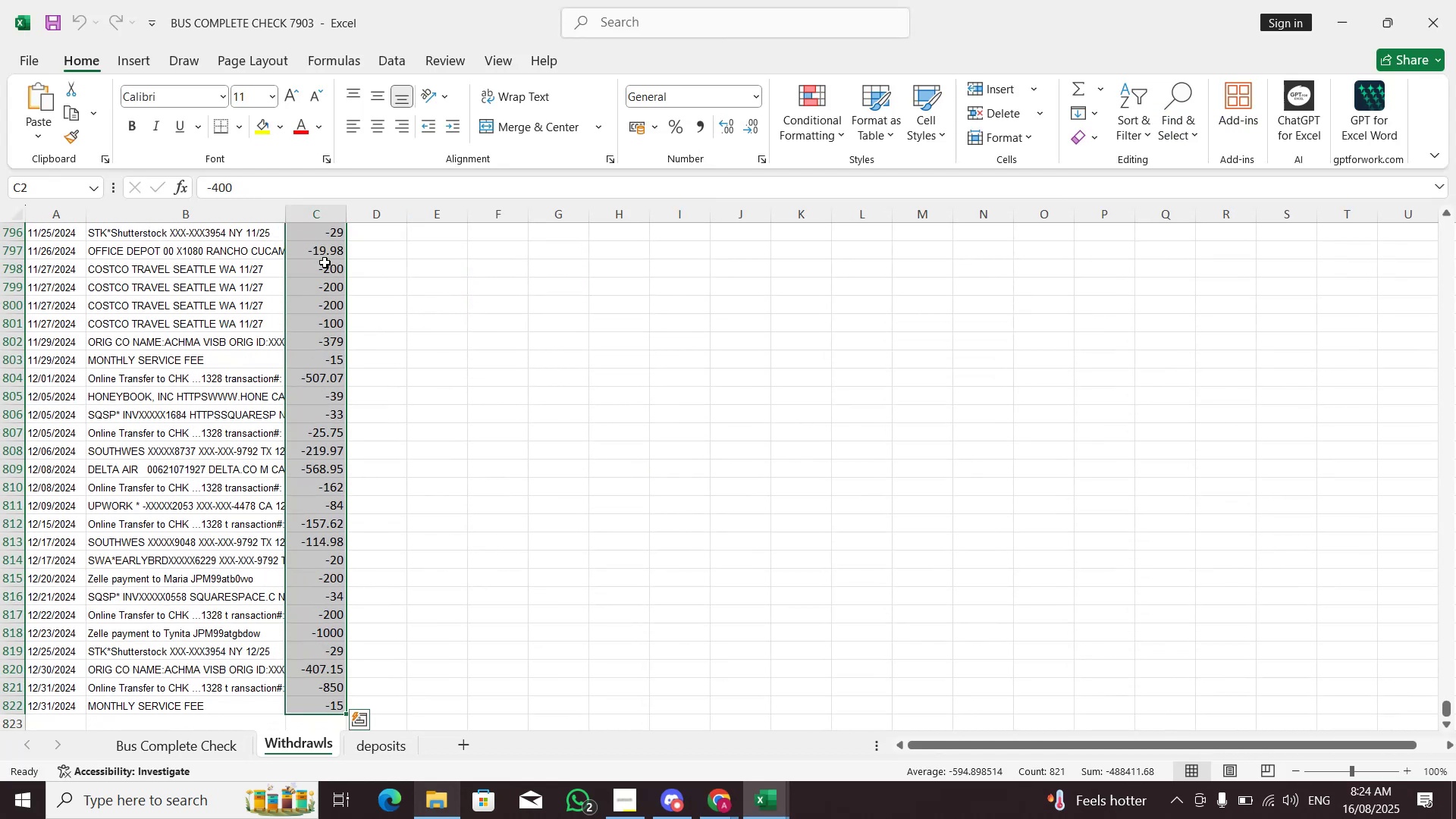 
key(Alt+AltLeft)
 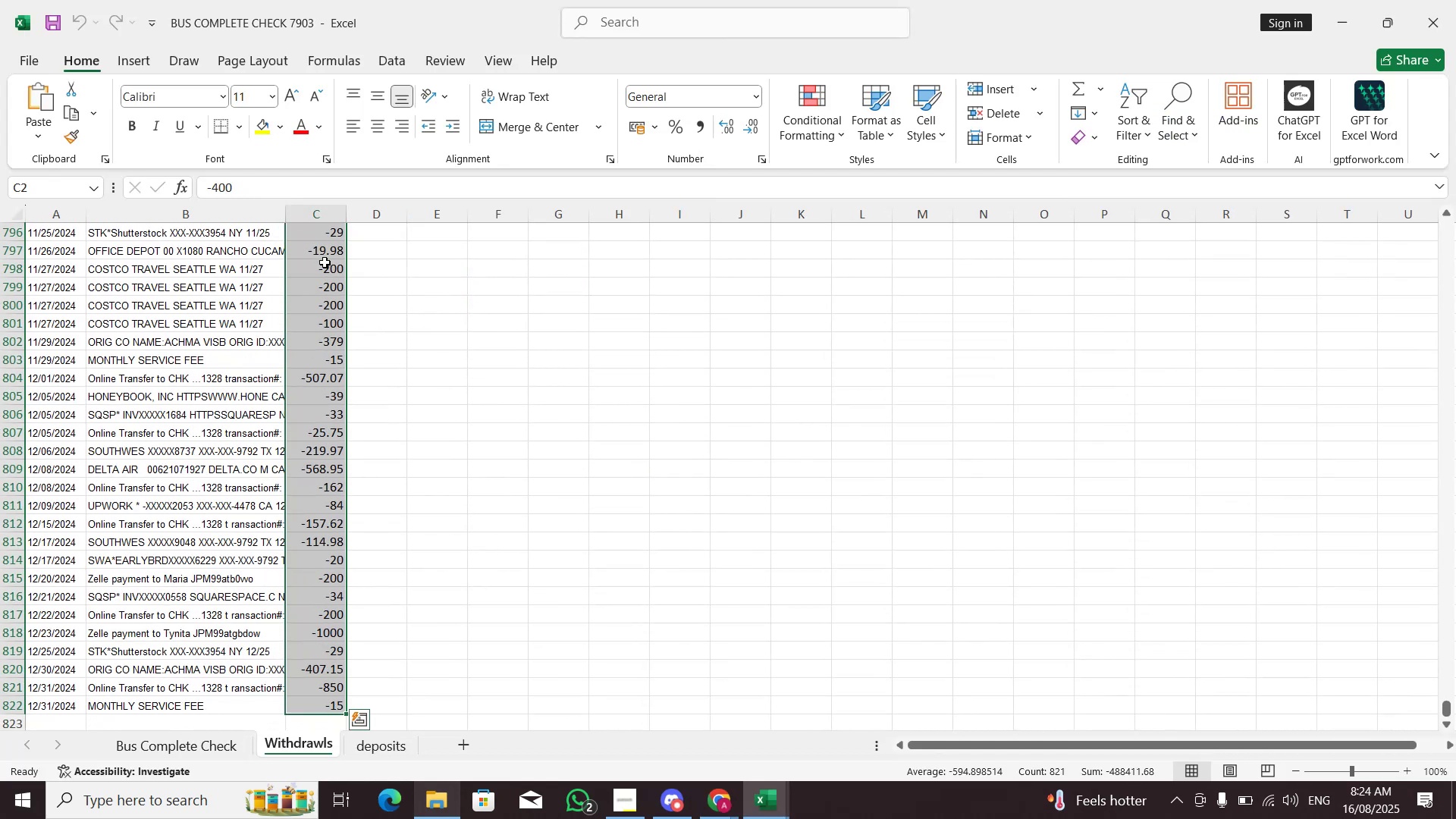 
key(Alt+Tab)
 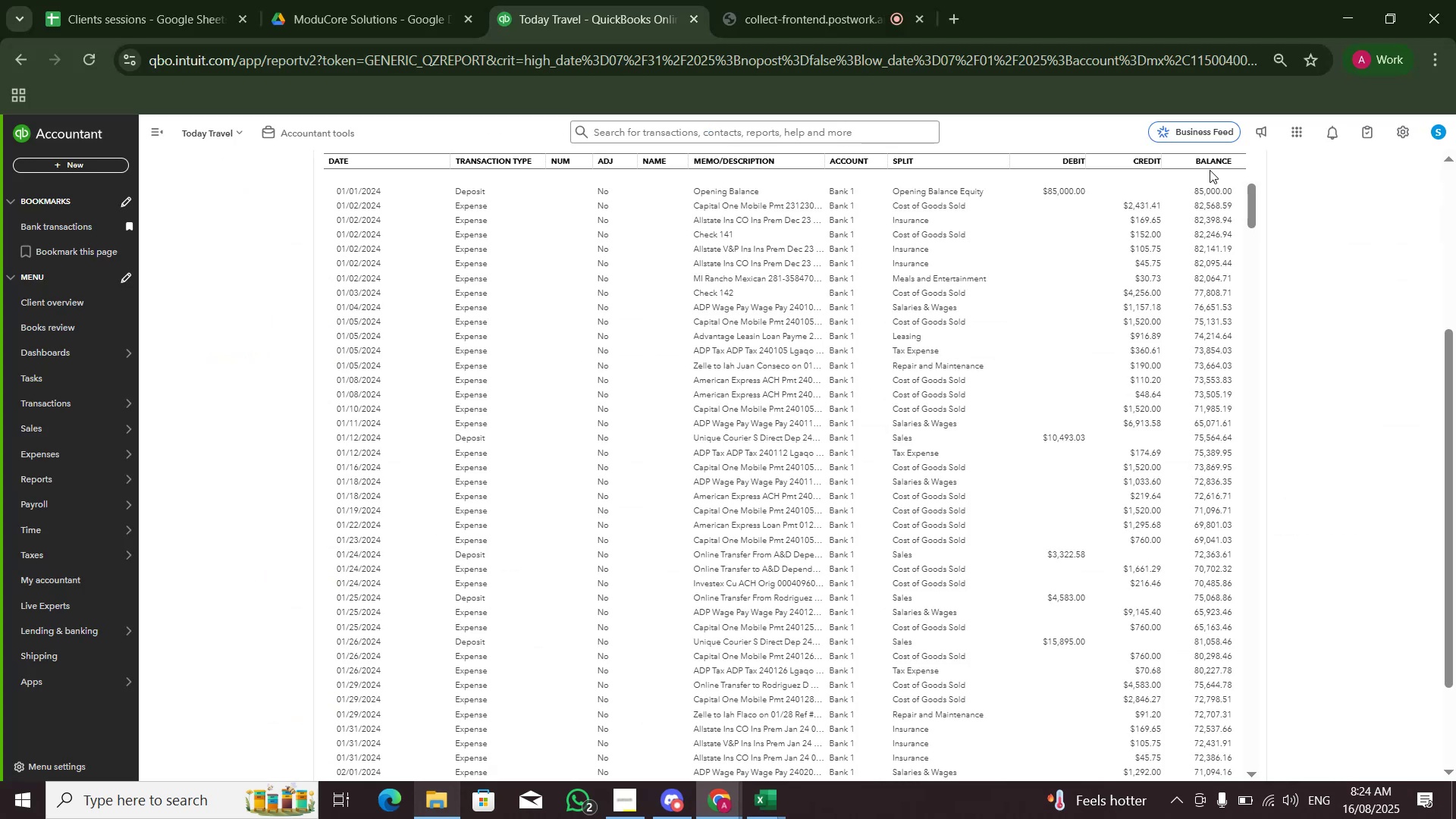 
left_click_drag(start_coordinate=[1251, 209], to_coordinate=[1254, 817])
 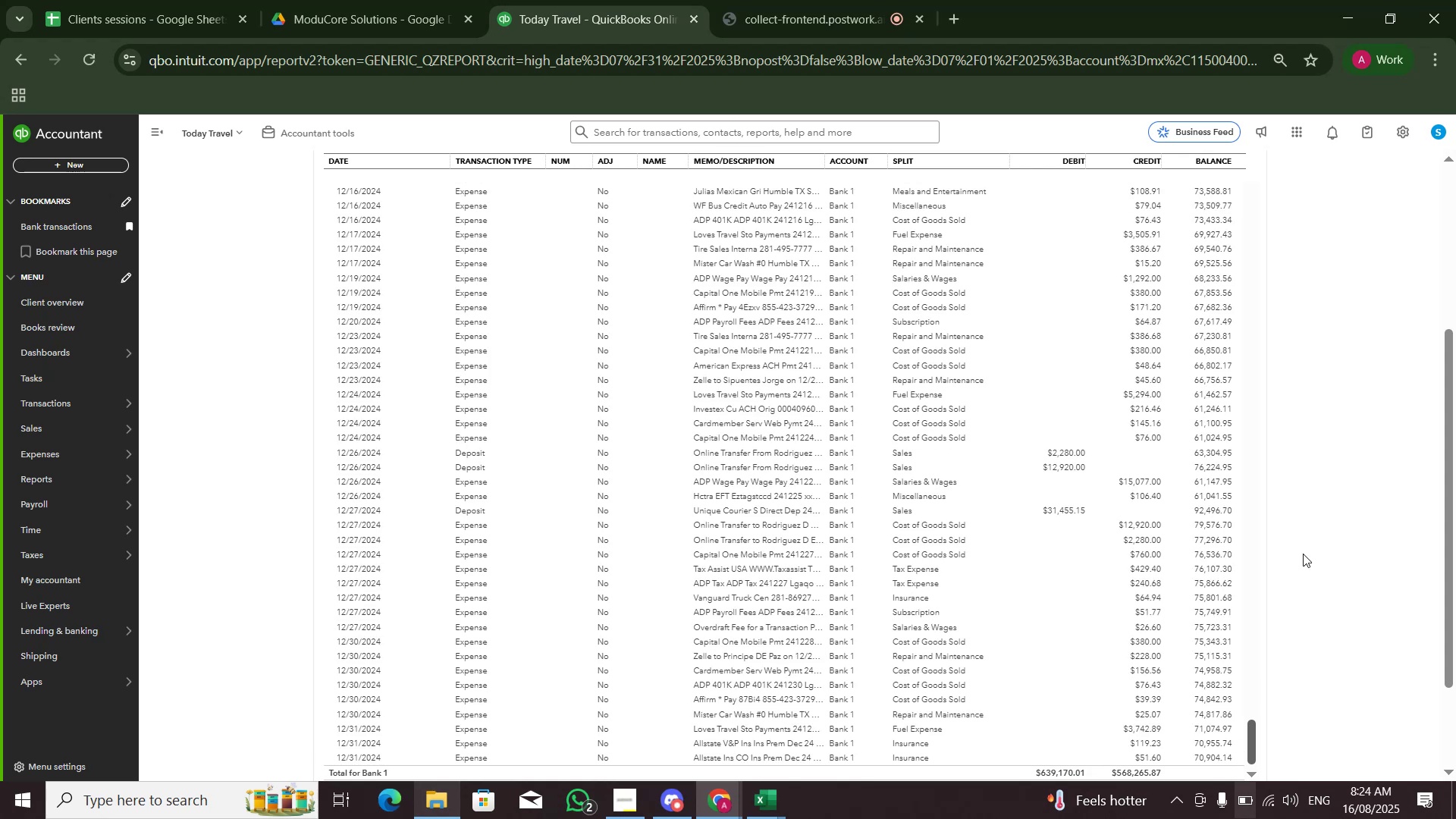 
scroll: coordinate [1310, 521], scroll_direction: down, amount: 2.0
 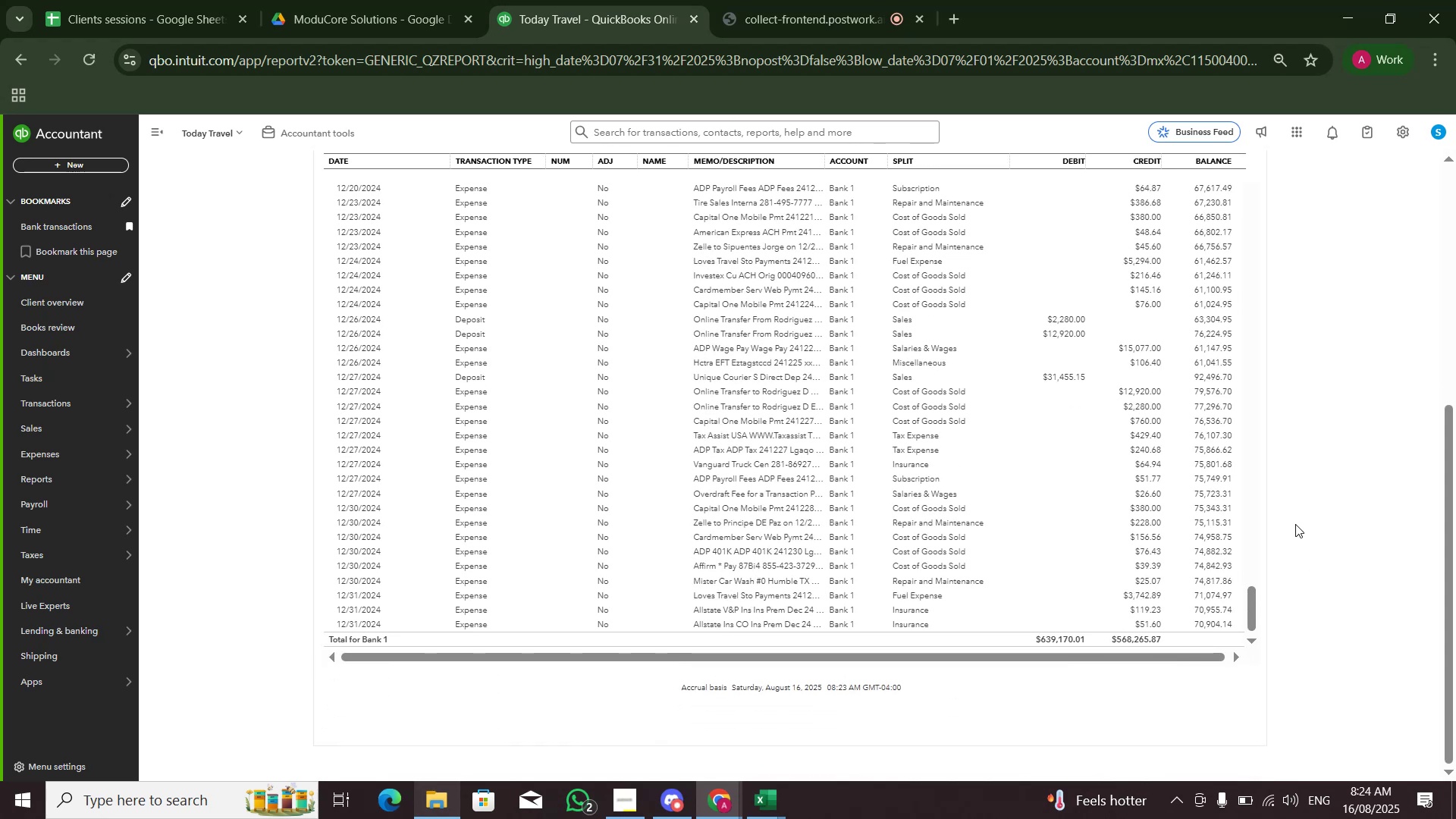 
key(LaunchApp2)
 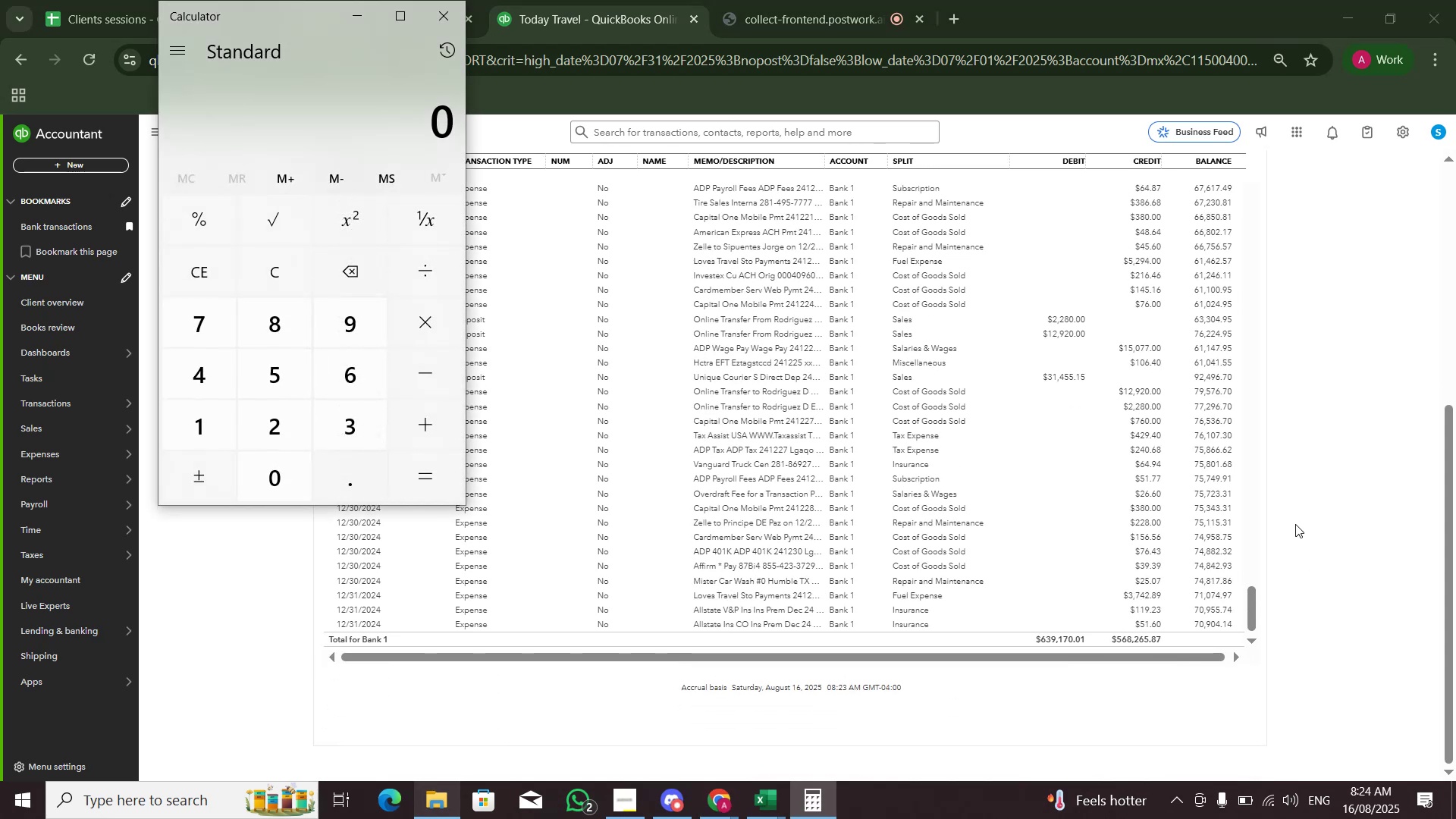 
key(Numpad6)
 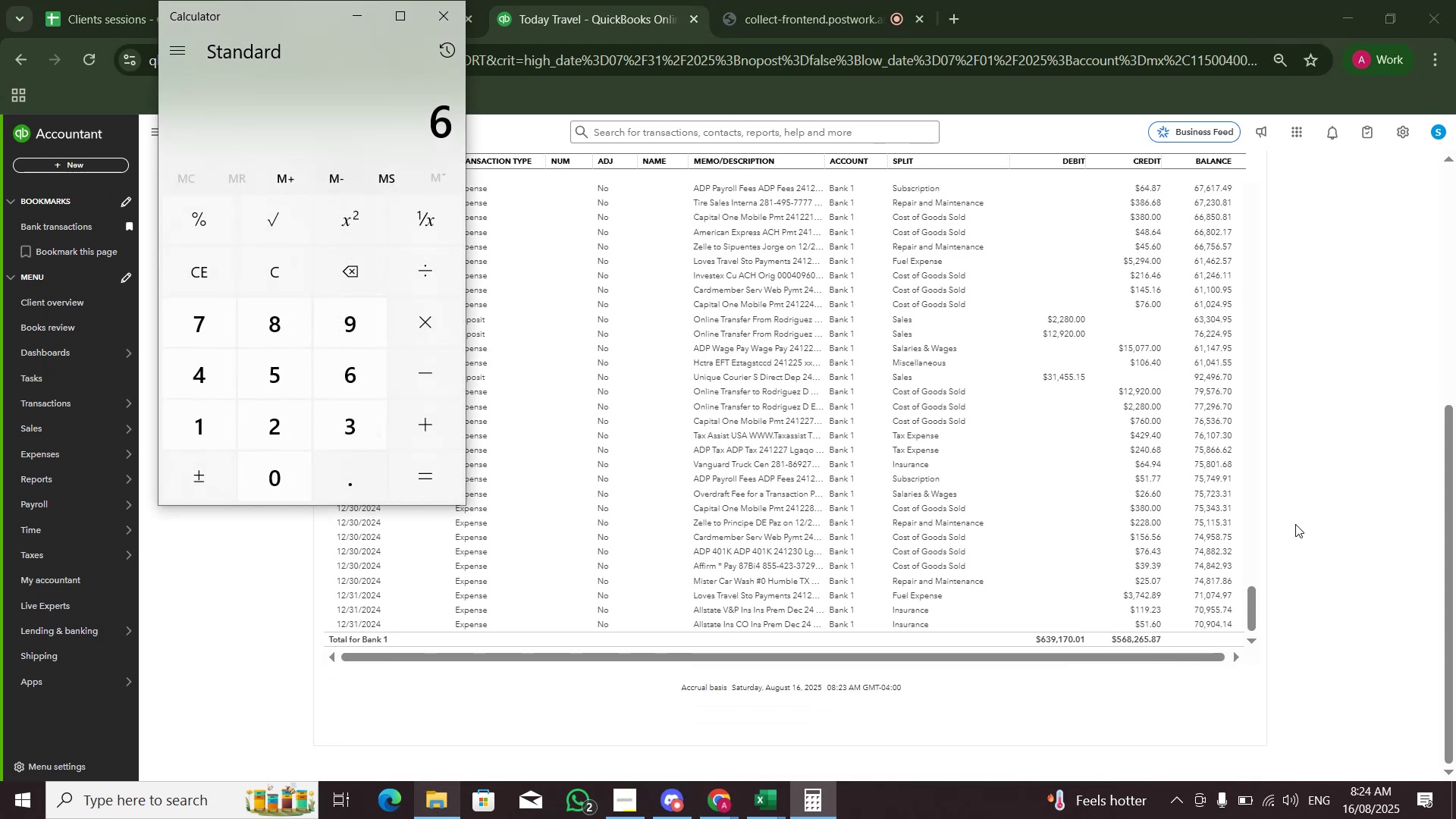 
key(Numpad3)
 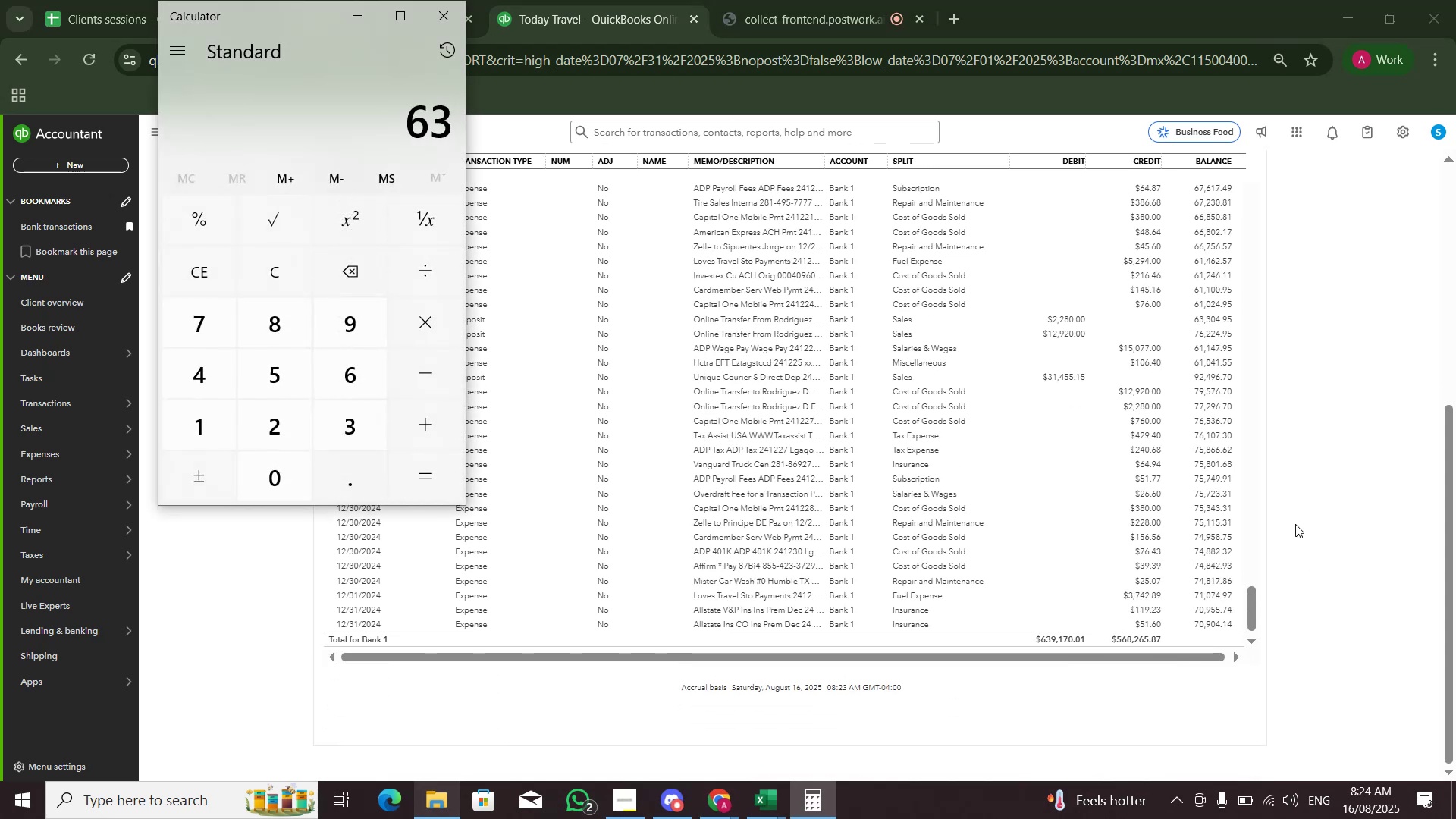 
key(Numpad9)
 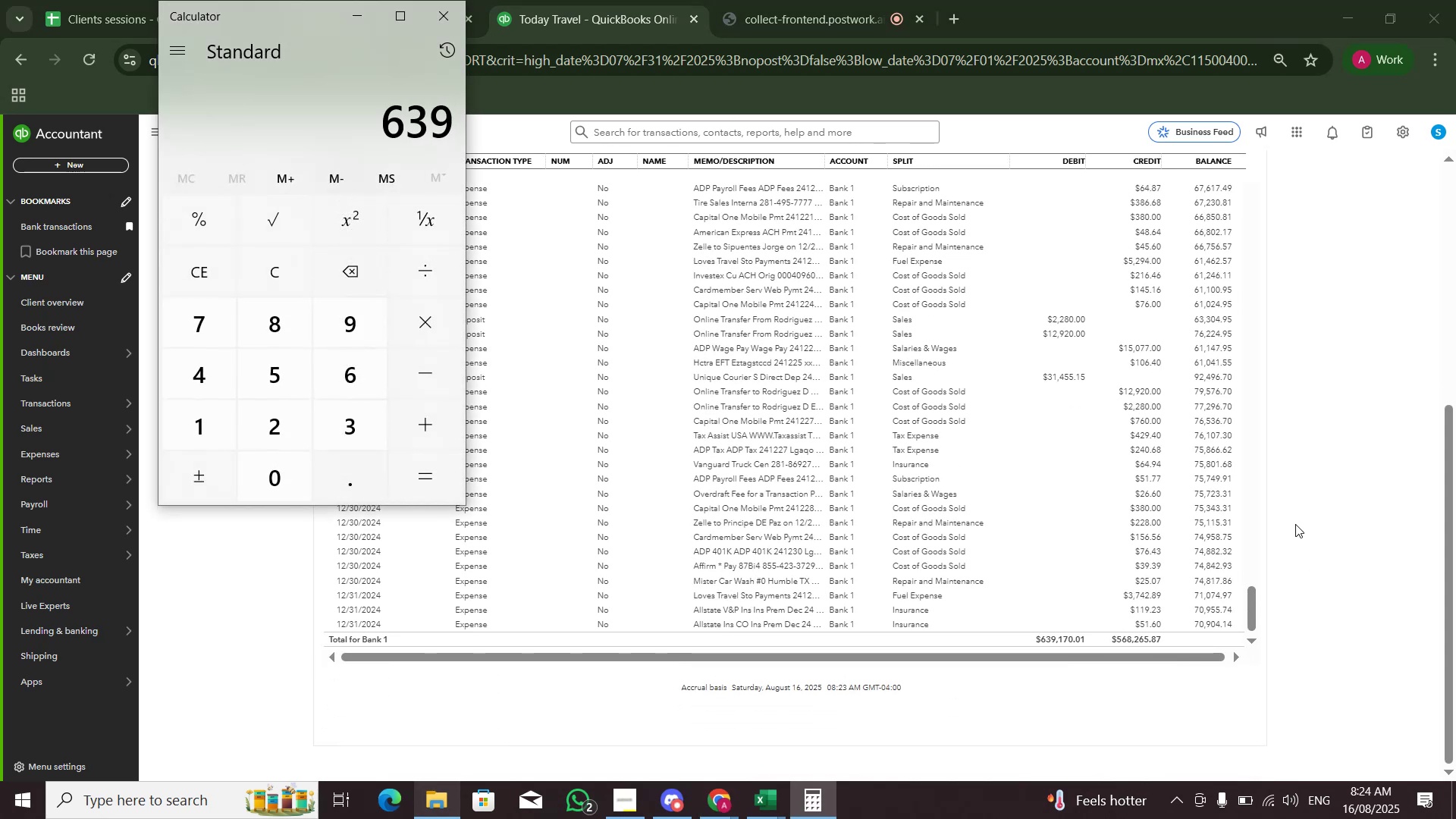 
key(Numpad1)
 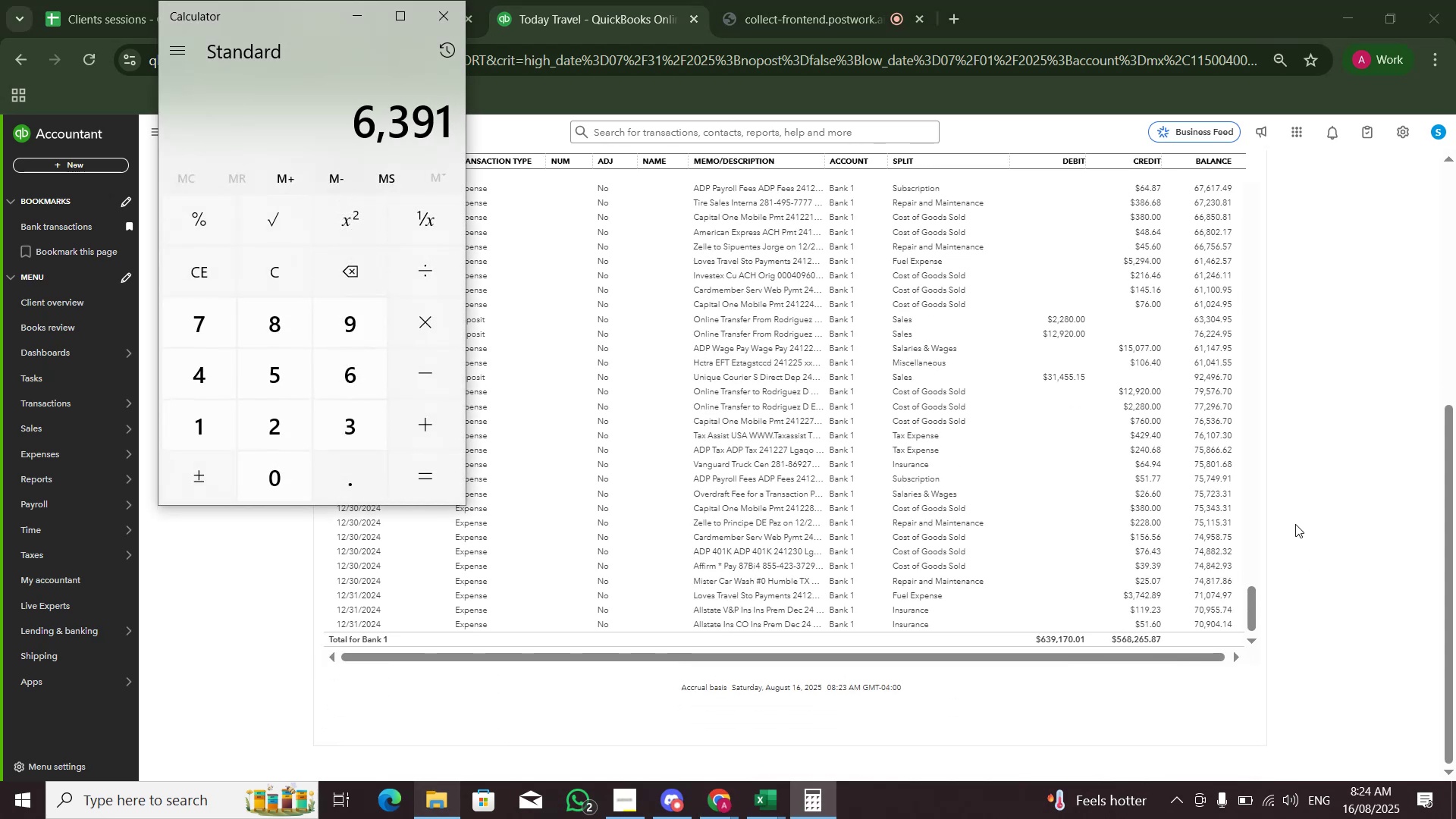 
key(Numpad7)
 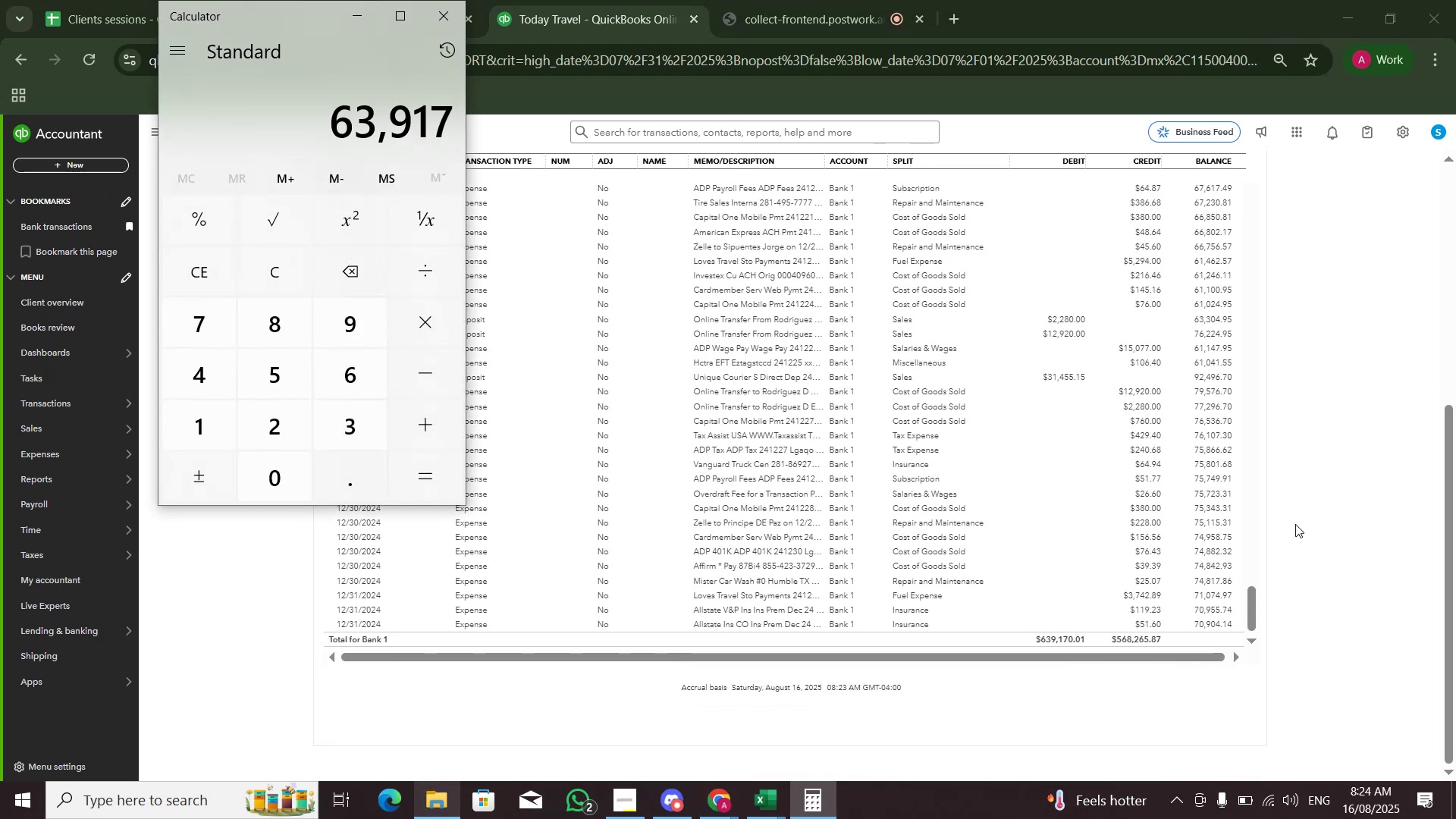 
key(Numpad1)
 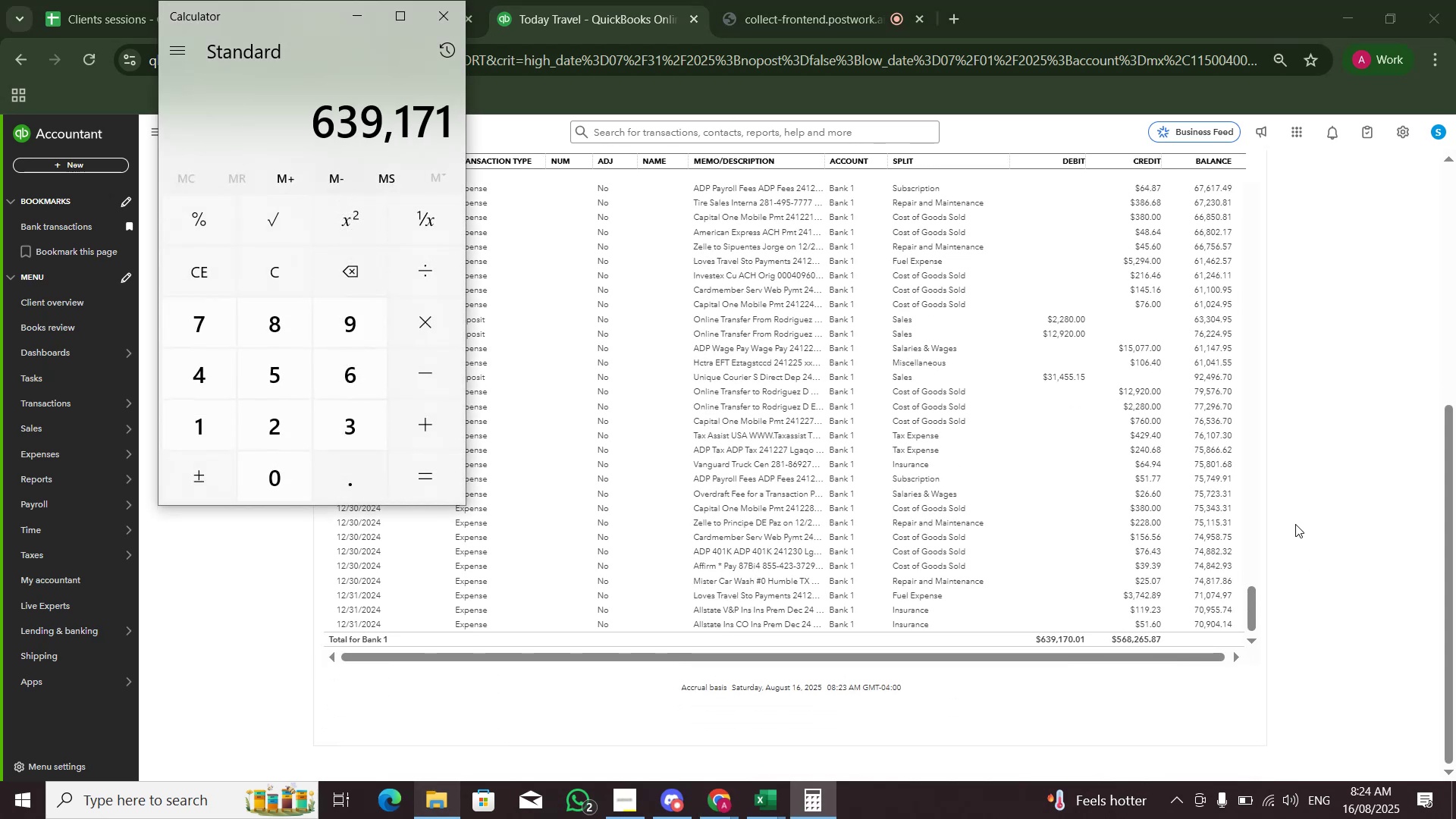 
key(Backspace)
 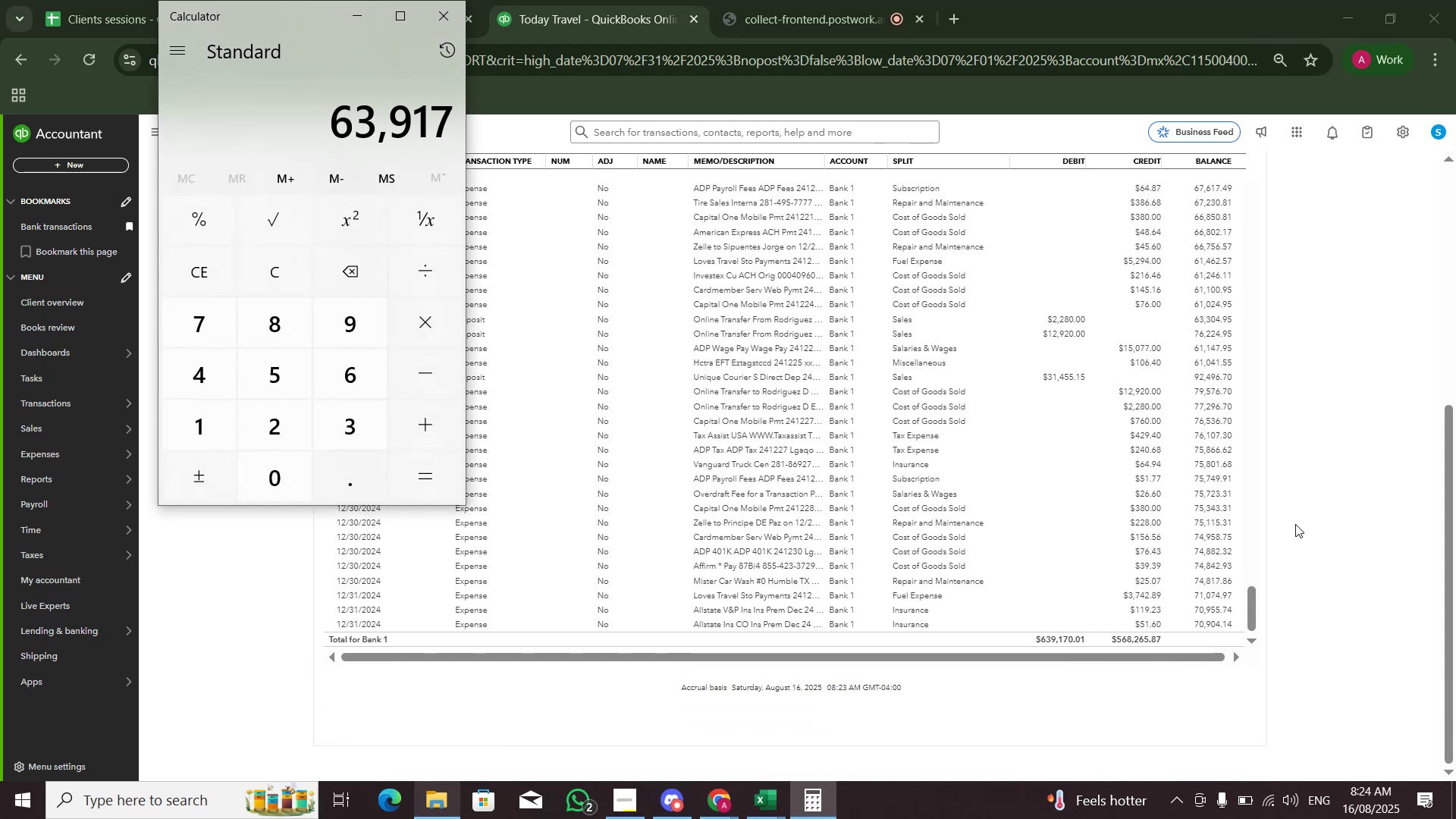 
key(Numpad0)
 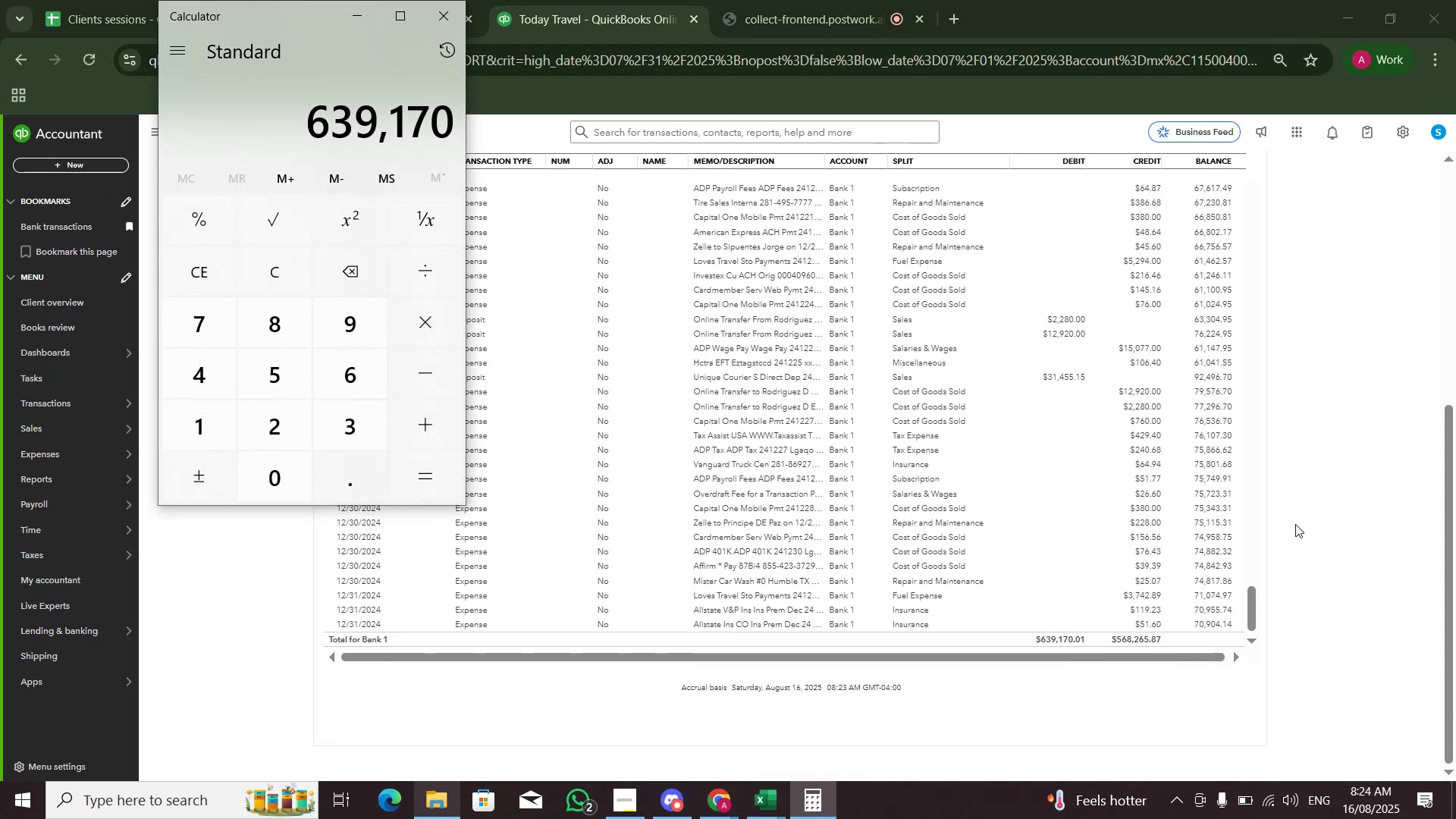 
key(NumpadDecimal)
 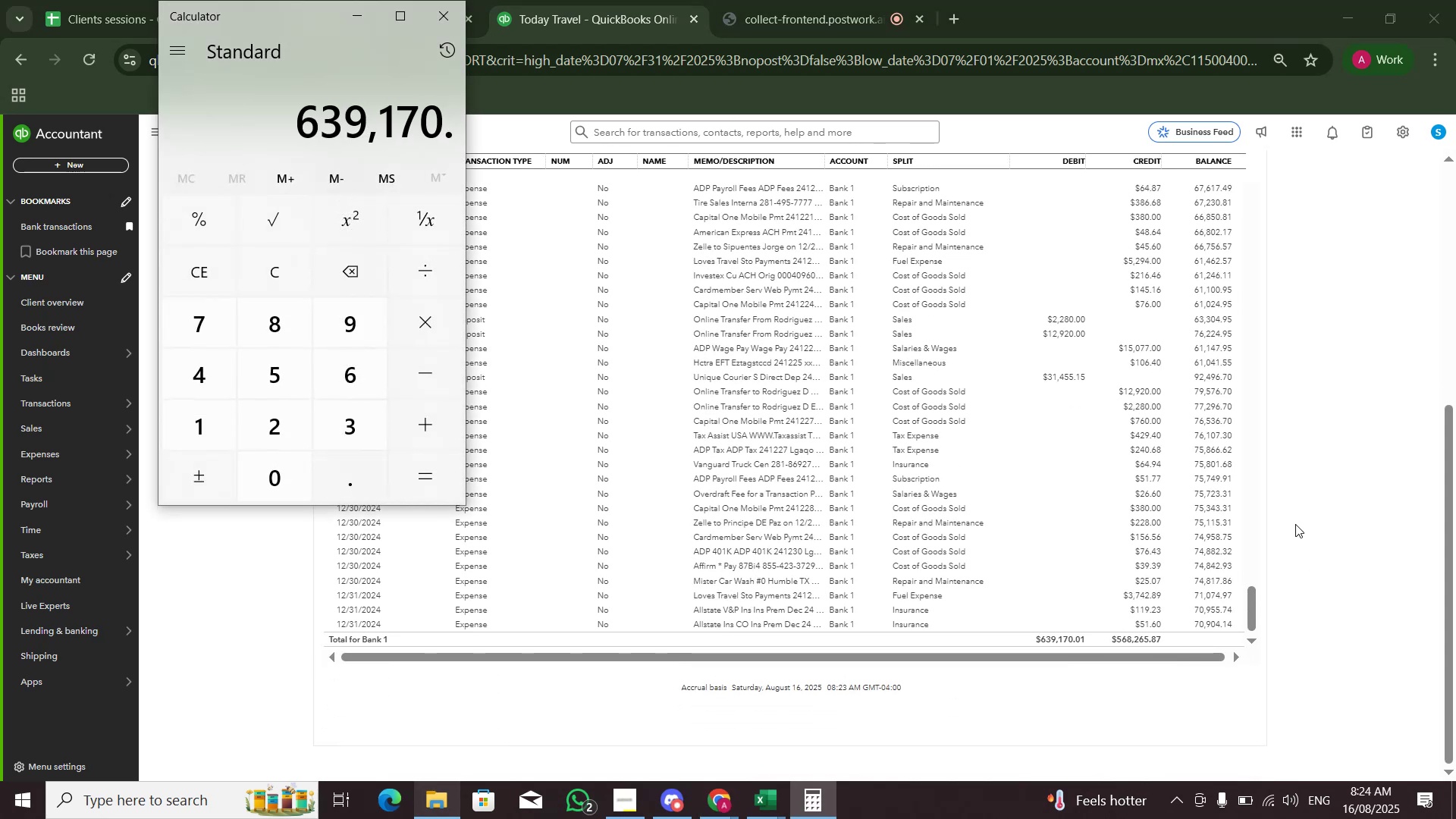 
key(Numpad0)
 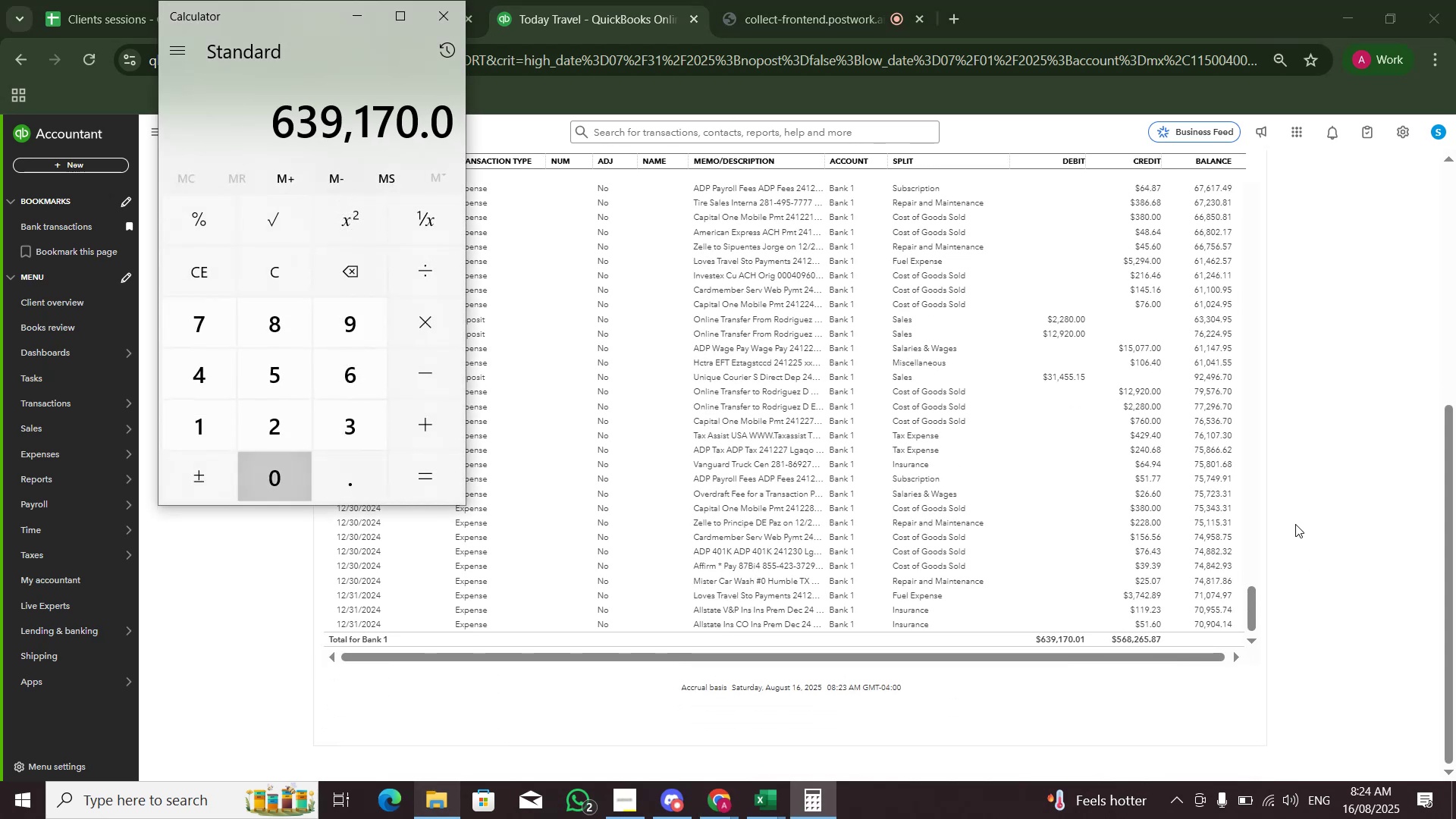 
key(Numpad1)
 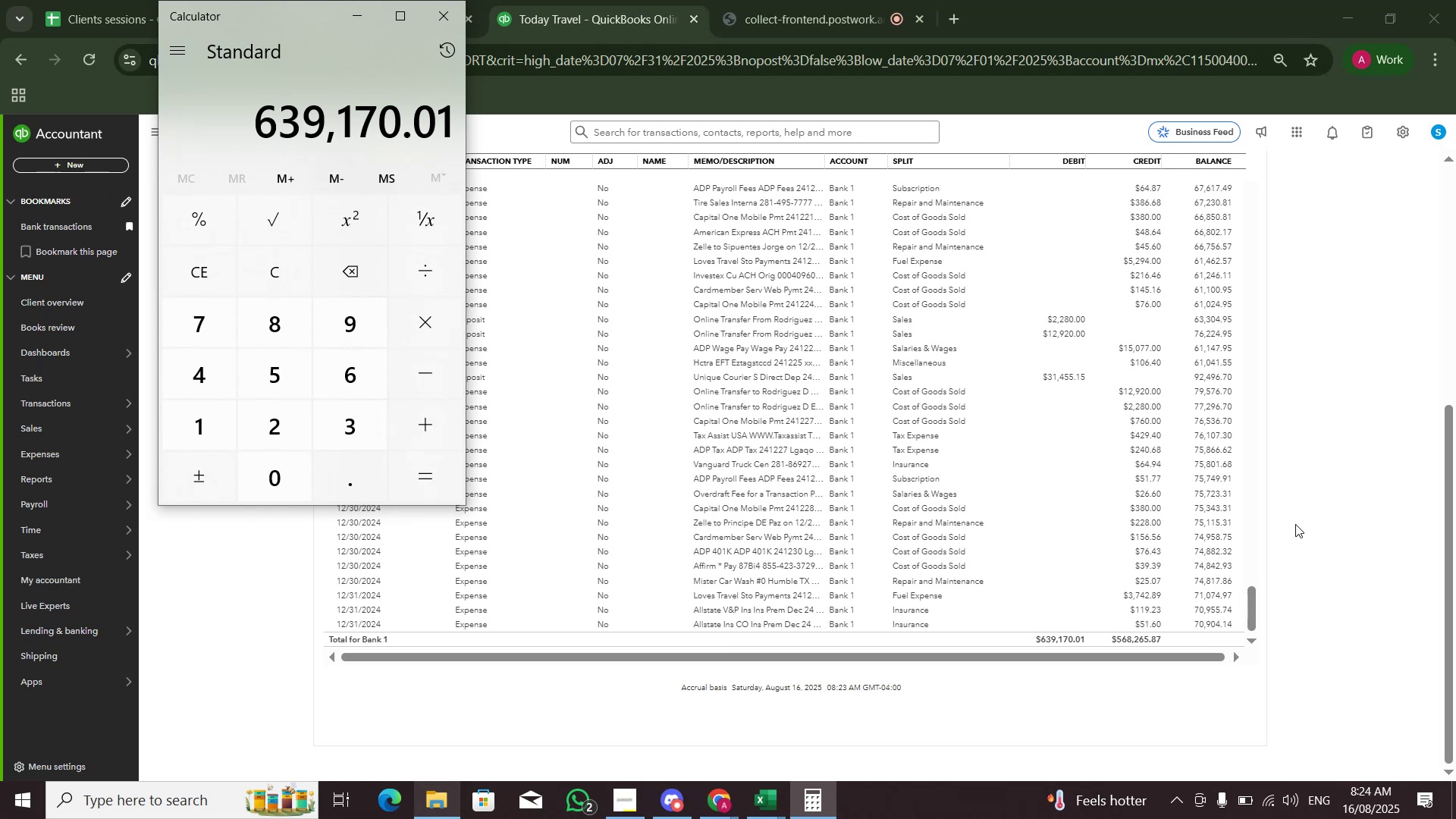 
key(NumpadSubtract)
 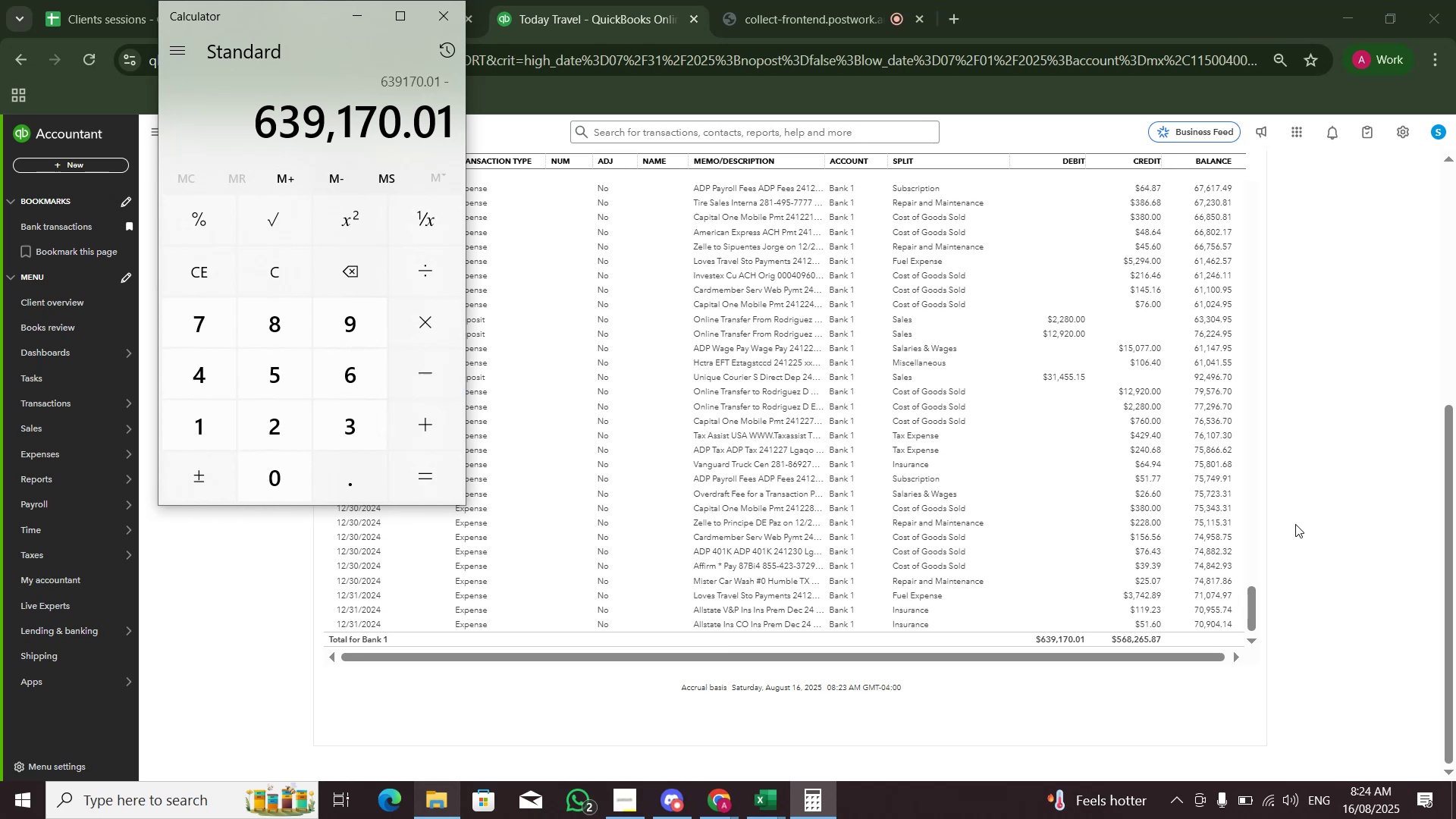 
key(Numpad8)
 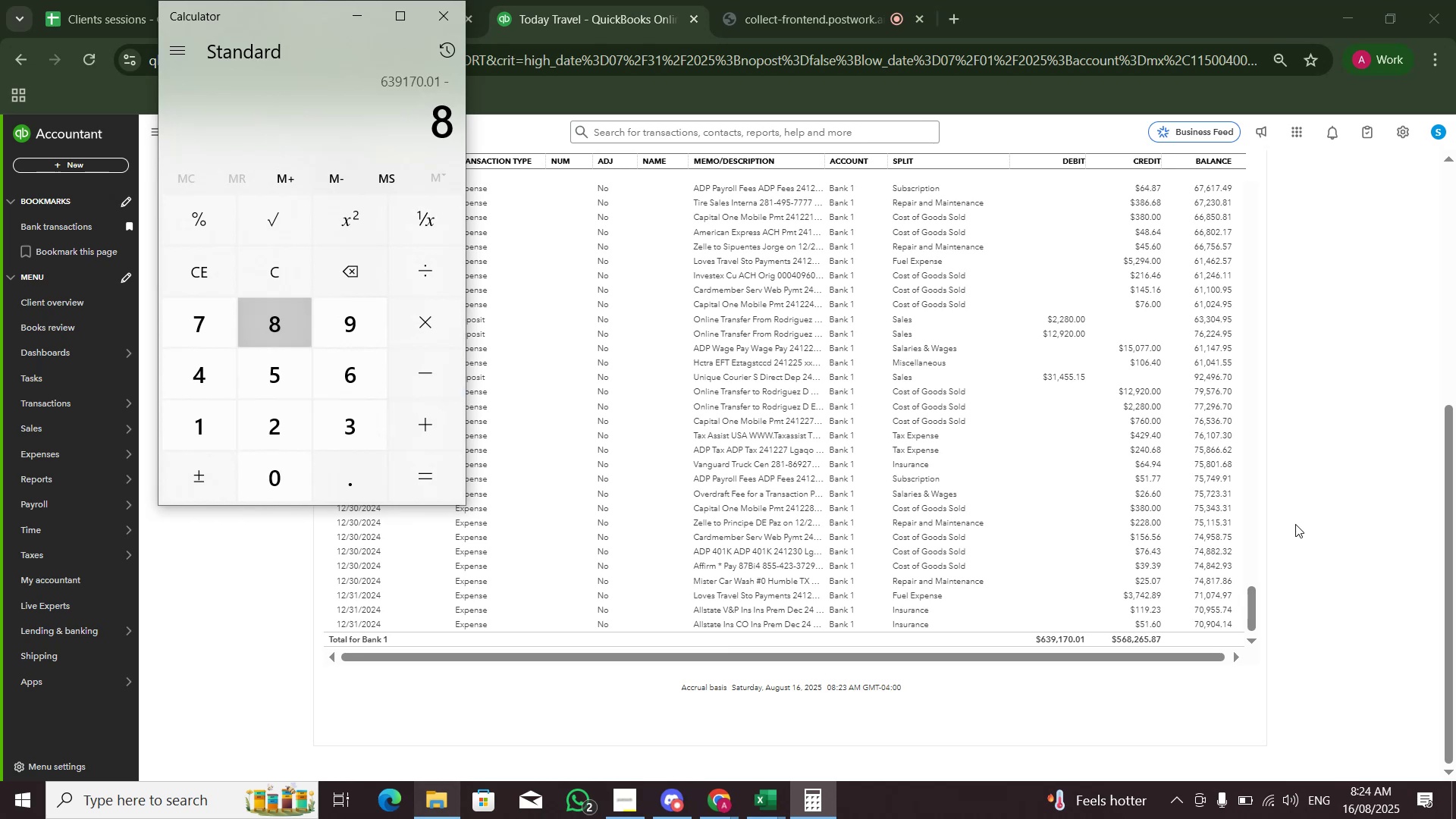 
key(Numpad5)
 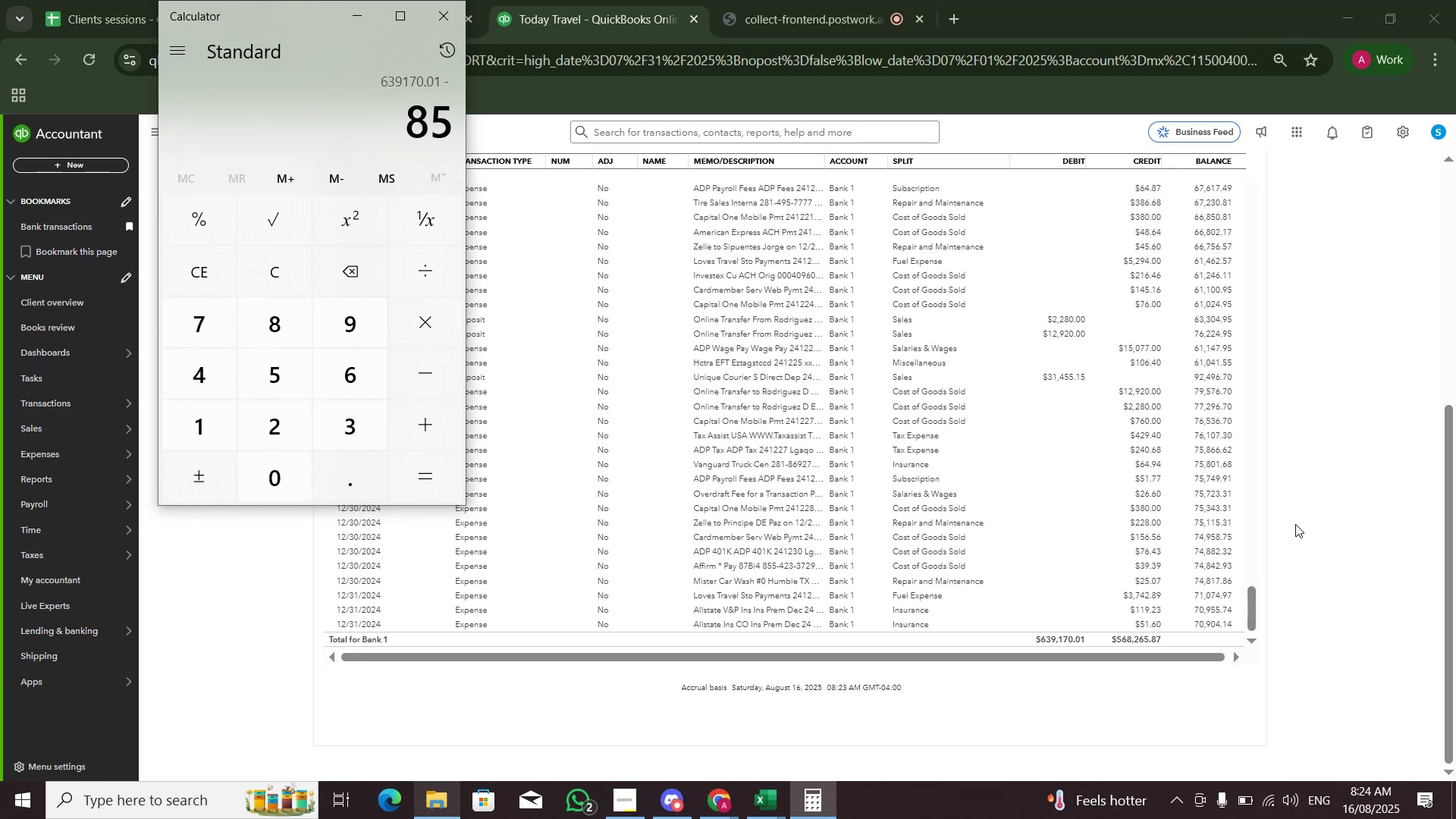 
key(Numpad0)
 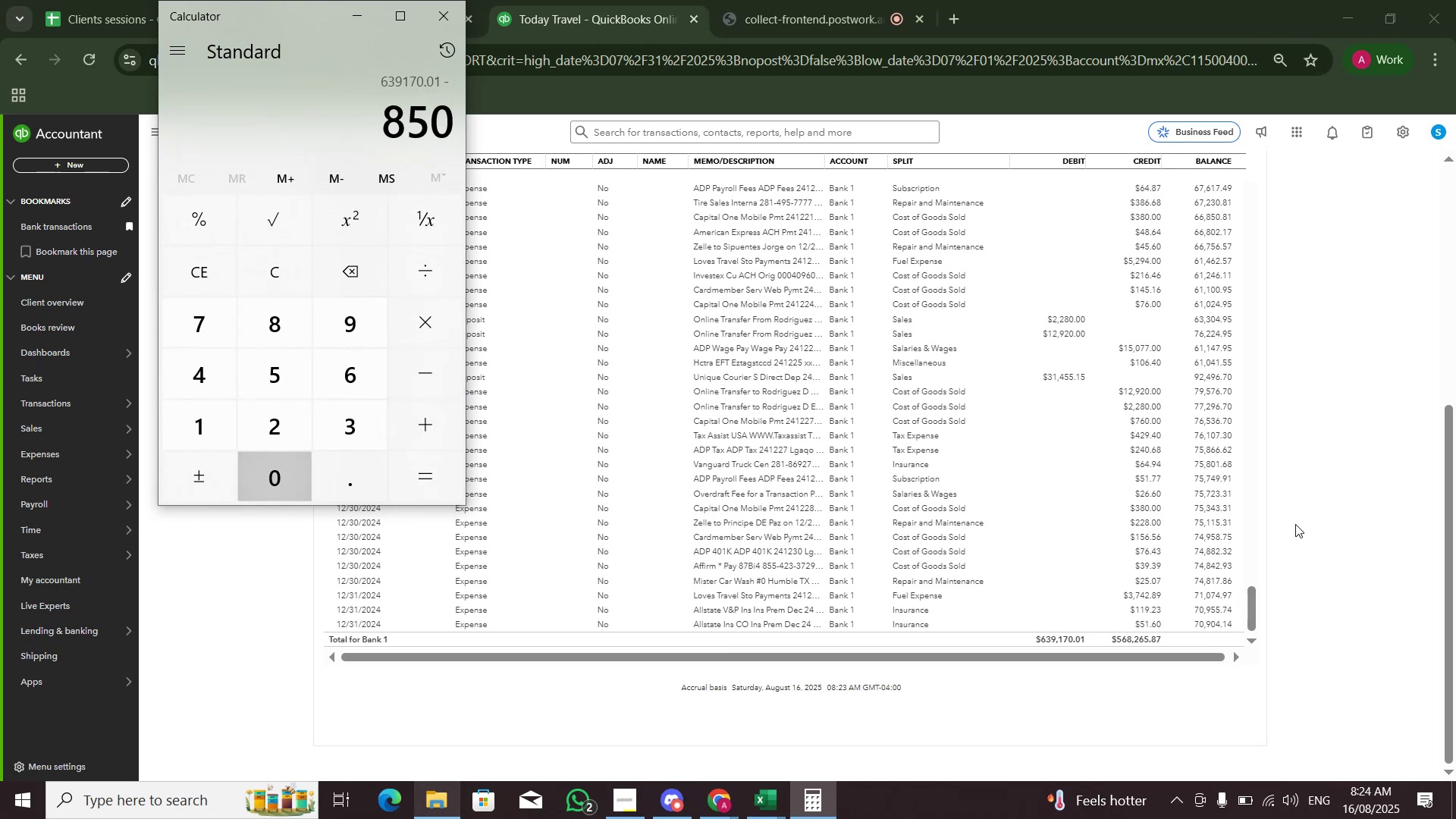 
key(Numpad0)
 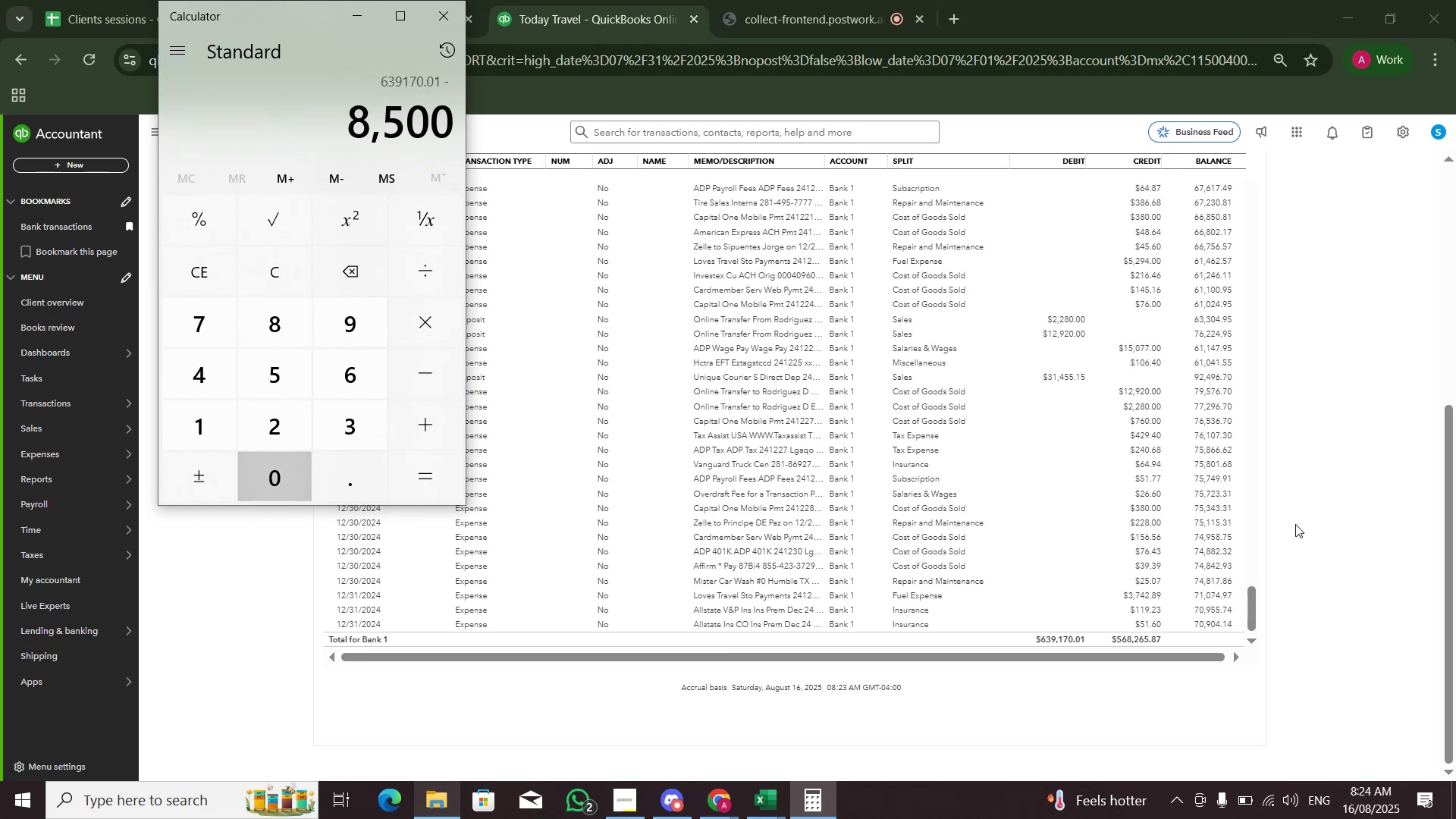 
key(Numpad0)
 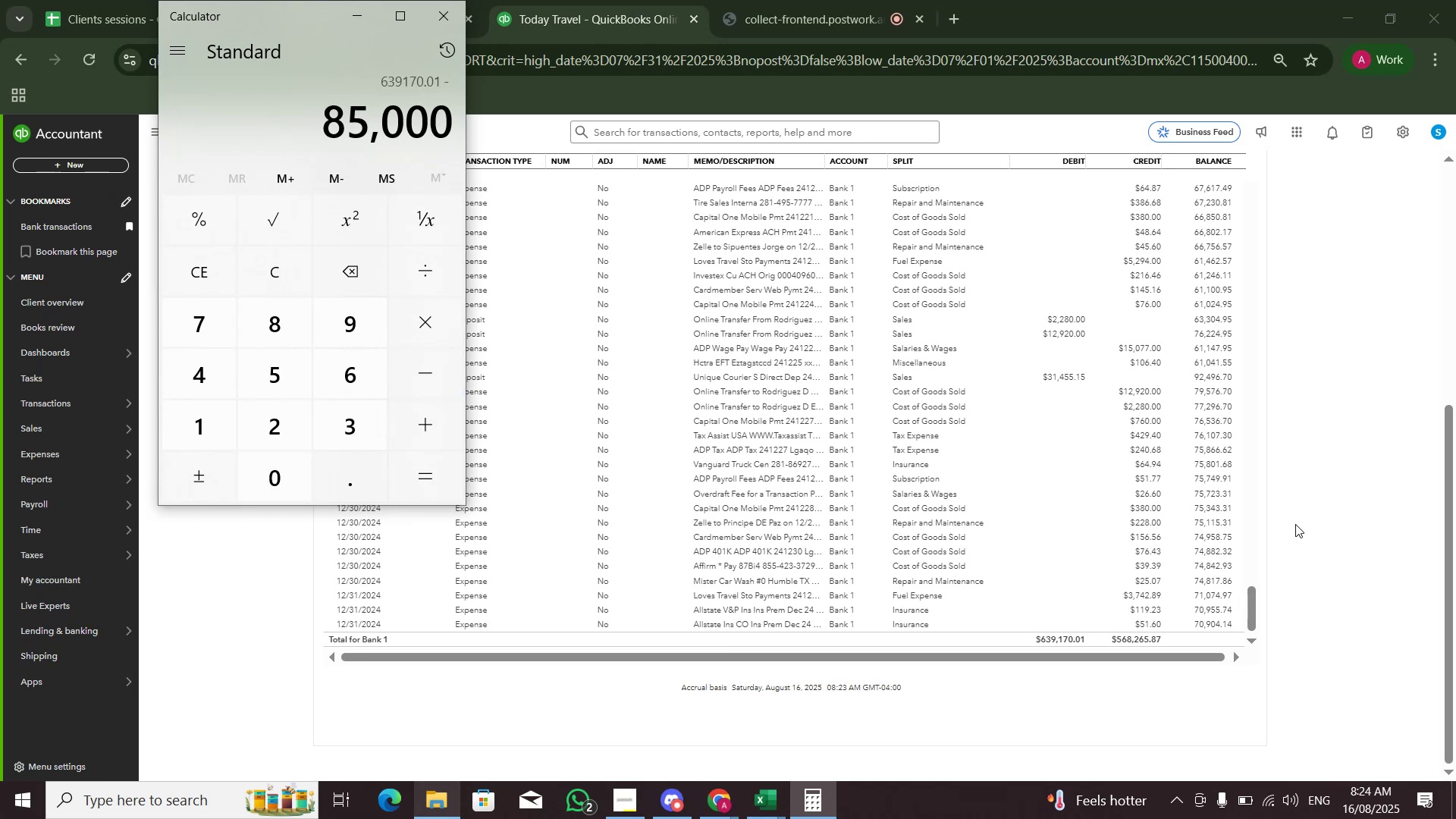 
key(NumpadEnter)
 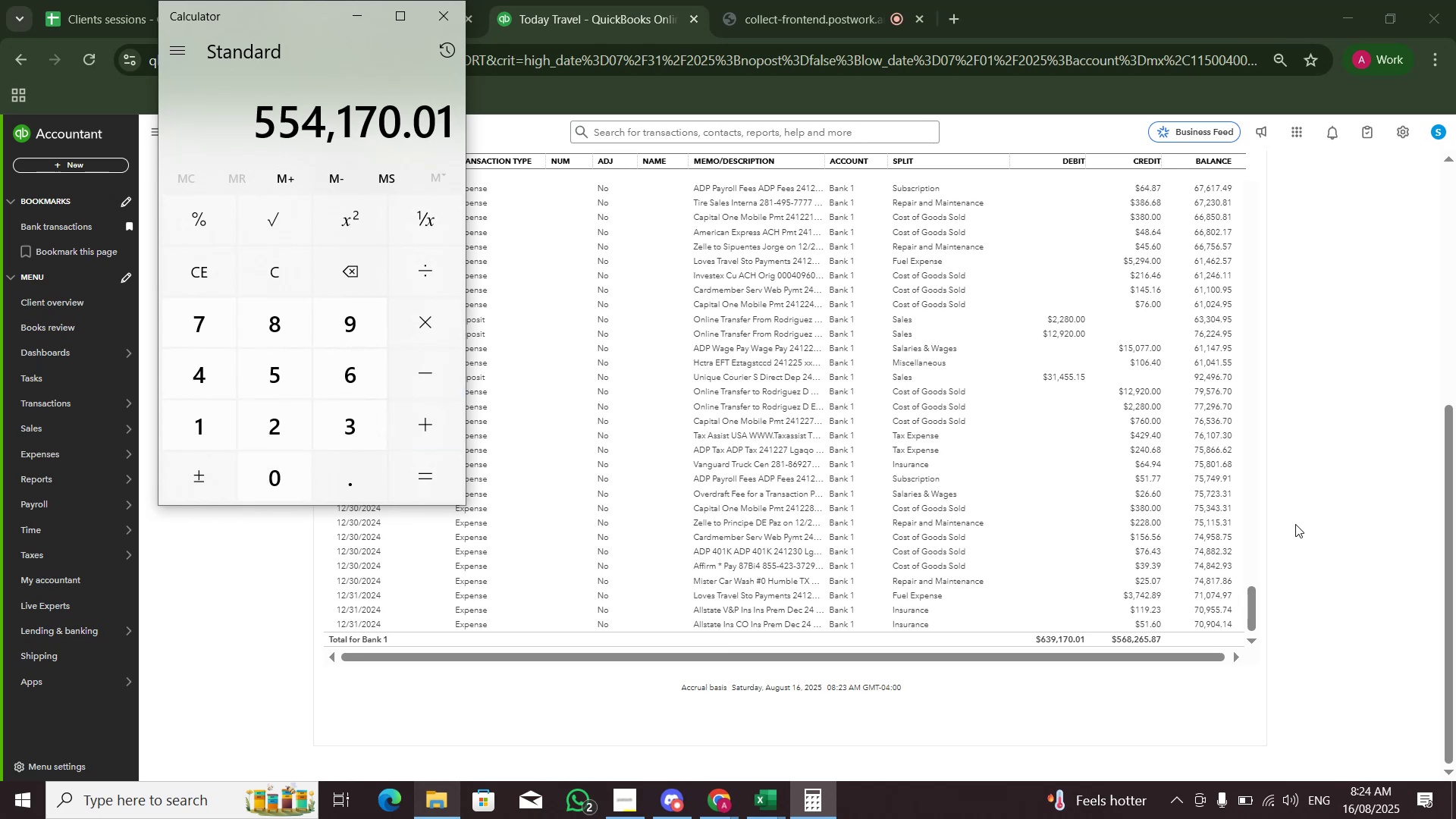 
key(Alt+AltLeft)
 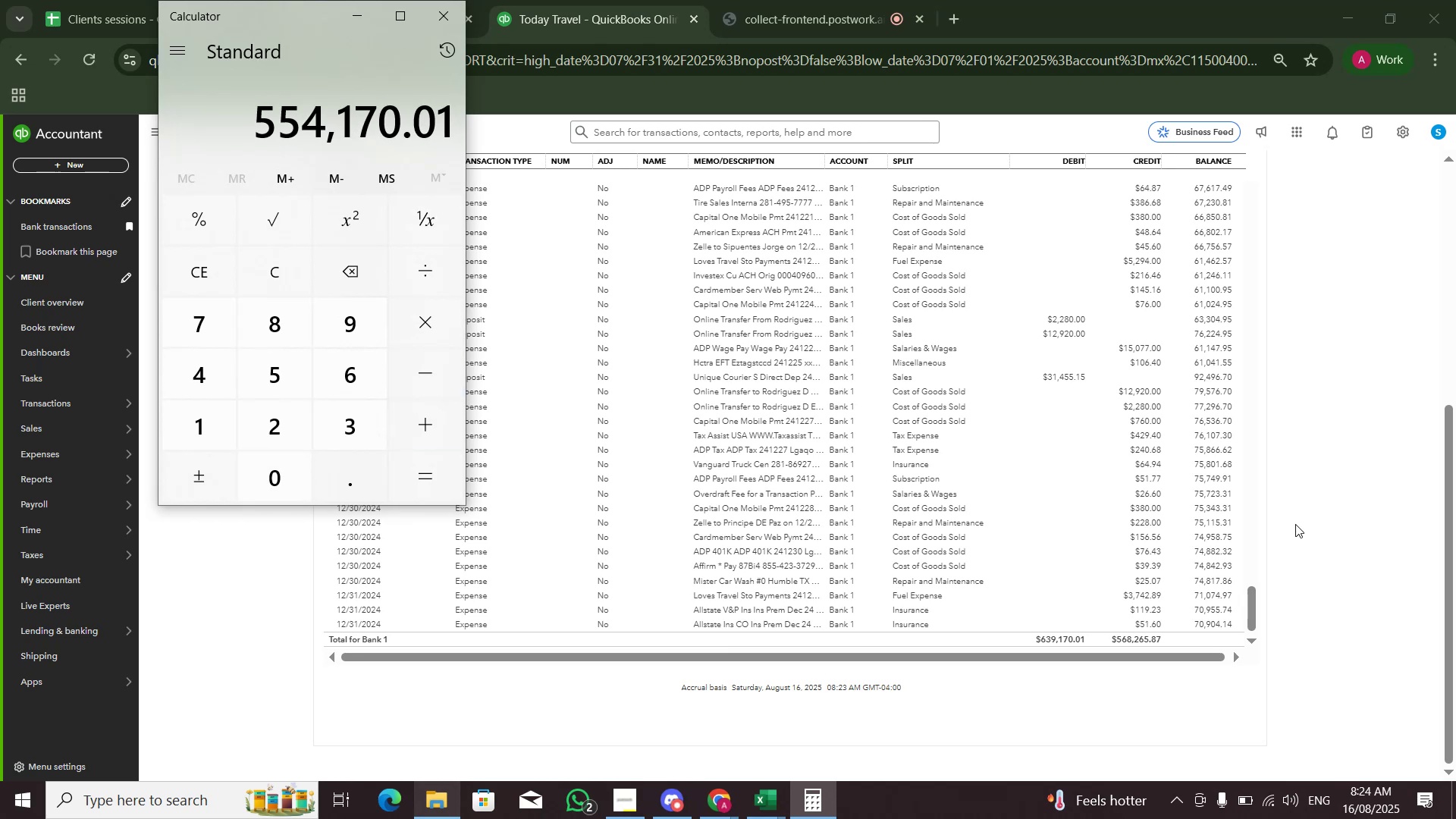 
key(Alt+Tab)
 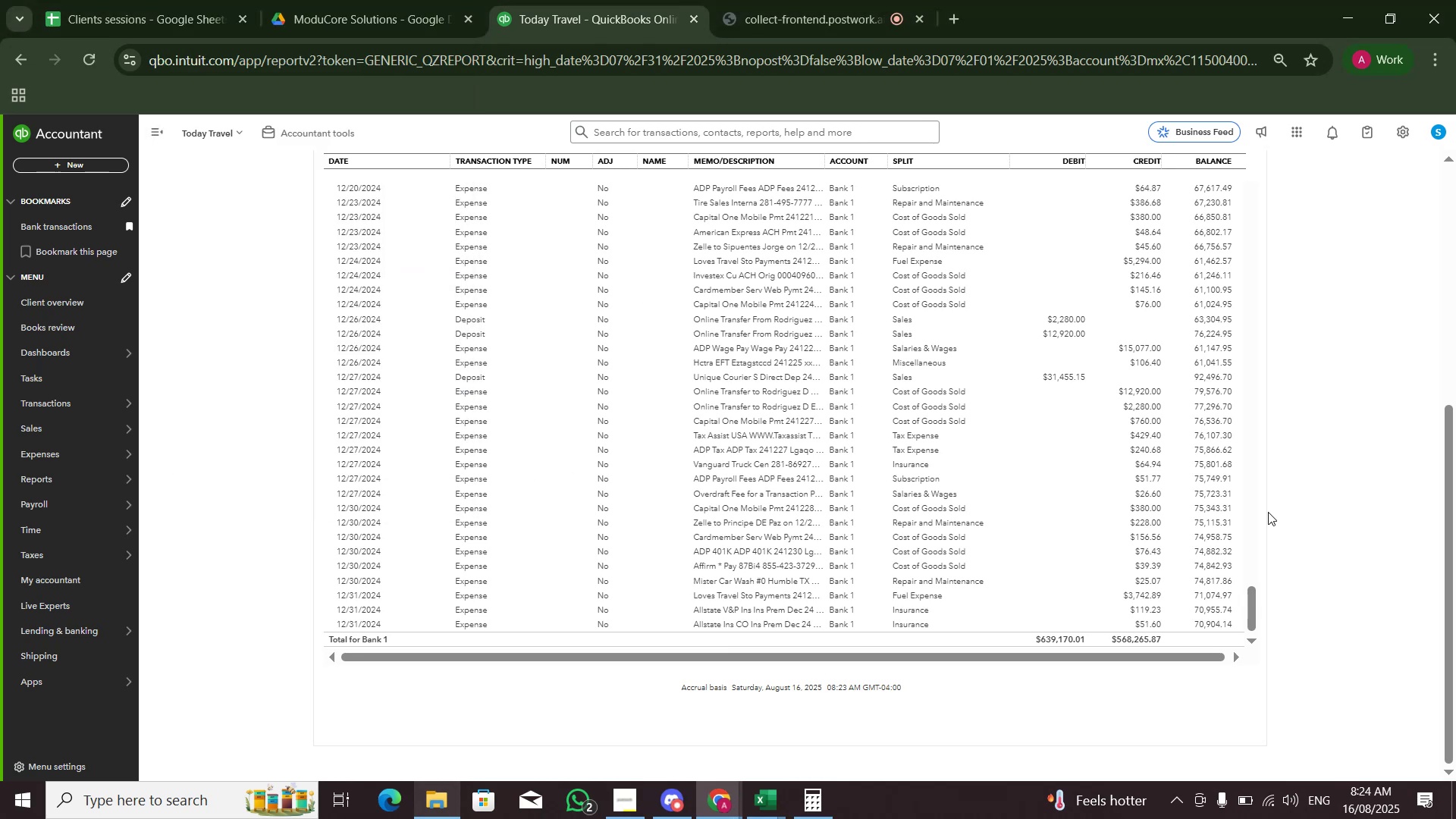 
key(Alt+Tab)
 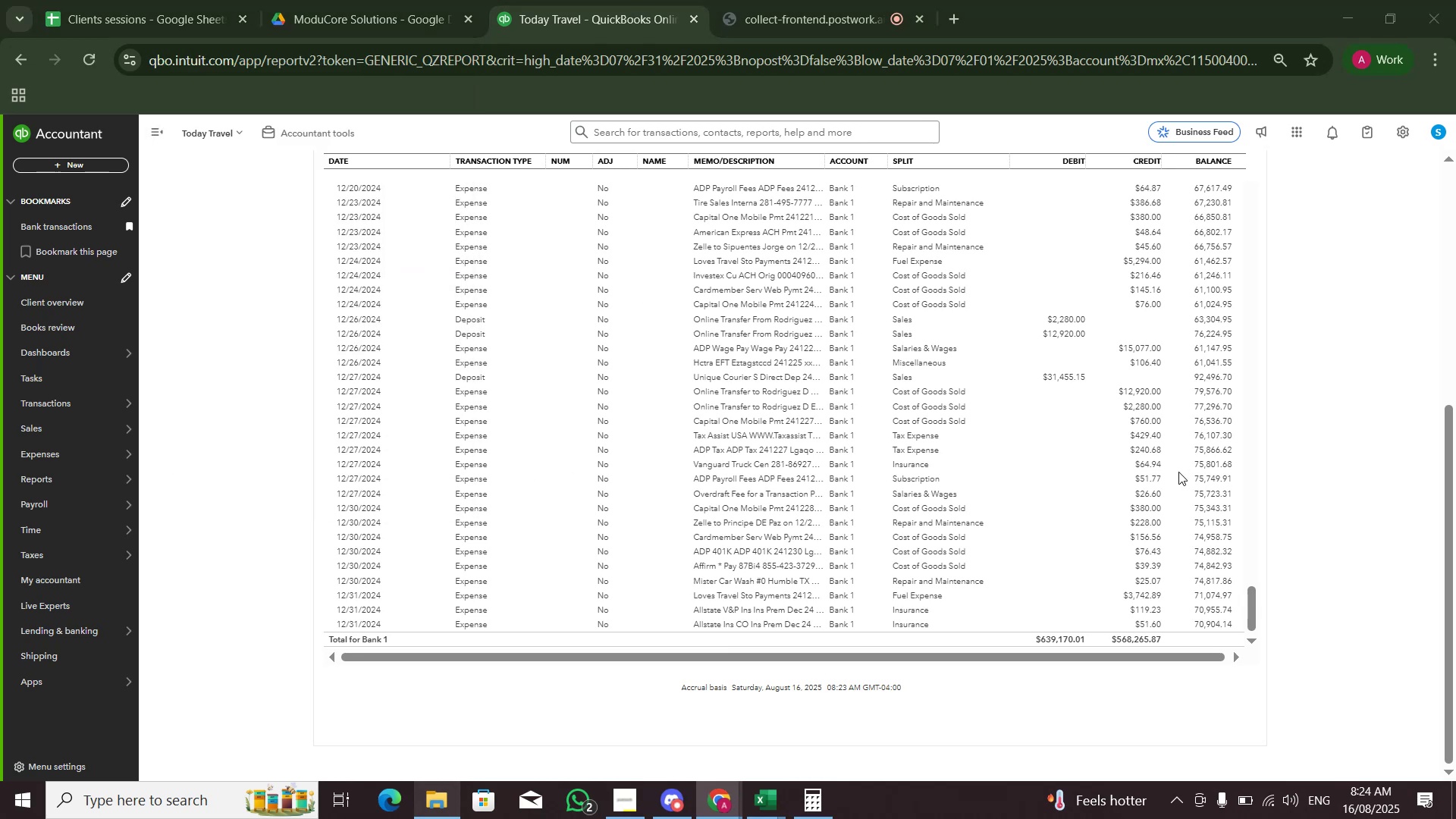 
key(Alt+Tab)
 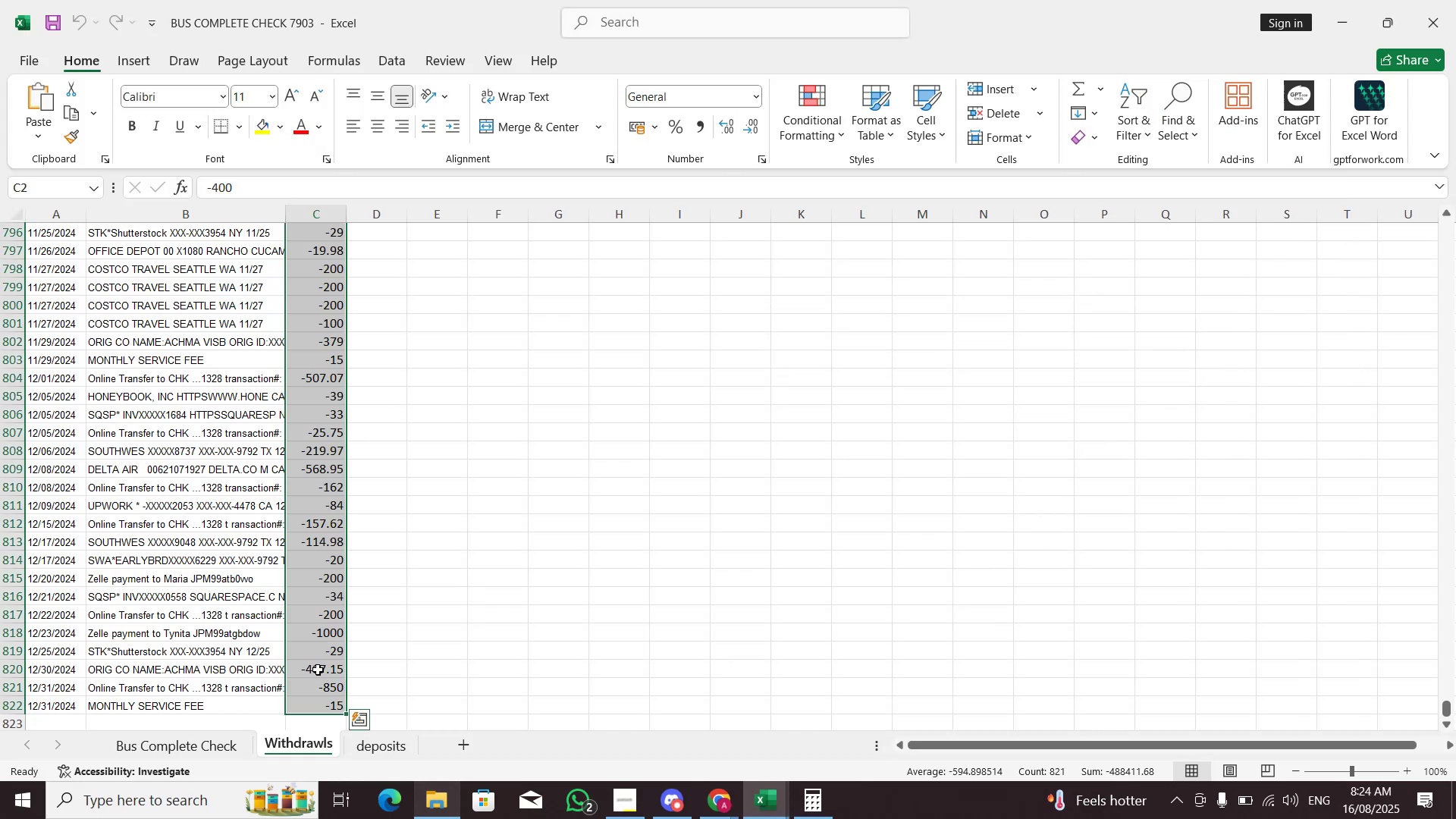 
left_click([194, 736])
 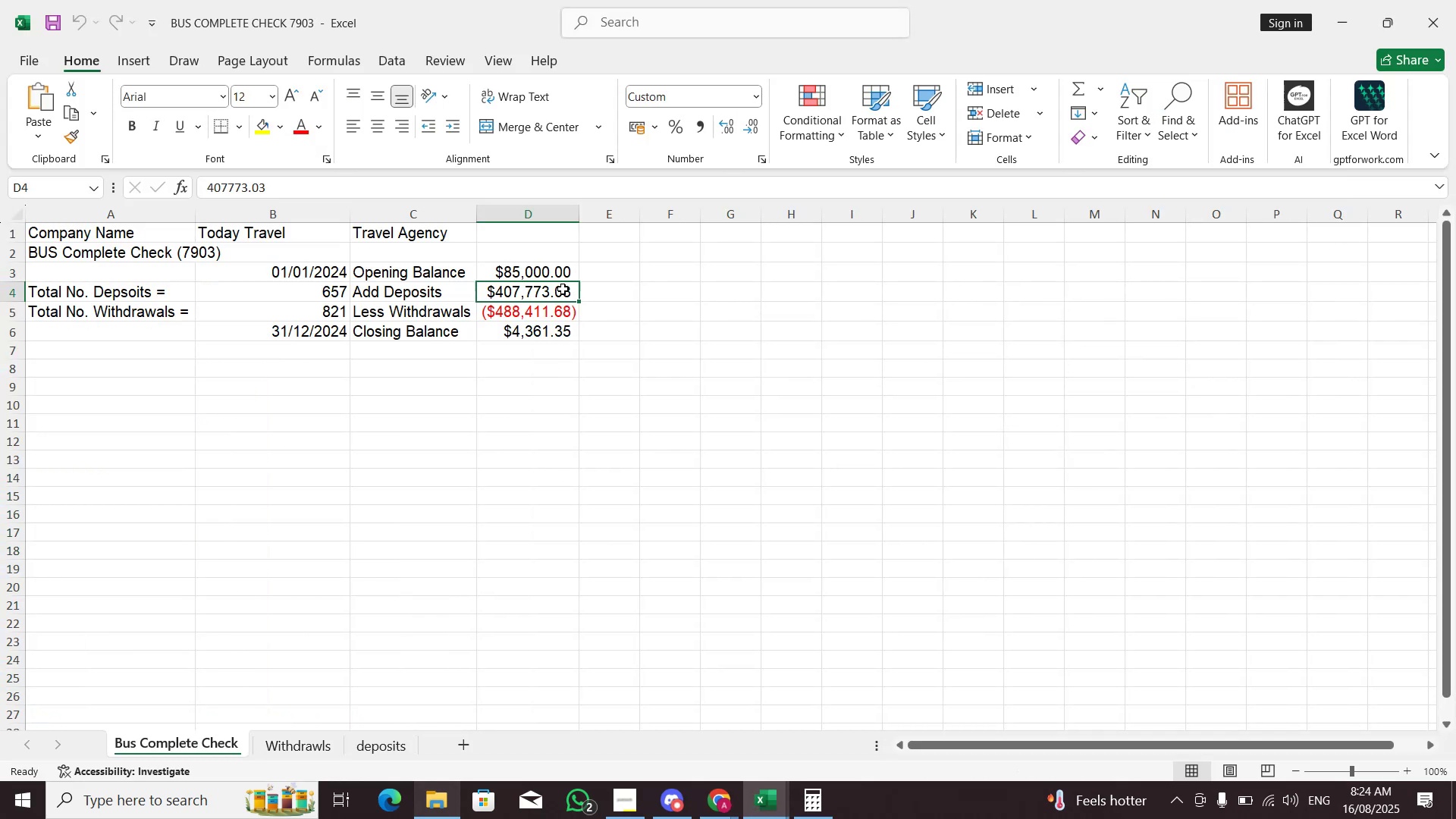 
double_click([553, 323])
 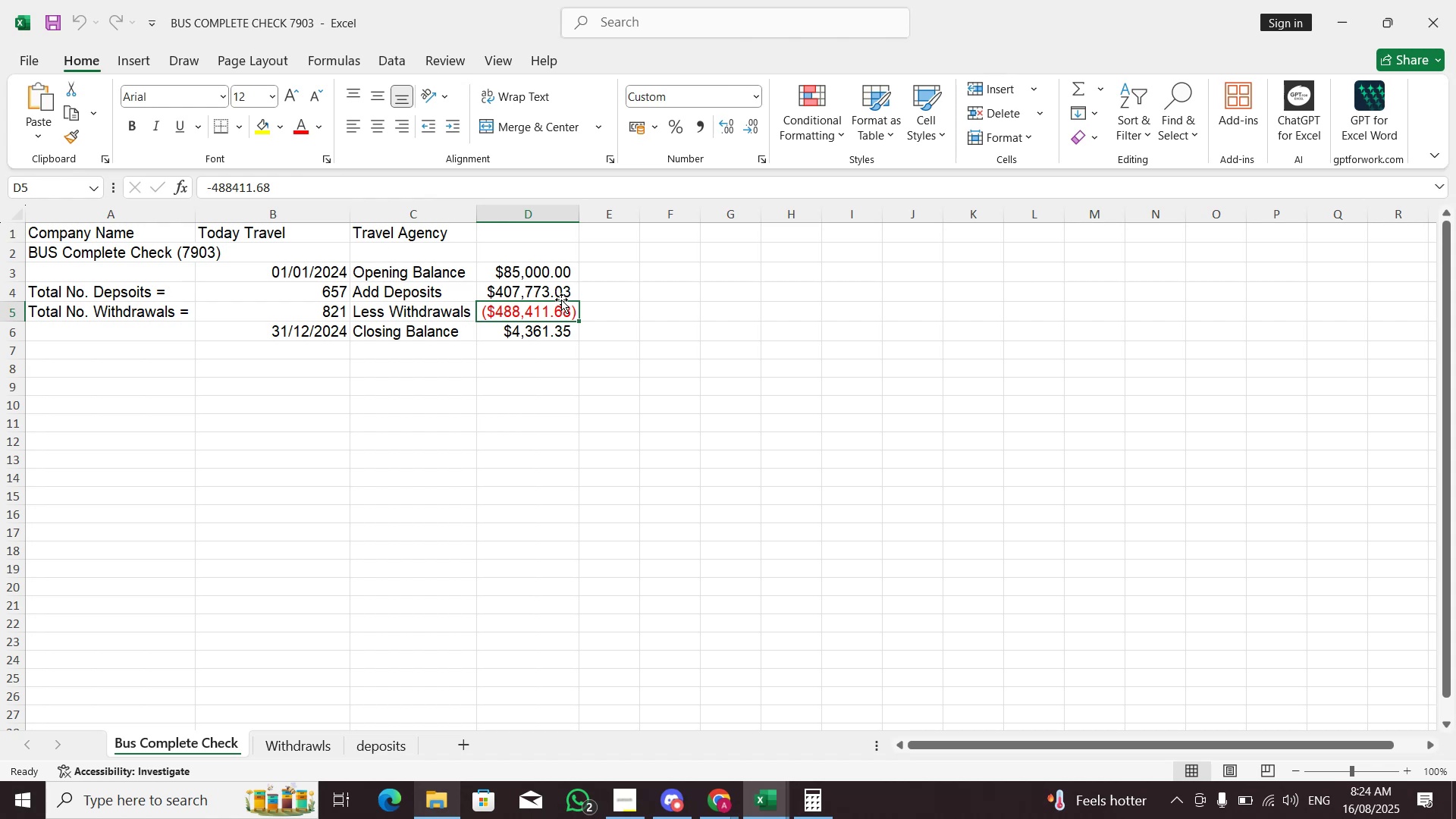 
wait(7.23)
 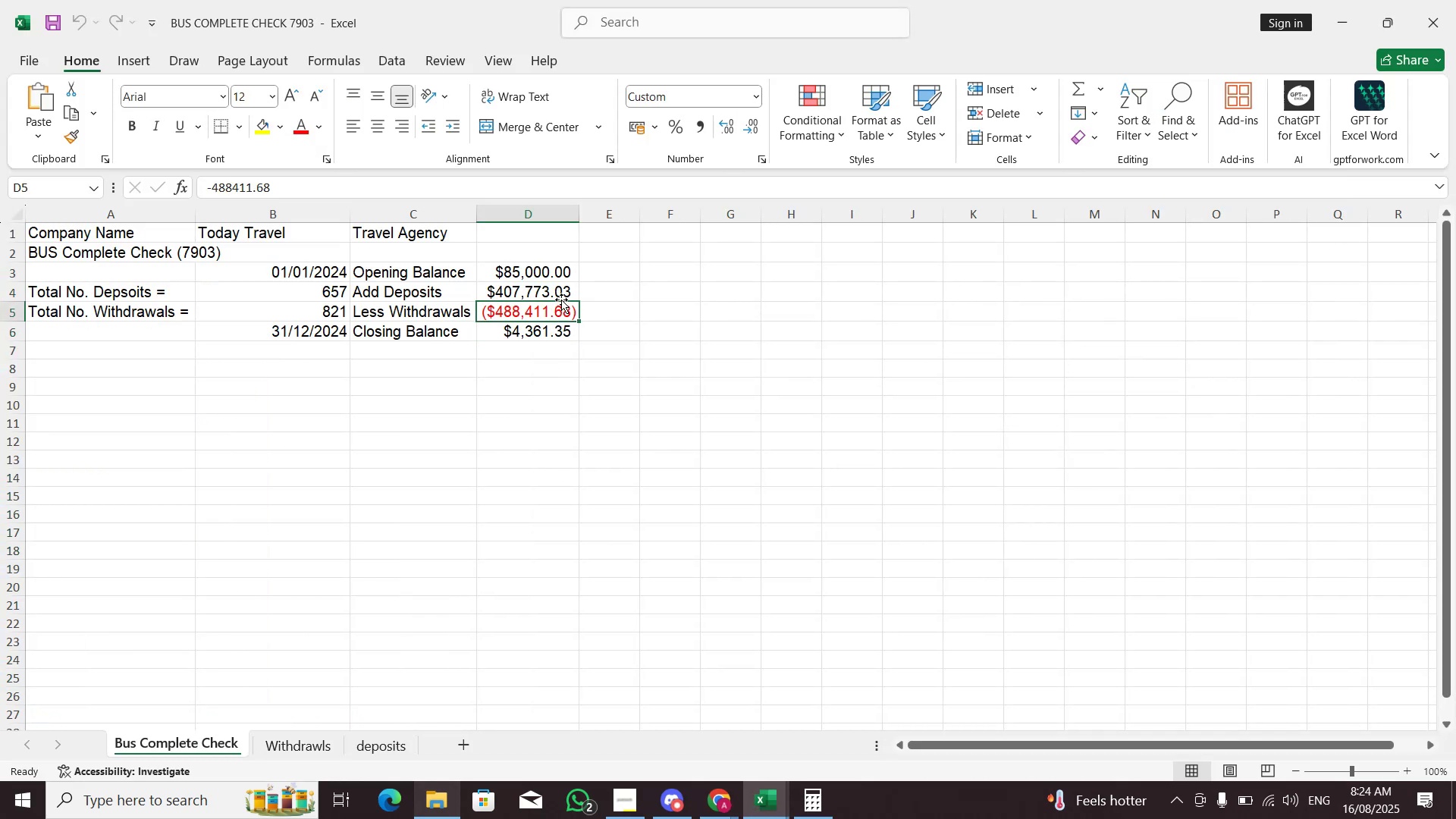 
key(Alt+AltLeft)
 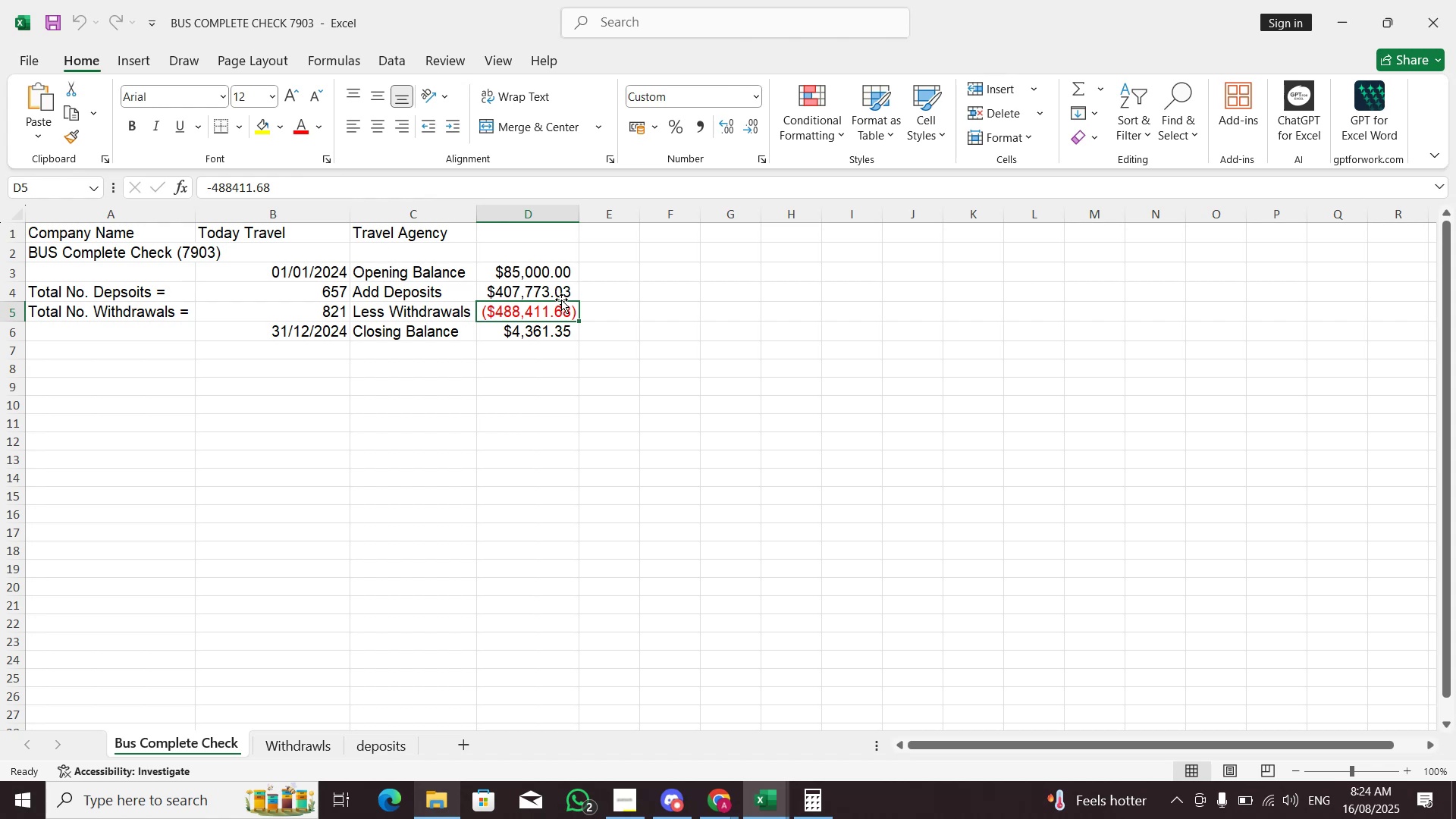 
key(Alt+Tab)
 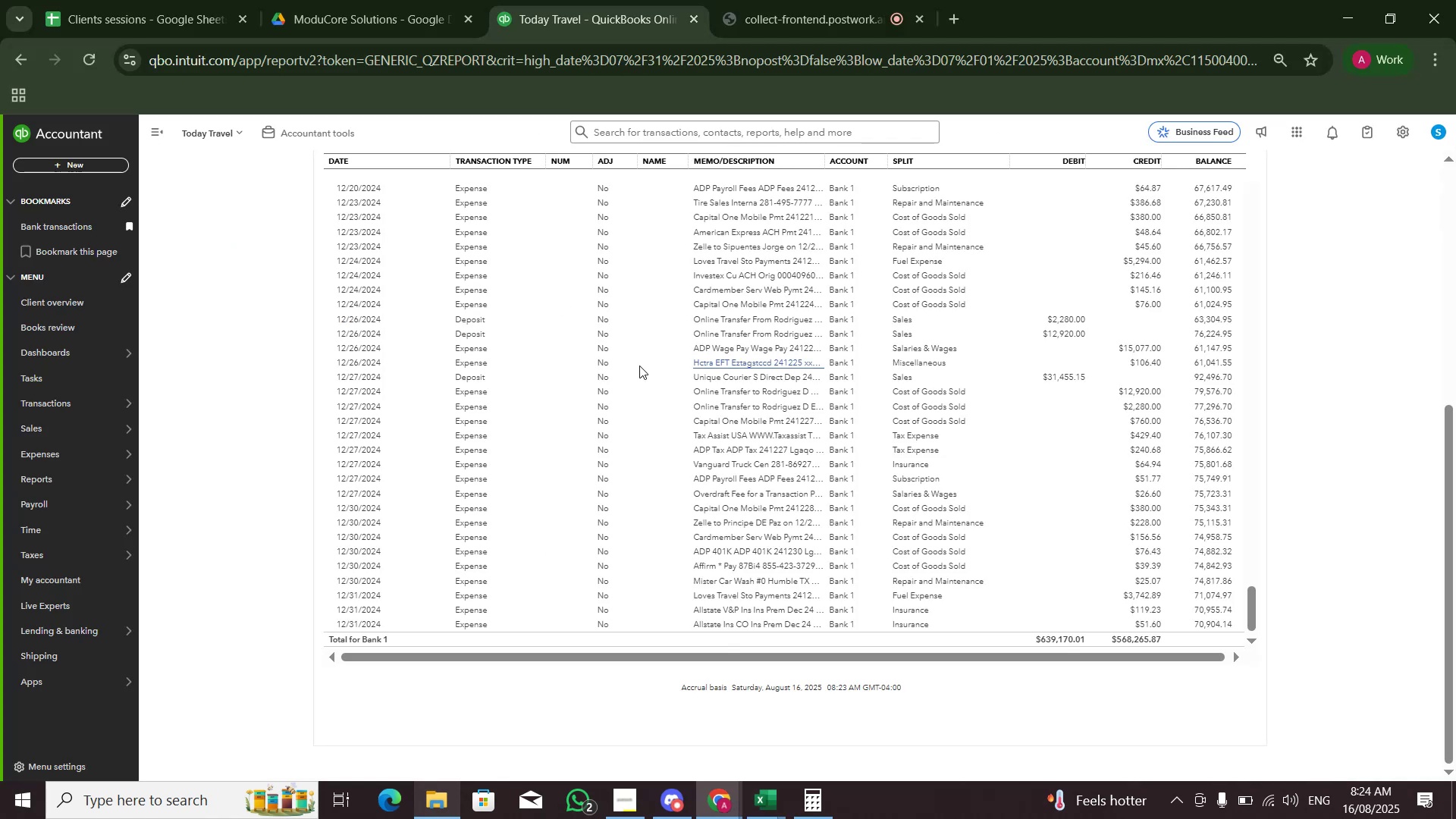 
scroll: coordinate [256, 180], scroll_direction: up, amount: 7.0
 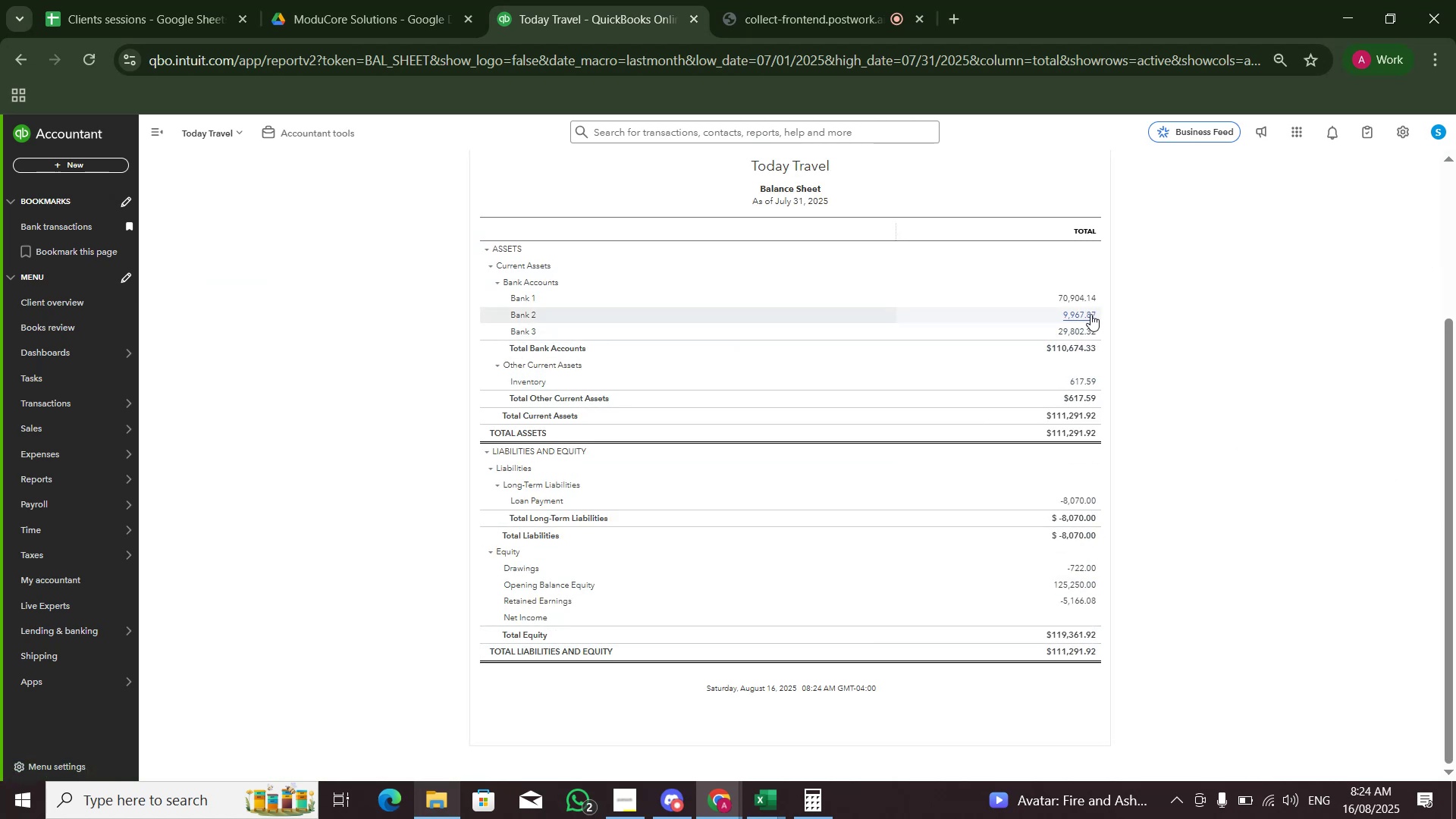 
wait(14.36)
 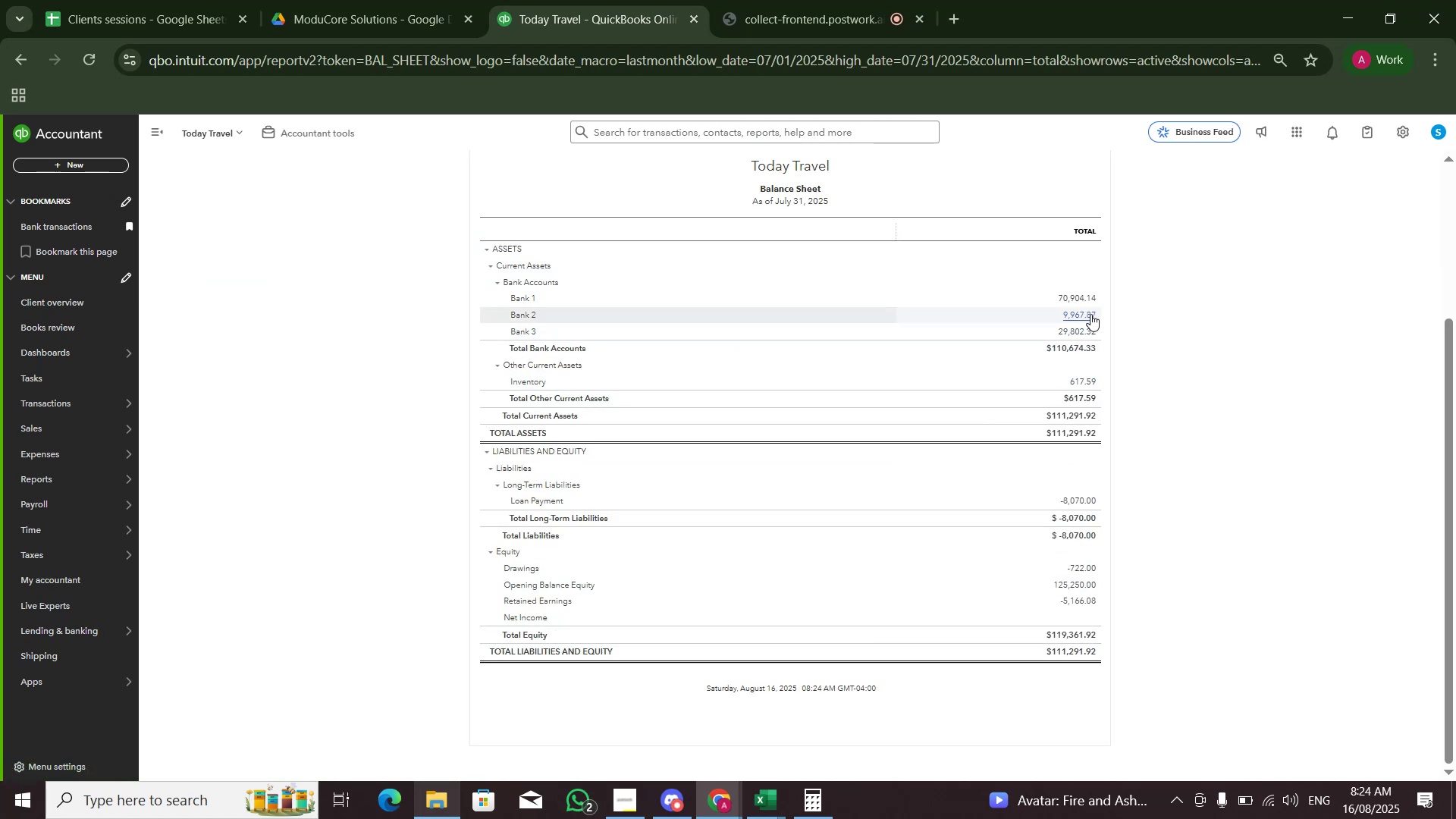 
left_click([1084, 303])
 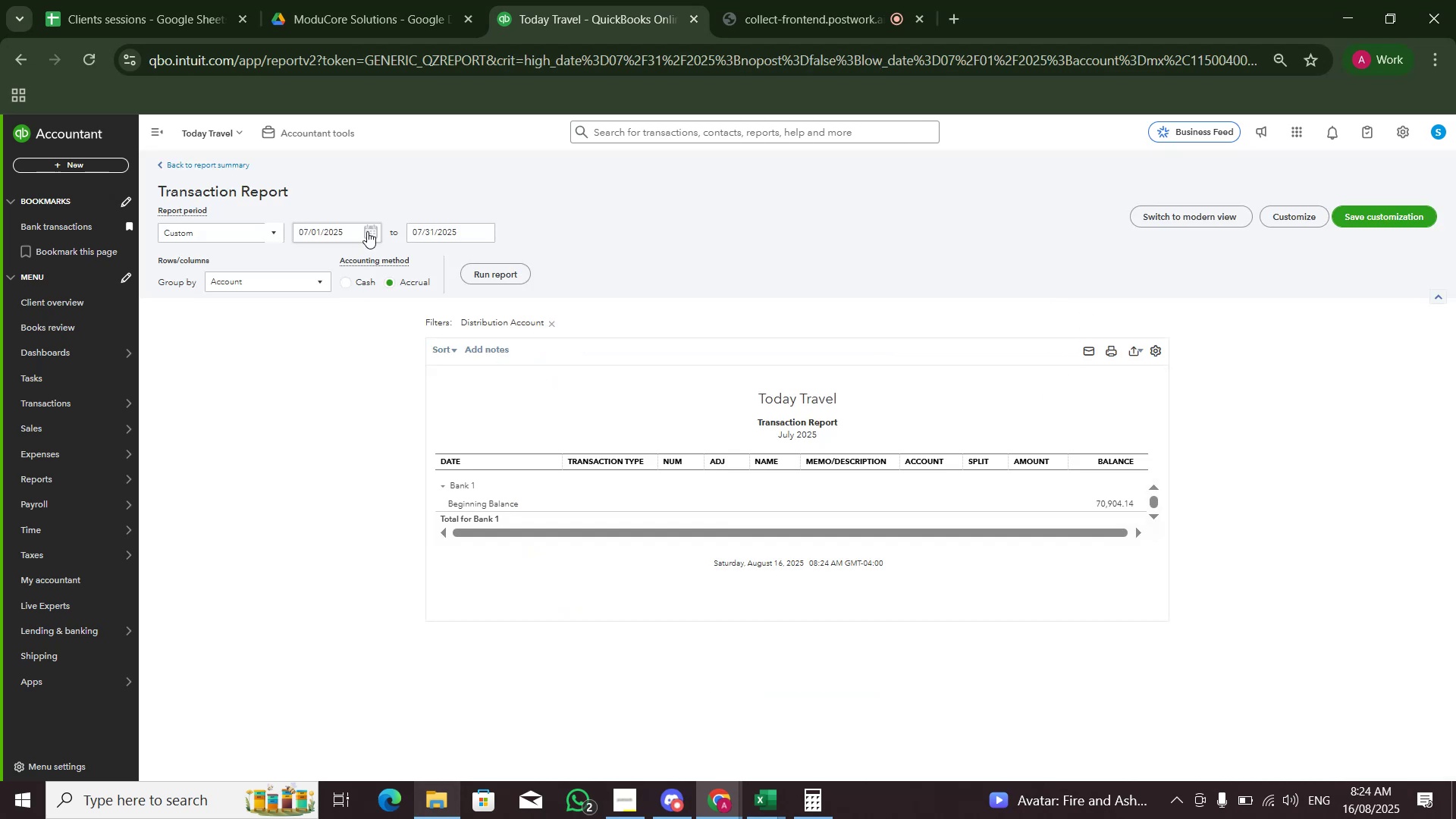 
wait(6.15)
 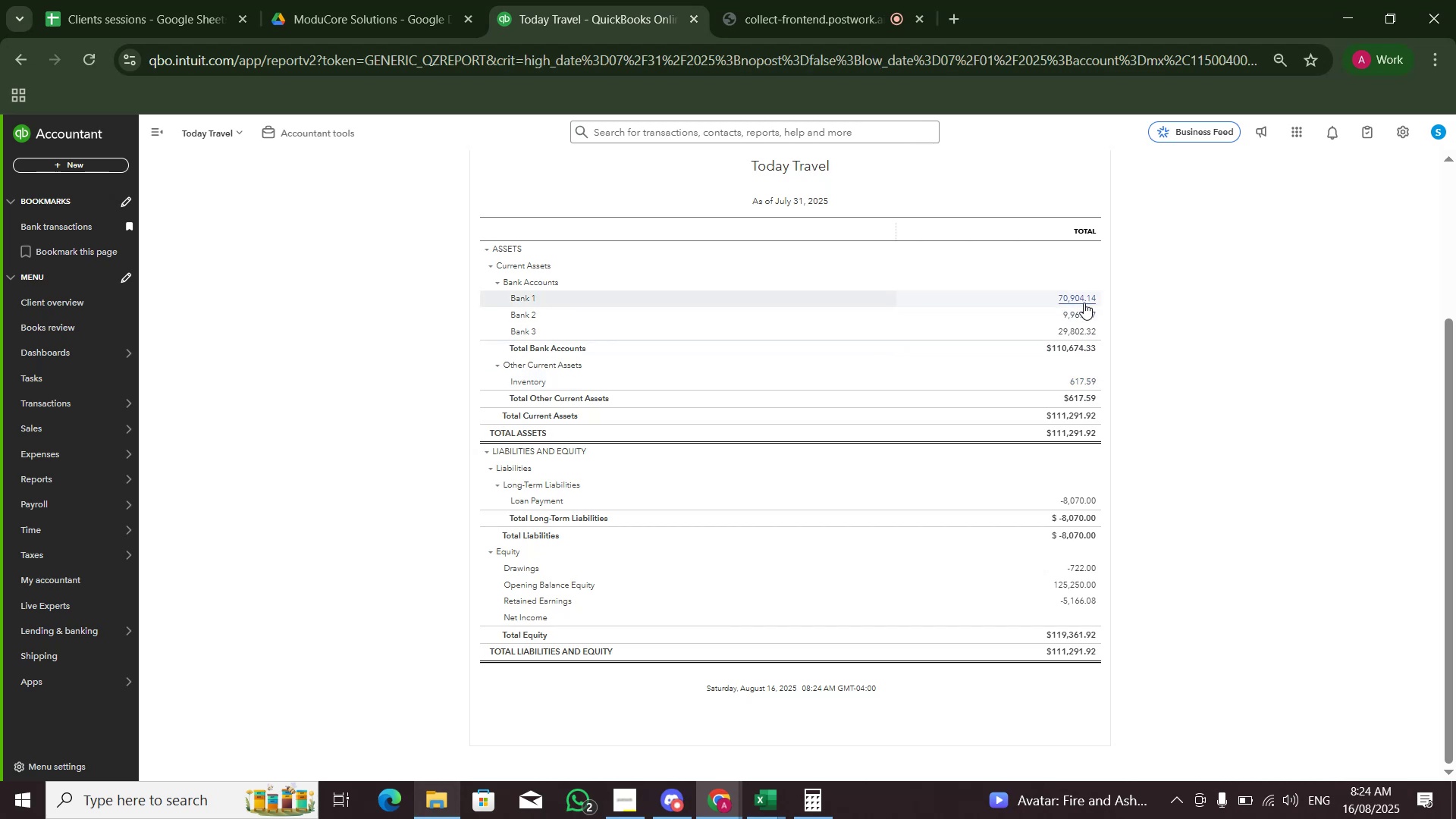 
double_click([340, 232])
 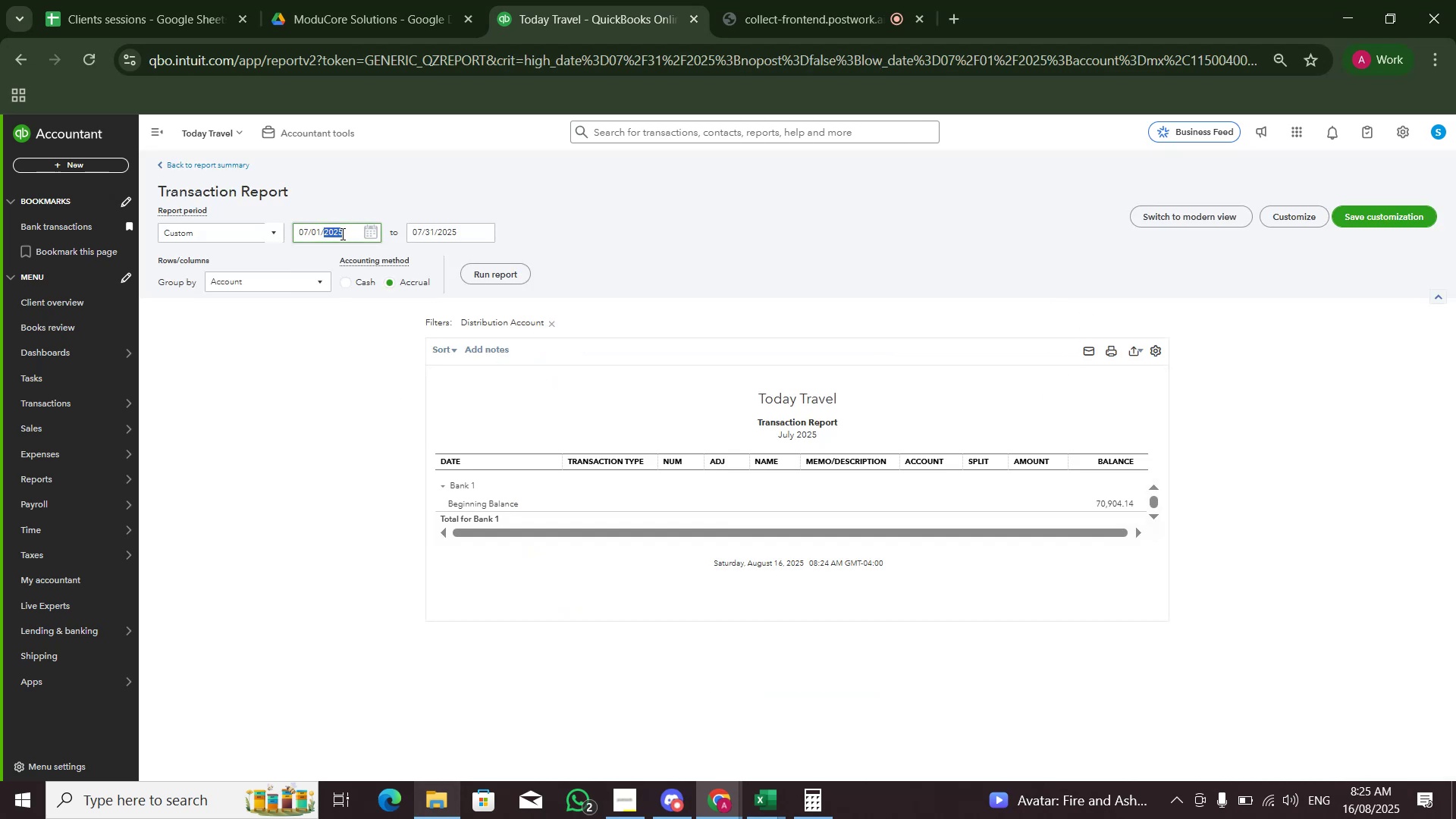 
key(Control+A)
 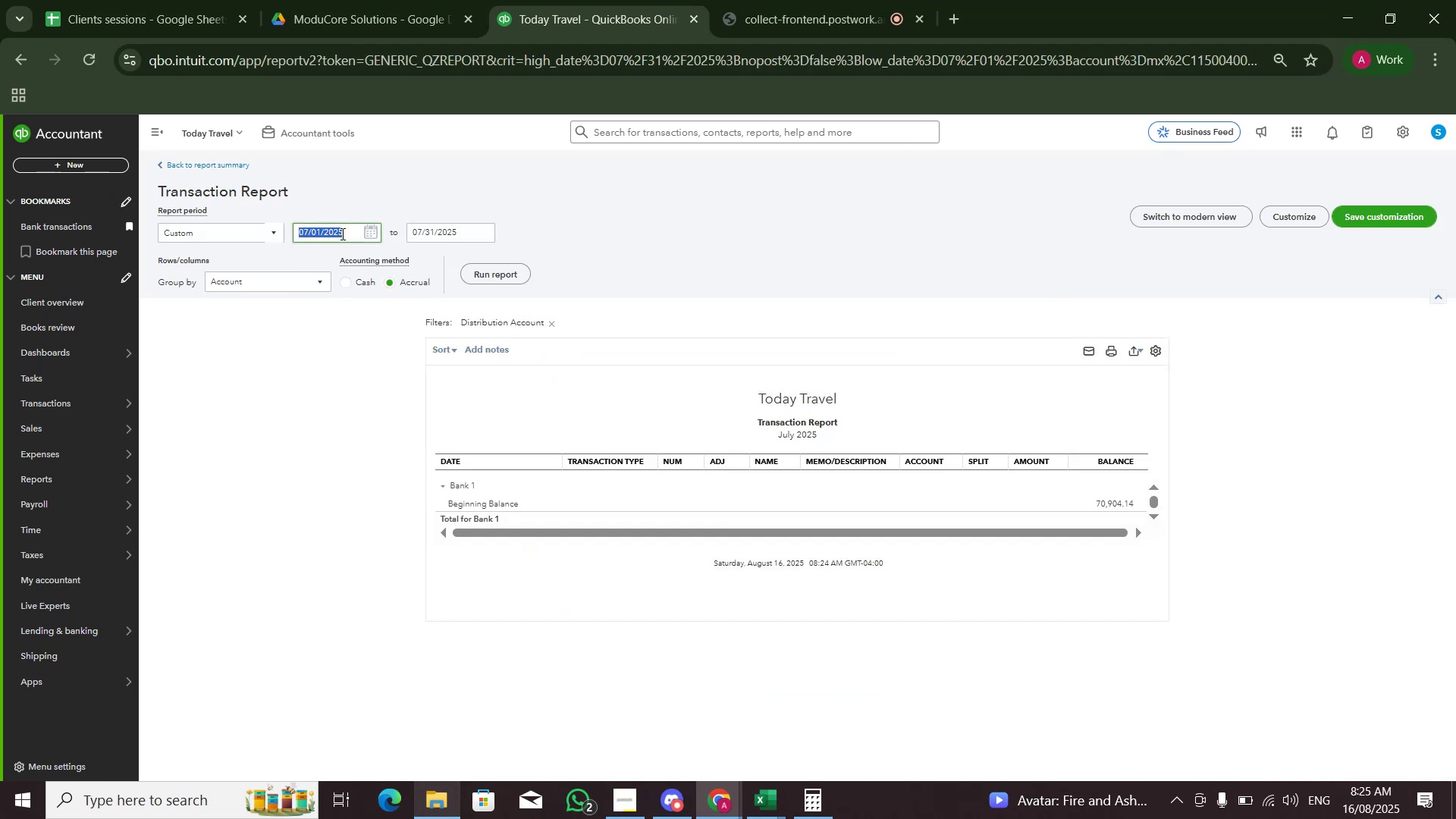 
key(Numpad0)
 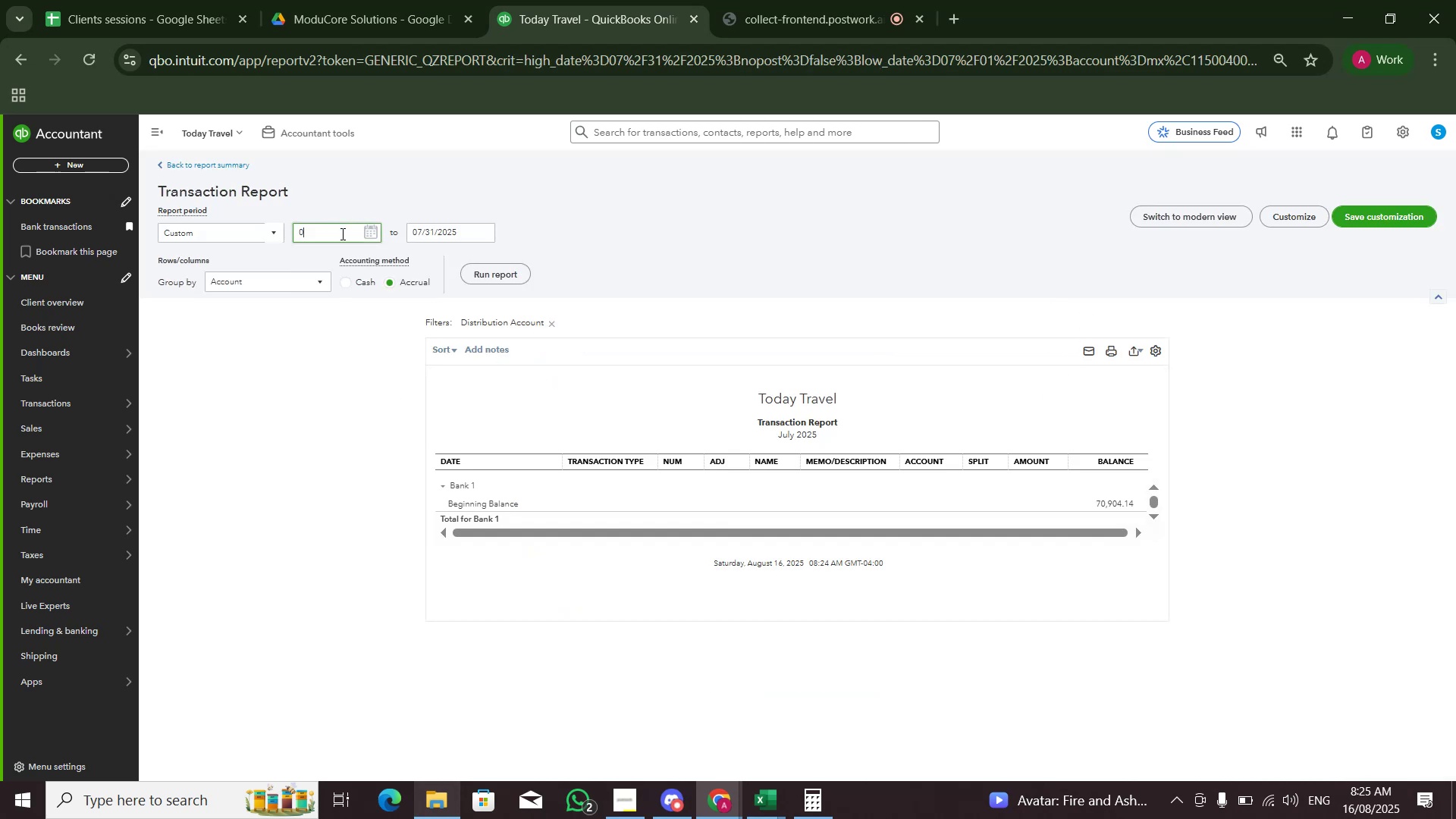 
key(Numpad1)
 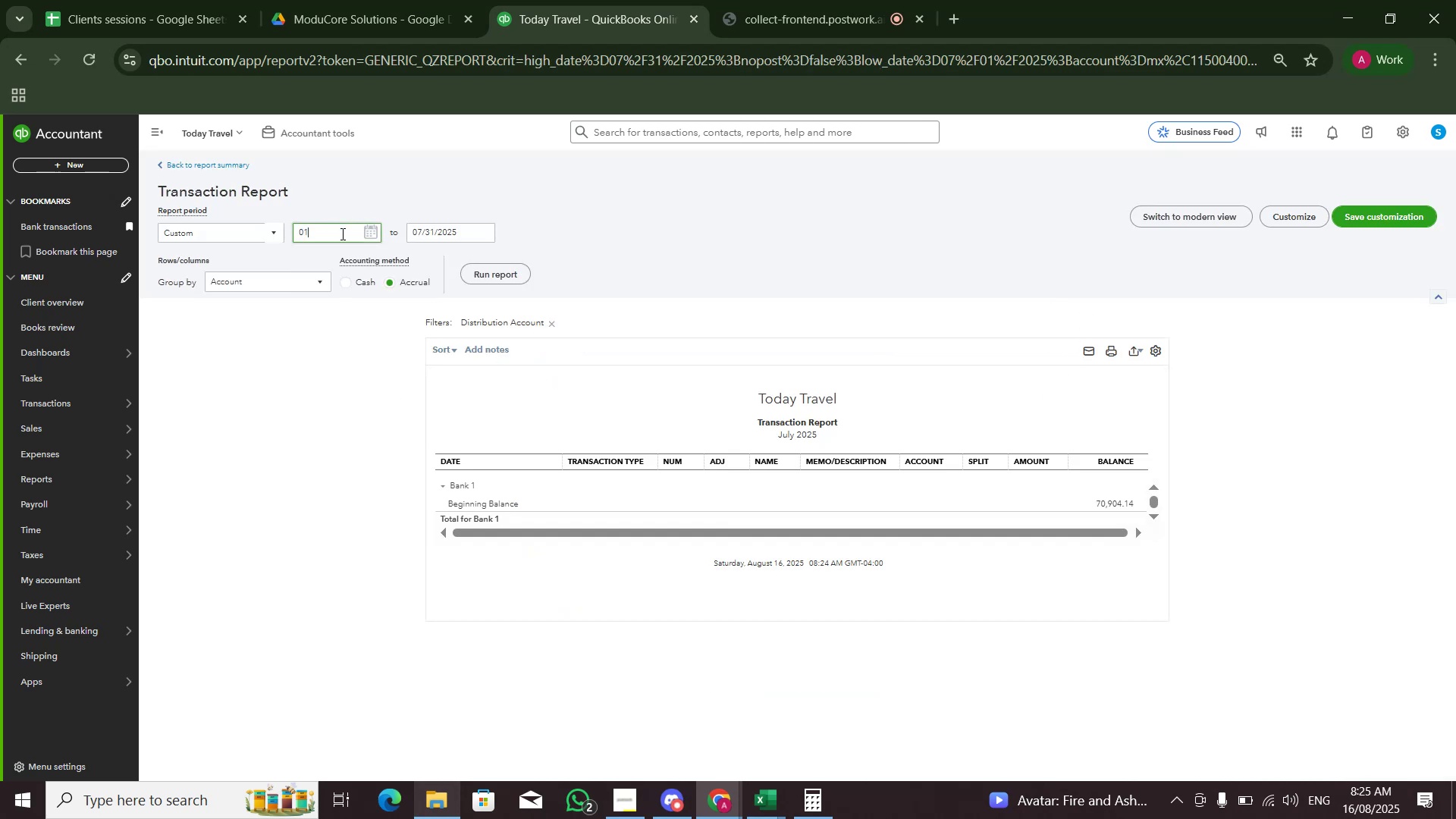 
key(Numpad0)
 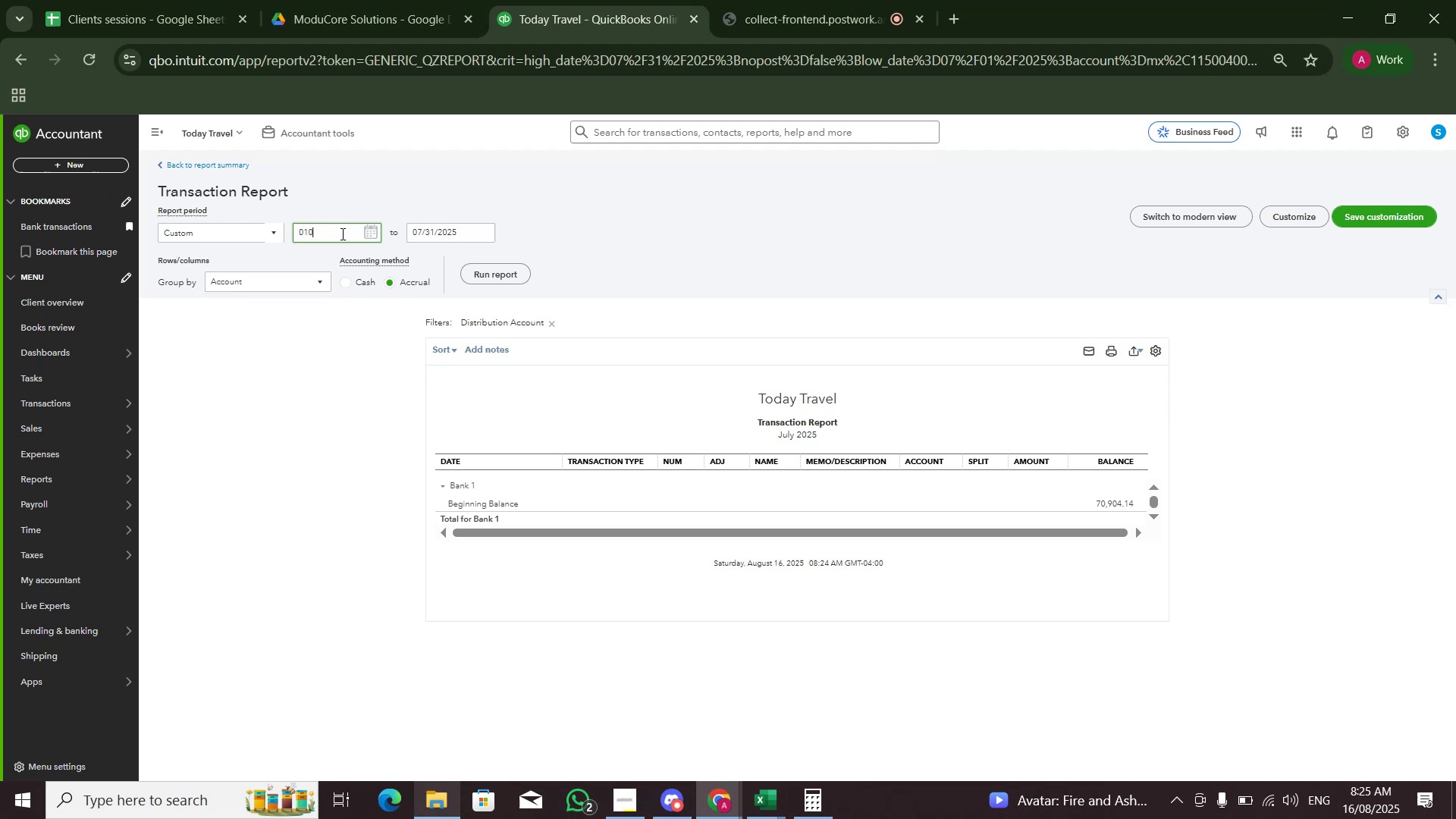 
key(Numpad1)
 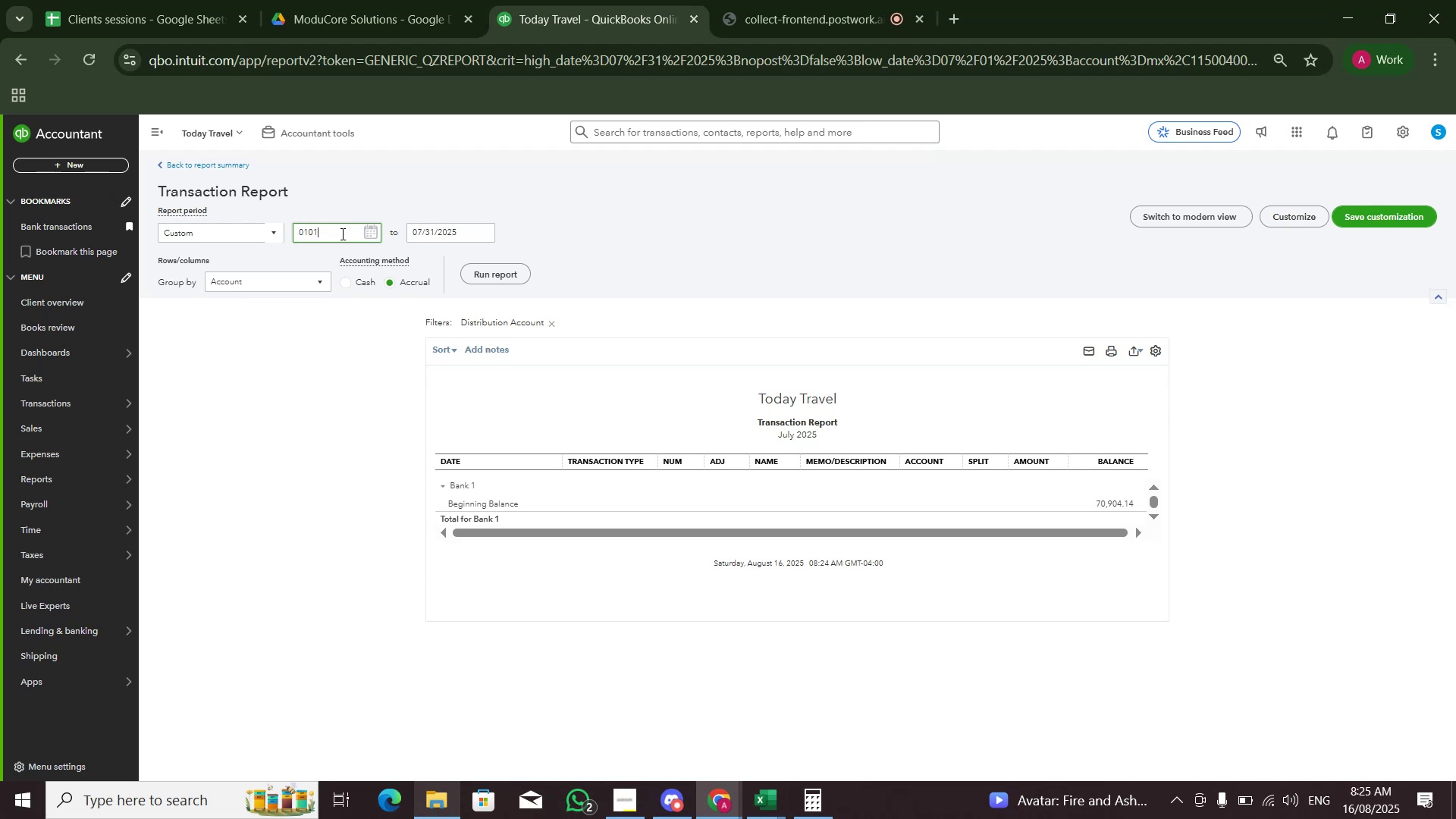 
key(Numpad2)
 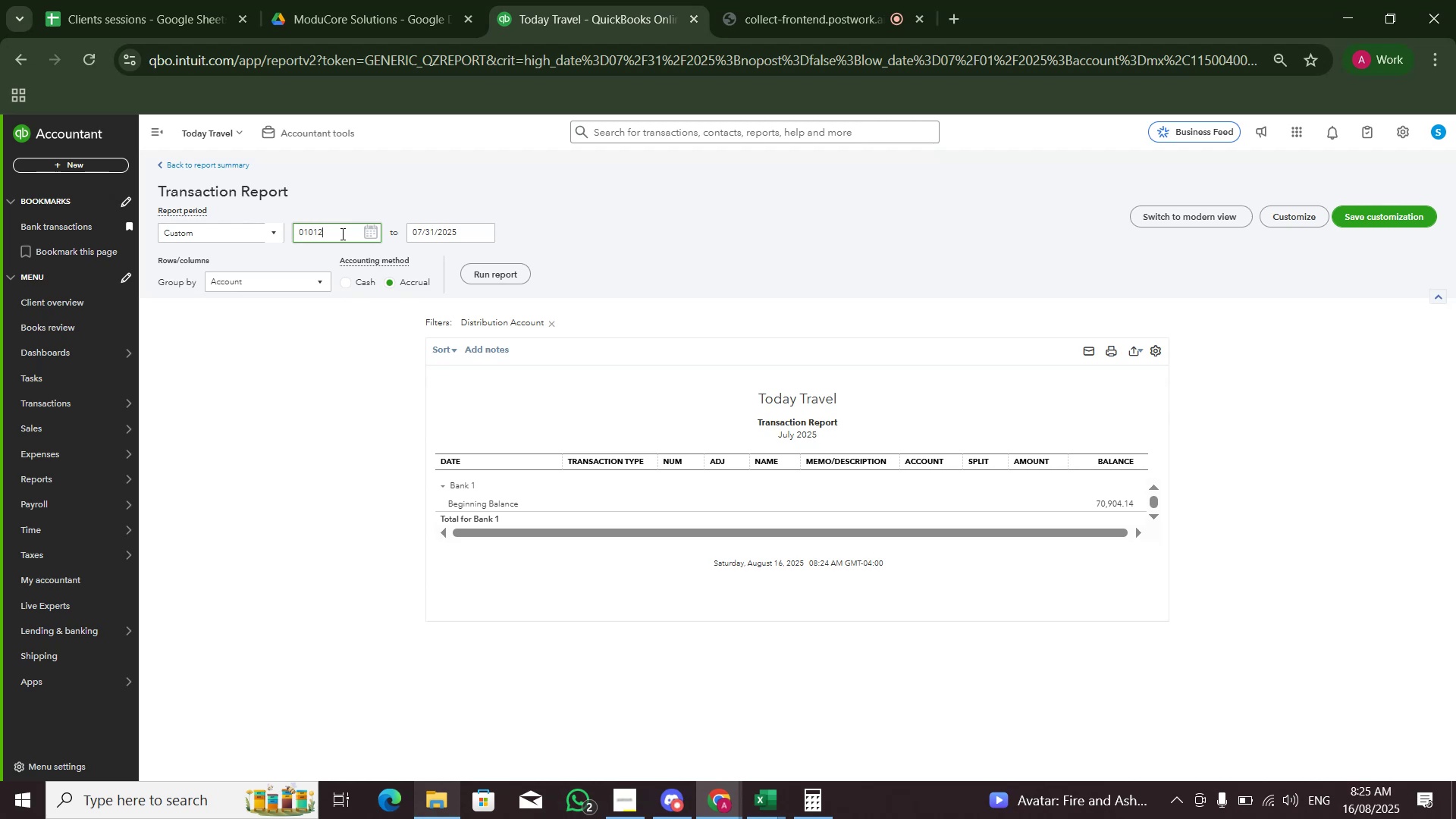 
key(Numpad0)
 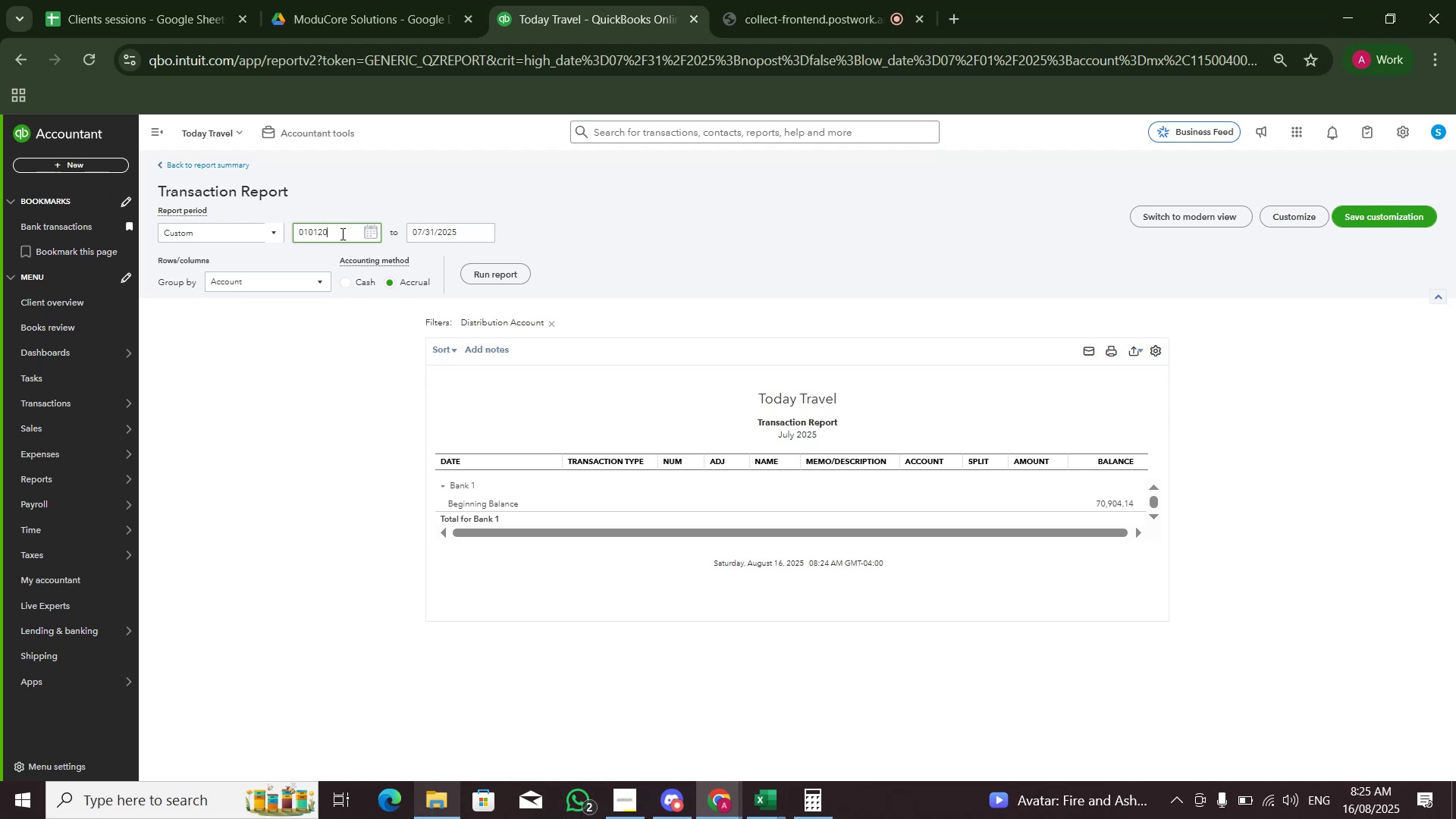 
key(Numpad2)
 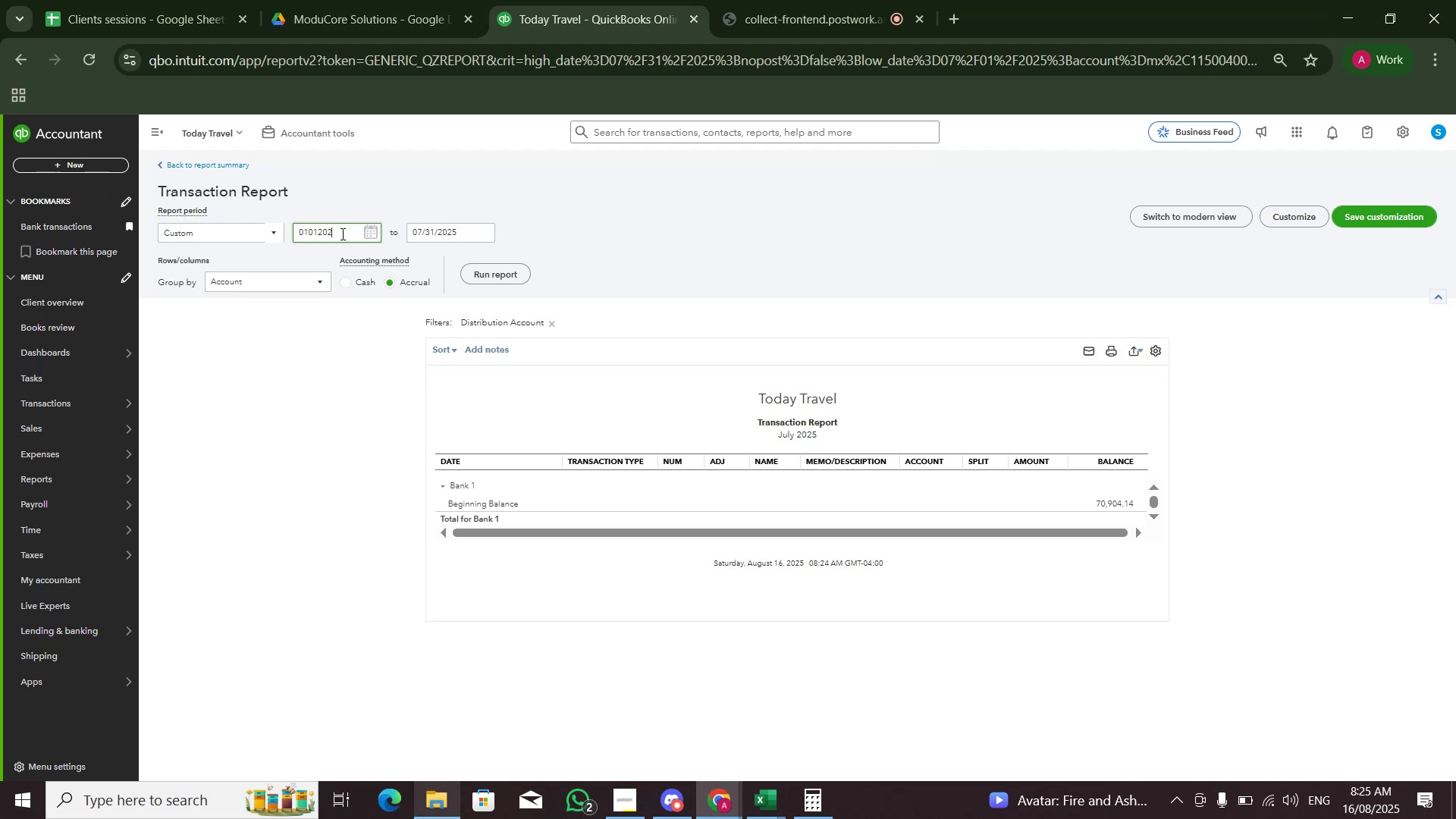 
key(Numpad4)
 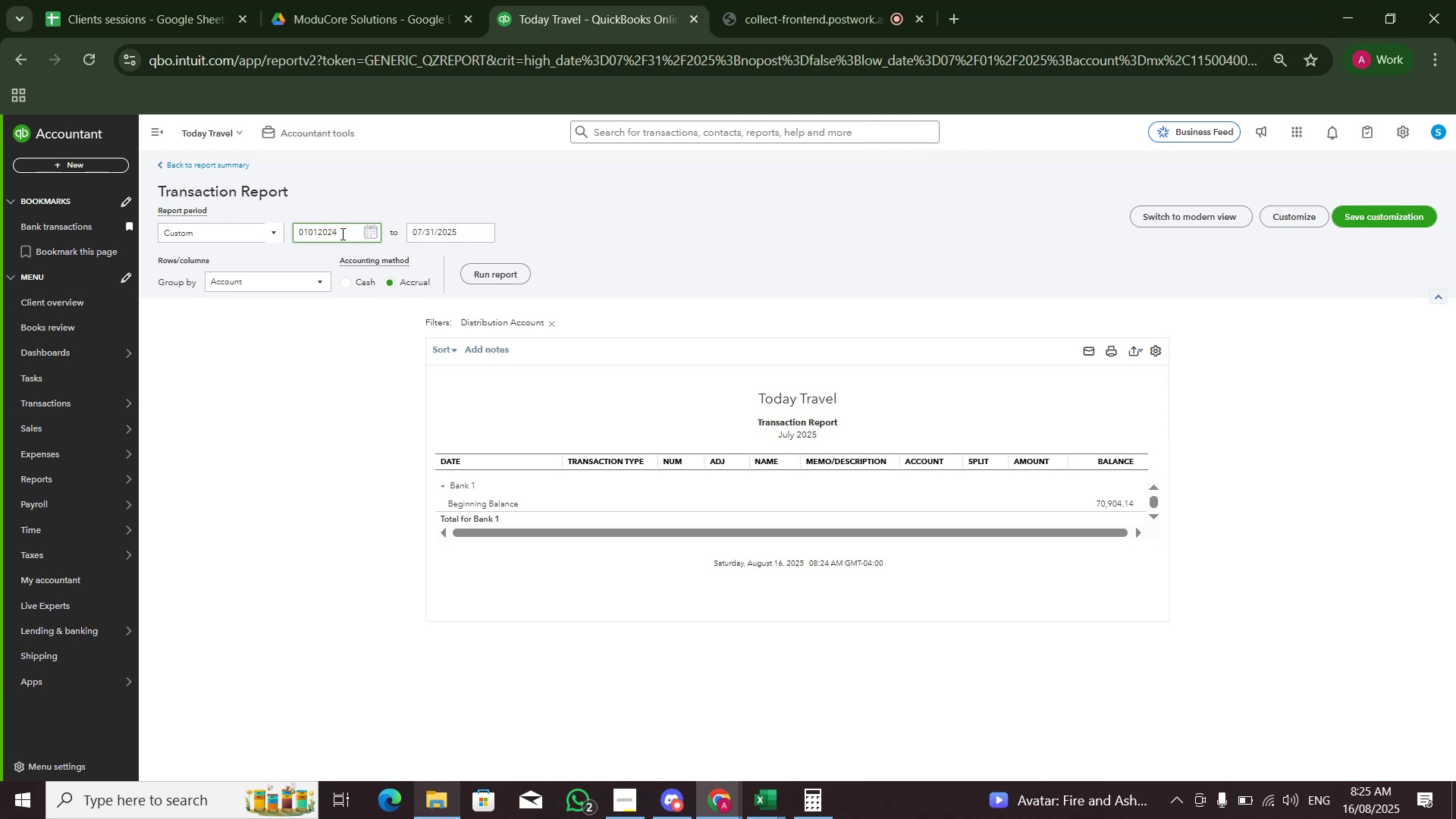 
key(Delete)
 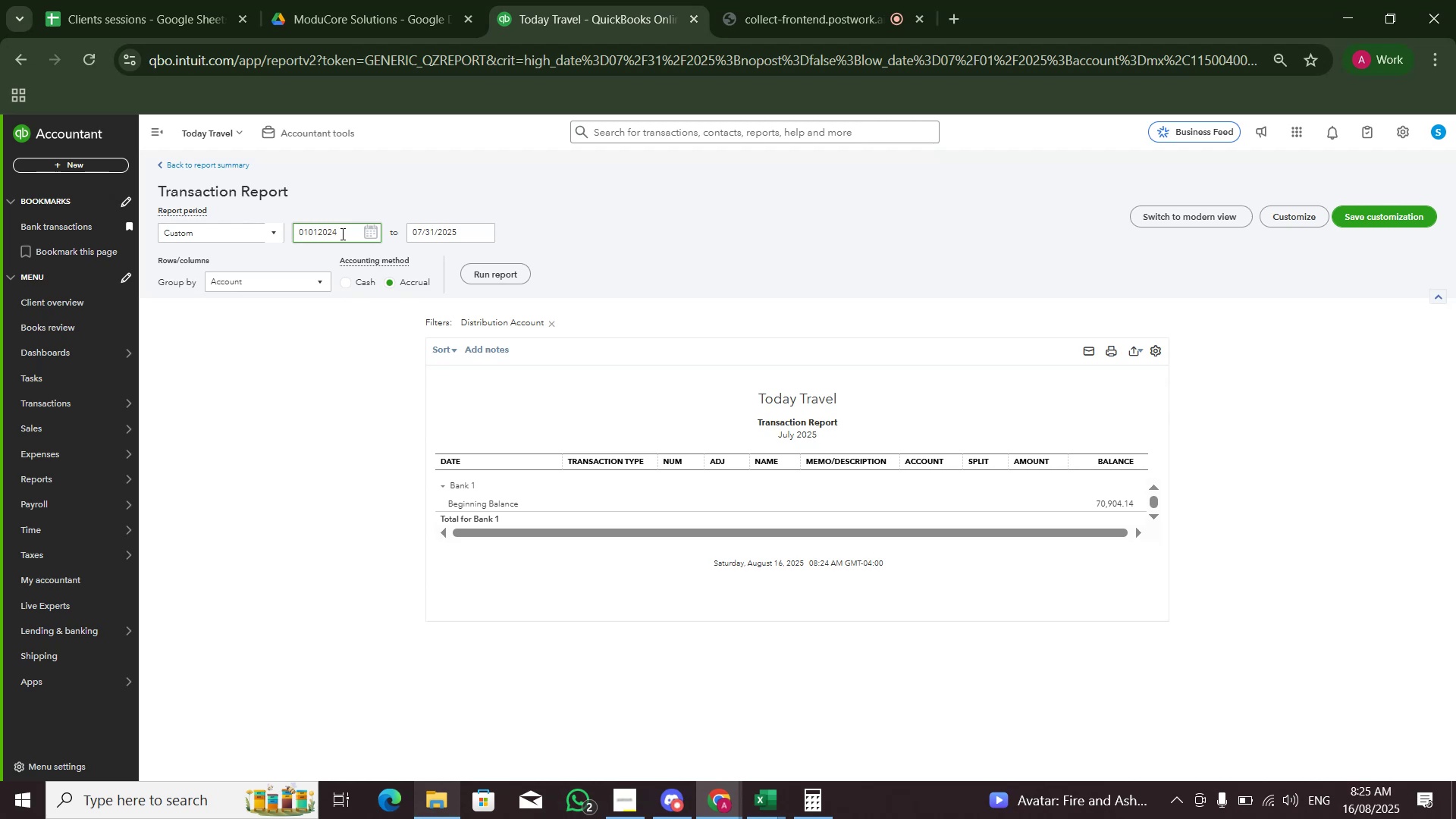 
key(Backspace)
 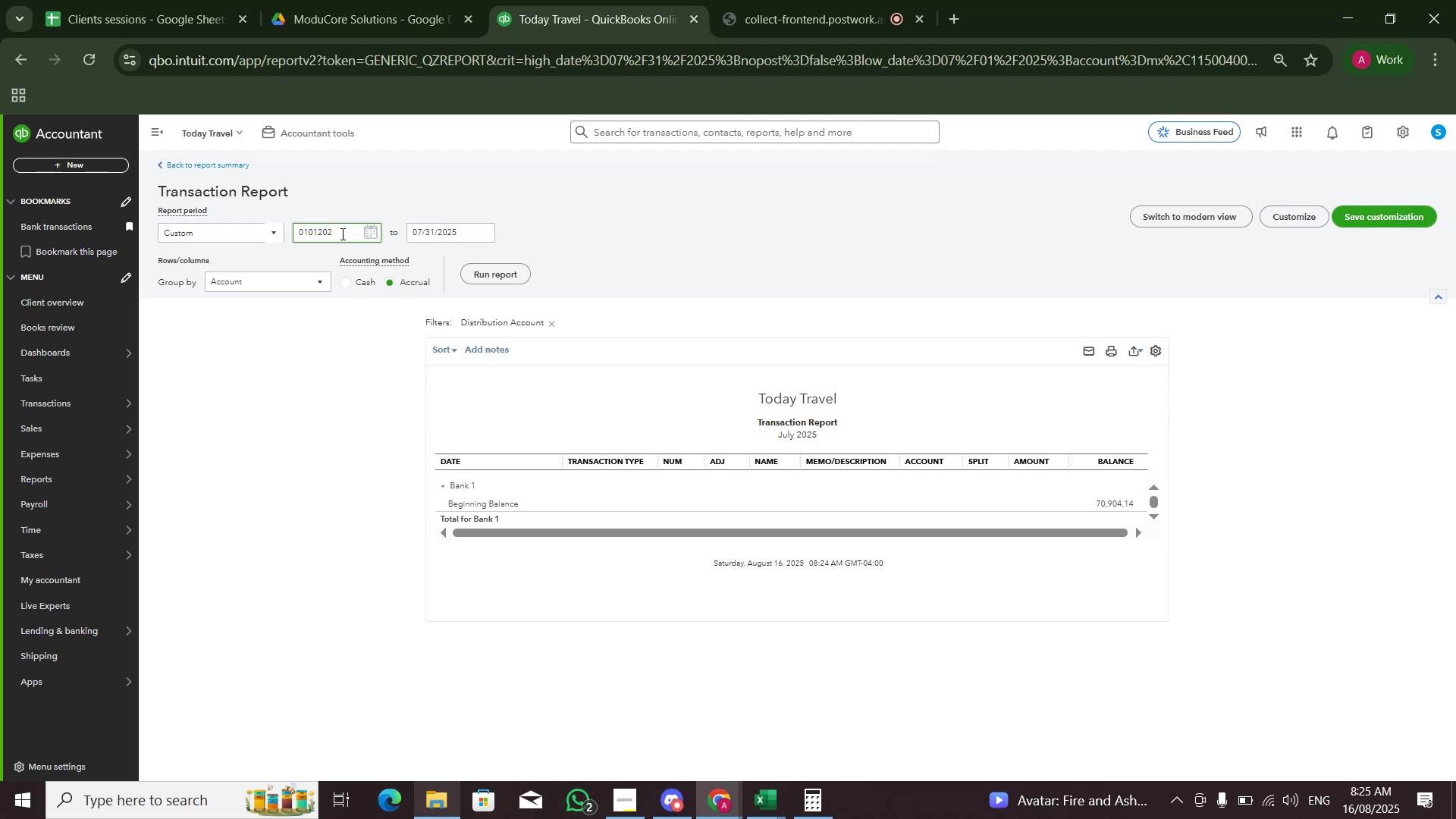 
key(Numpad1)
 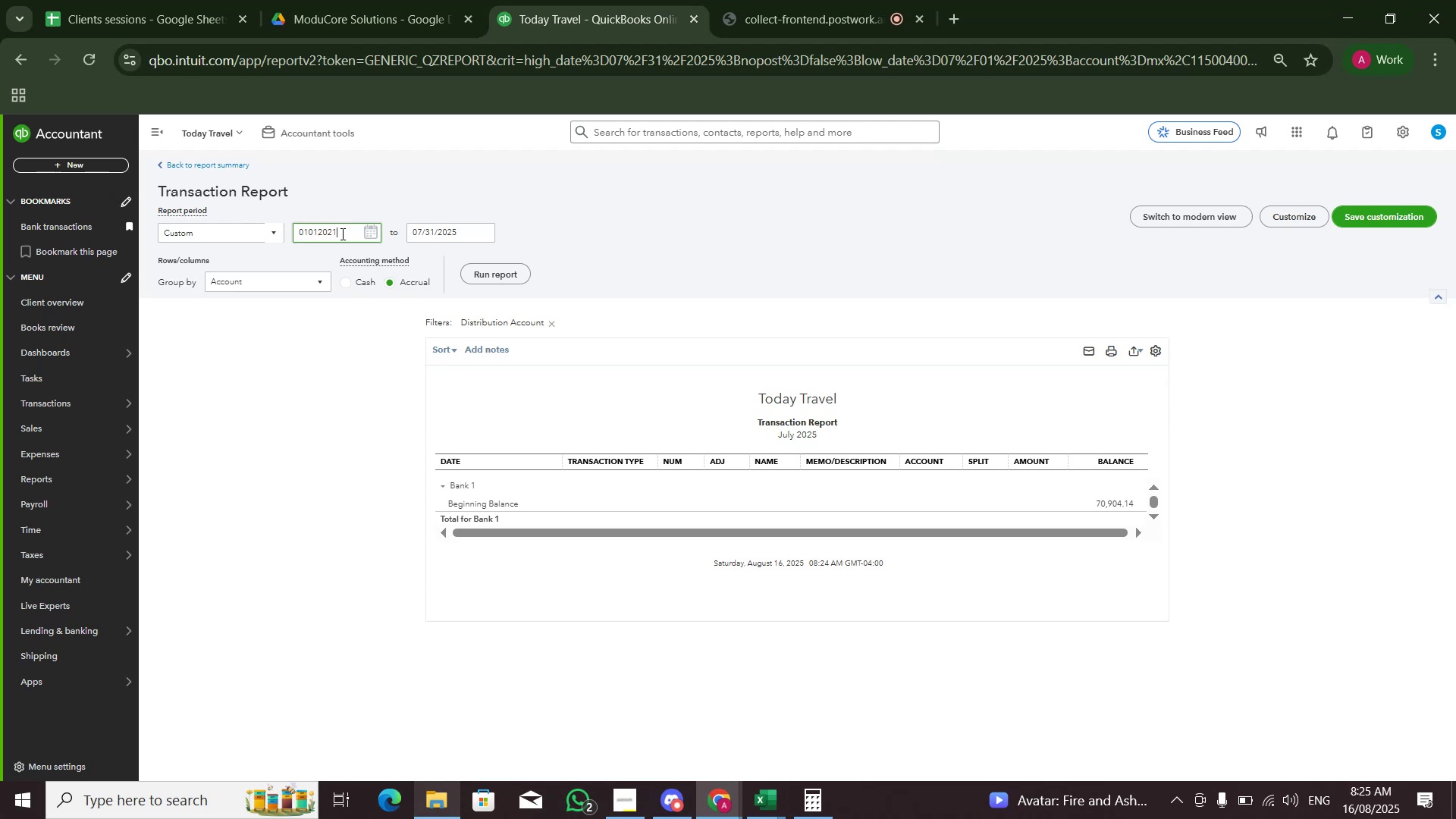 
key(Backspace)
 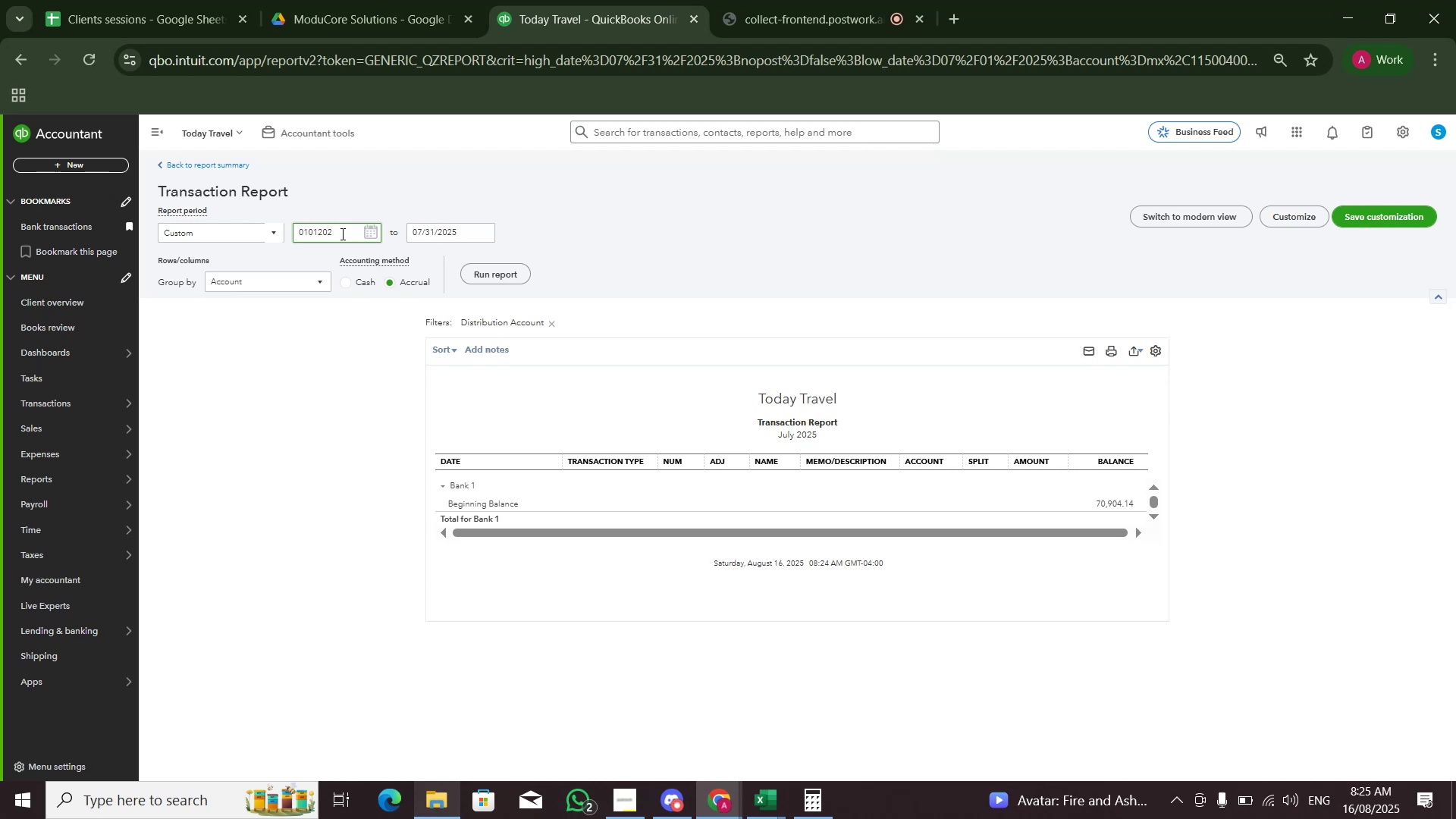 
key(Numpad0)
 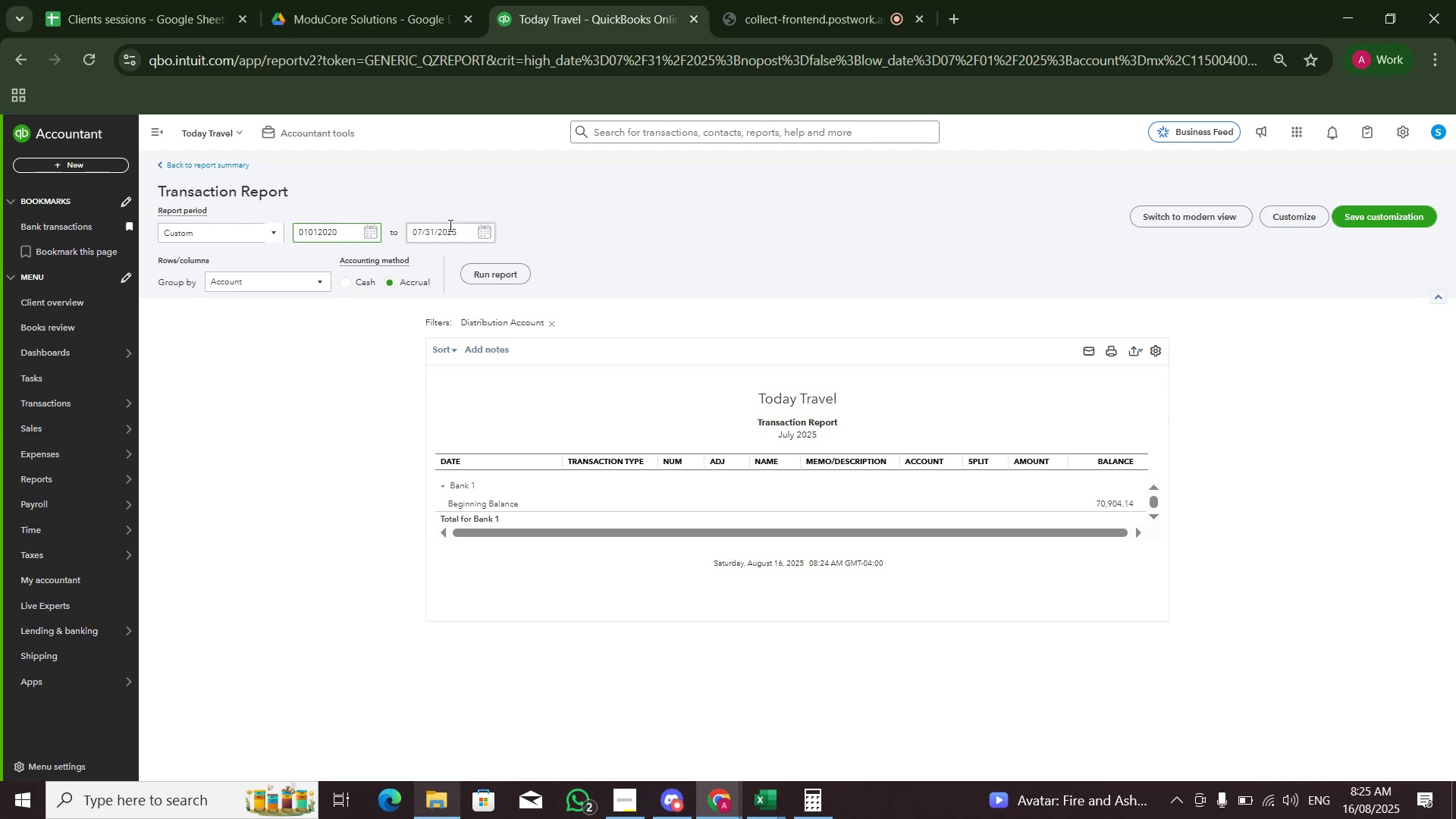 
left_click([552, 232])
 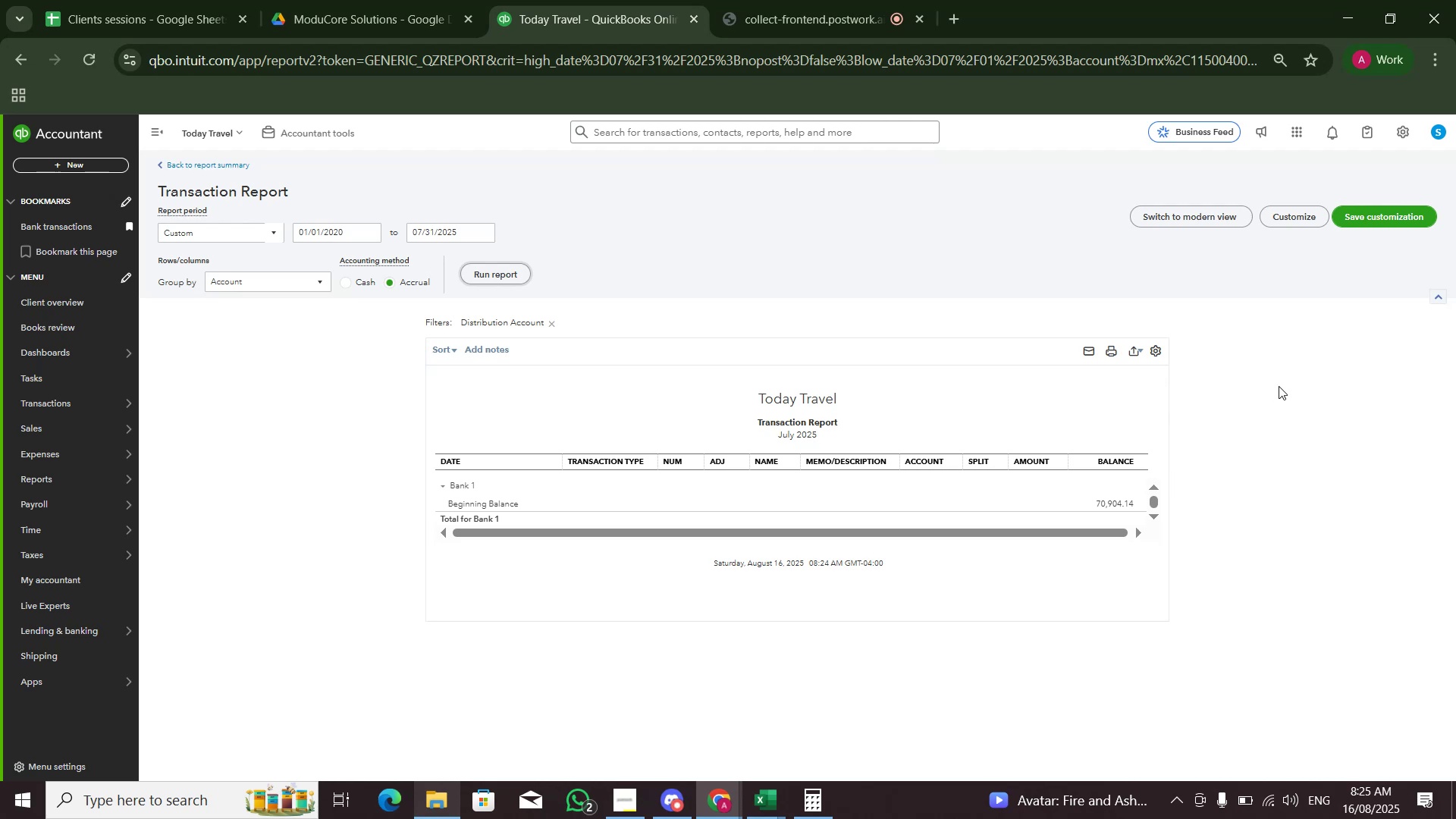 
wait(7.85)
 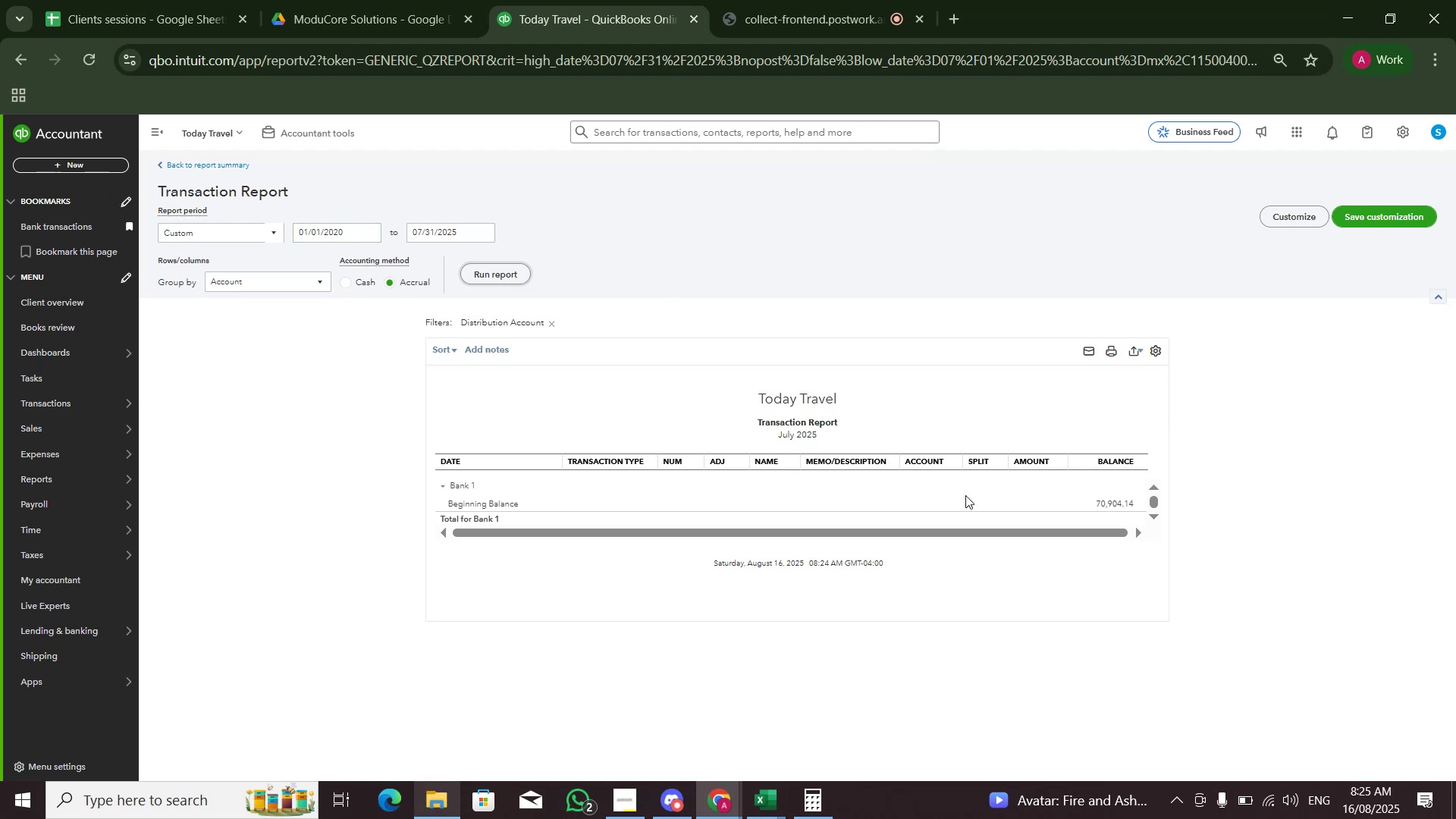 
left_click([1111, 502])
 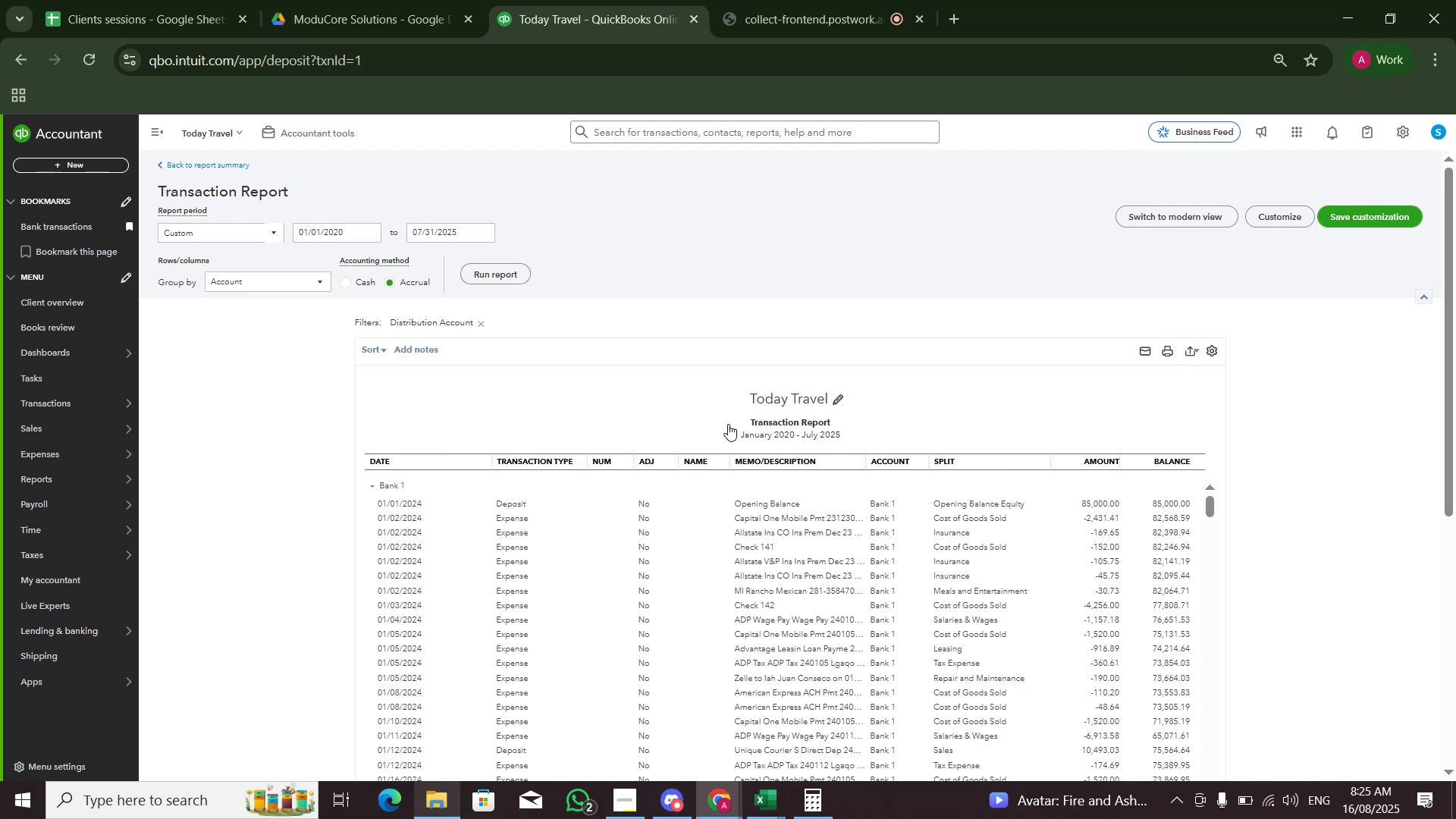 
left_click([767, 508])
 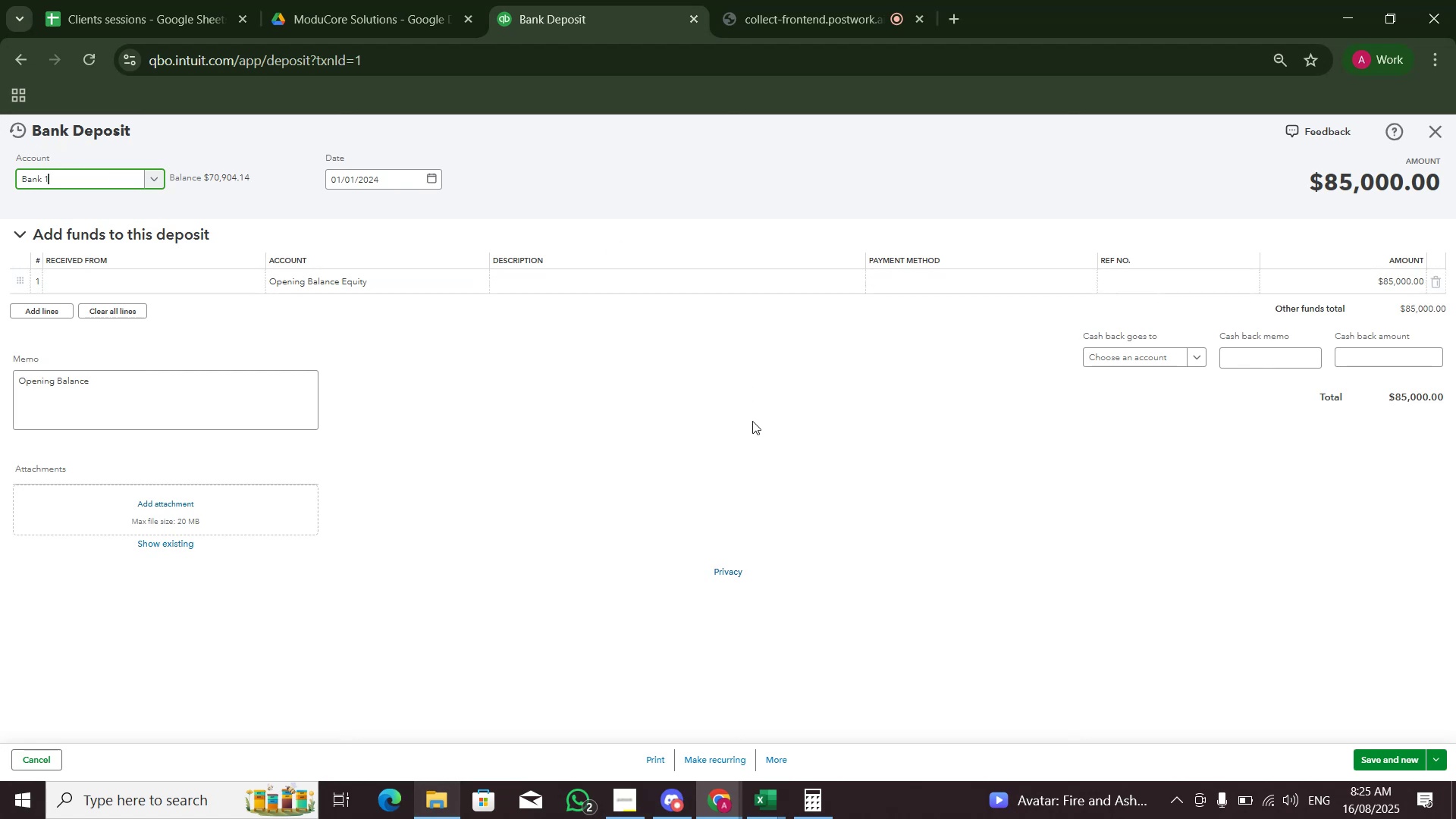 
left_click([783, 764])
 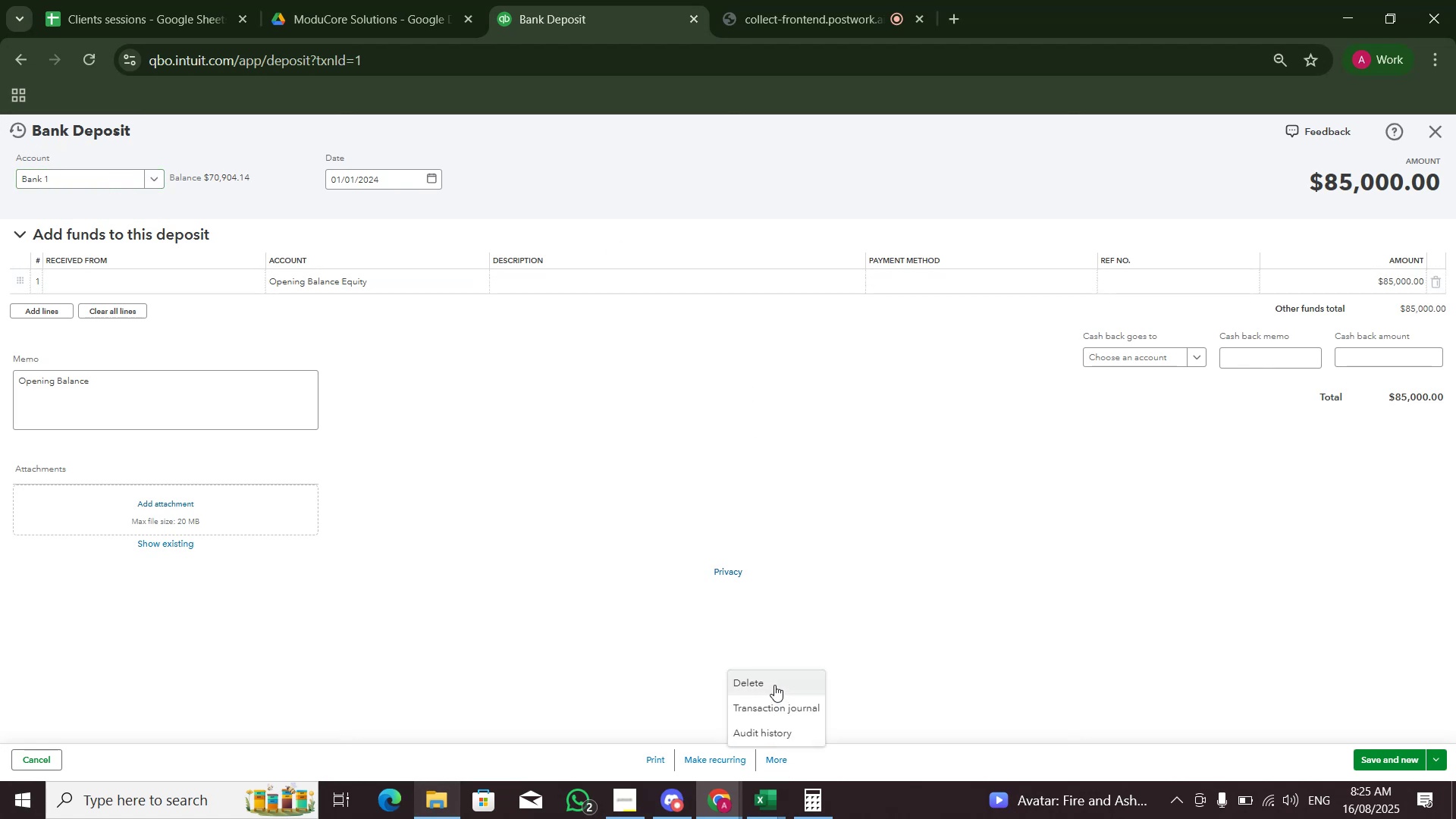 
left_click([774, 685])
 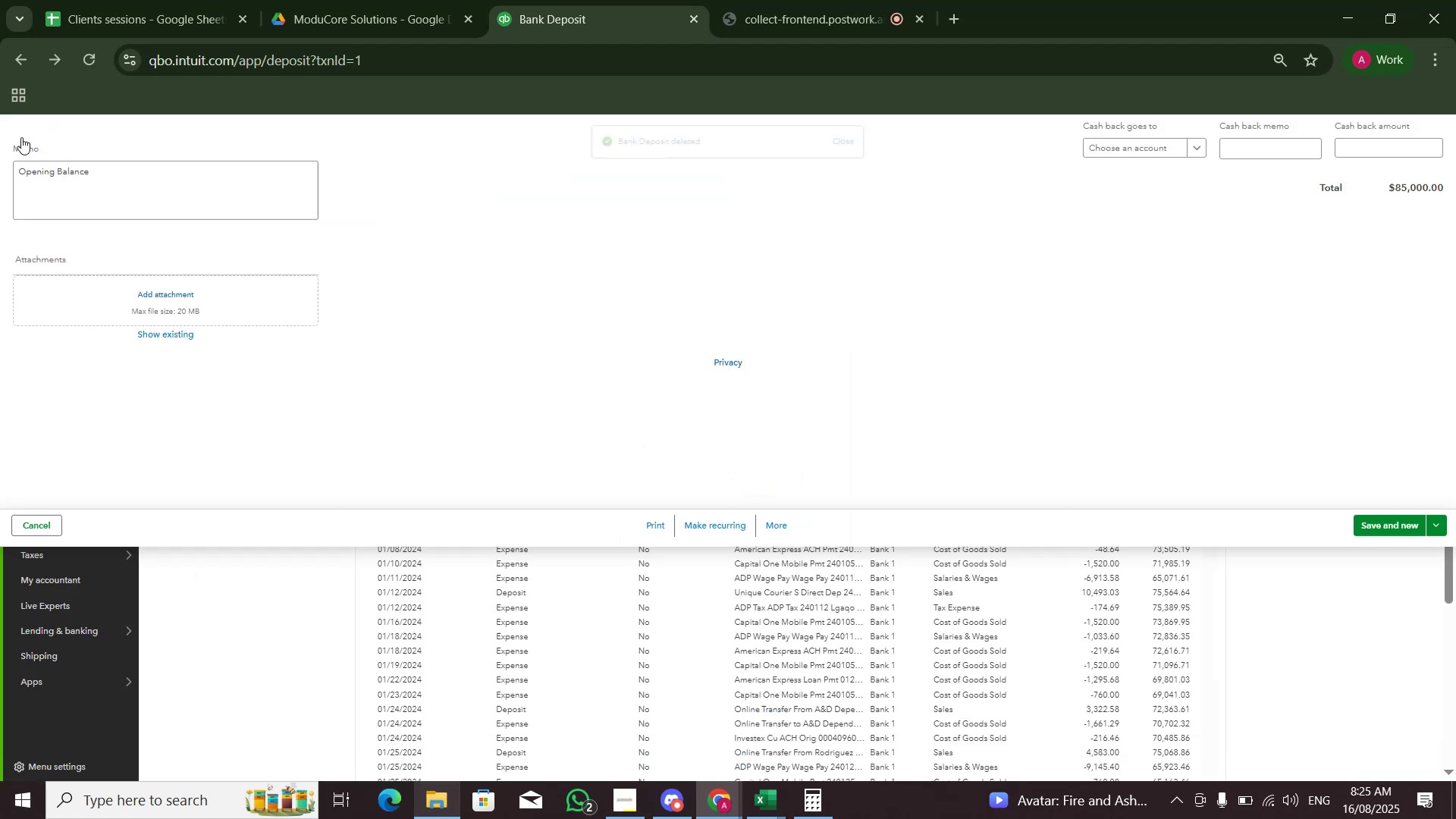 
left_click([49, 162])
 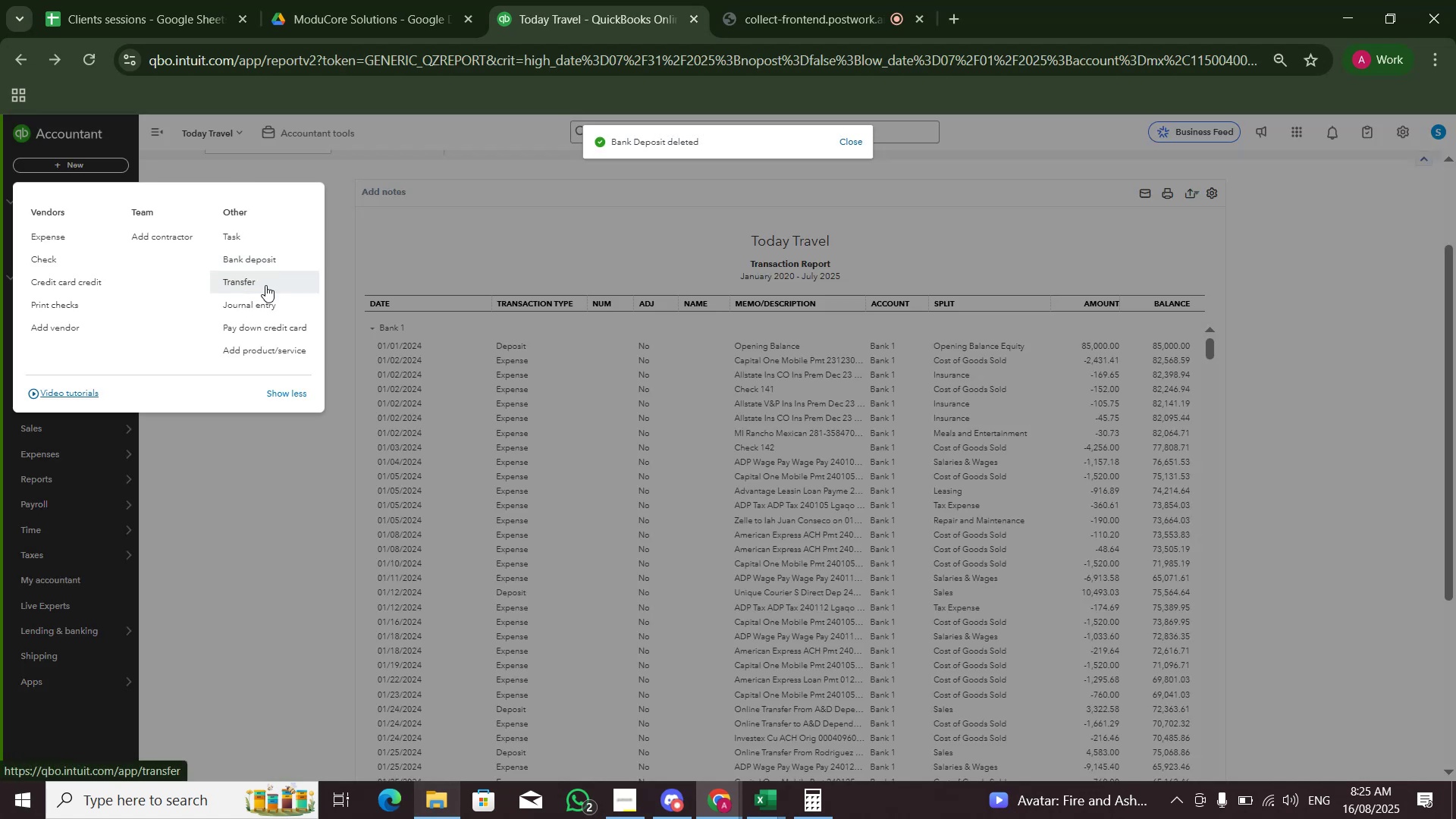 
left_click([256, 305])
 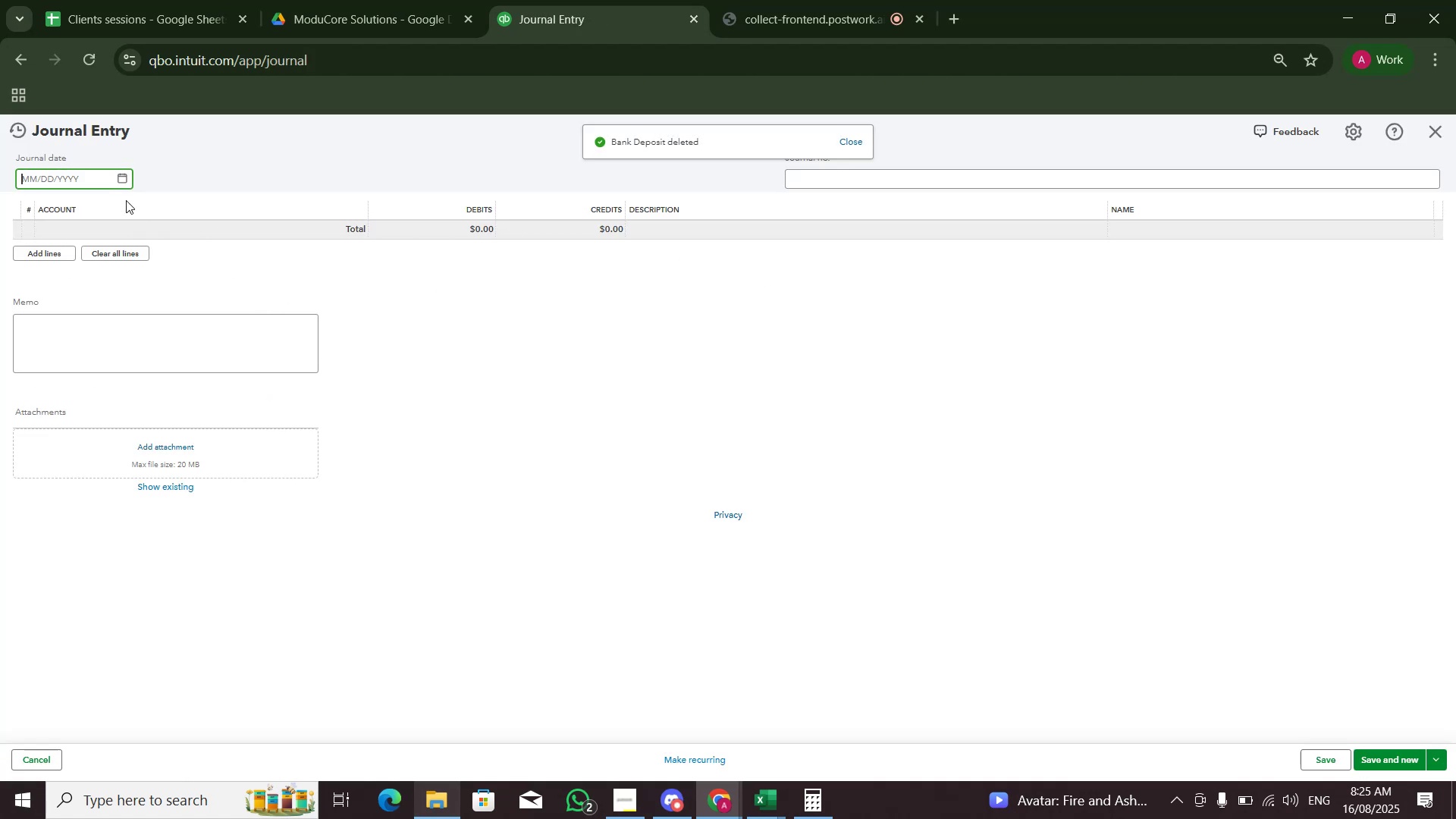 
left_click([120, 177])
 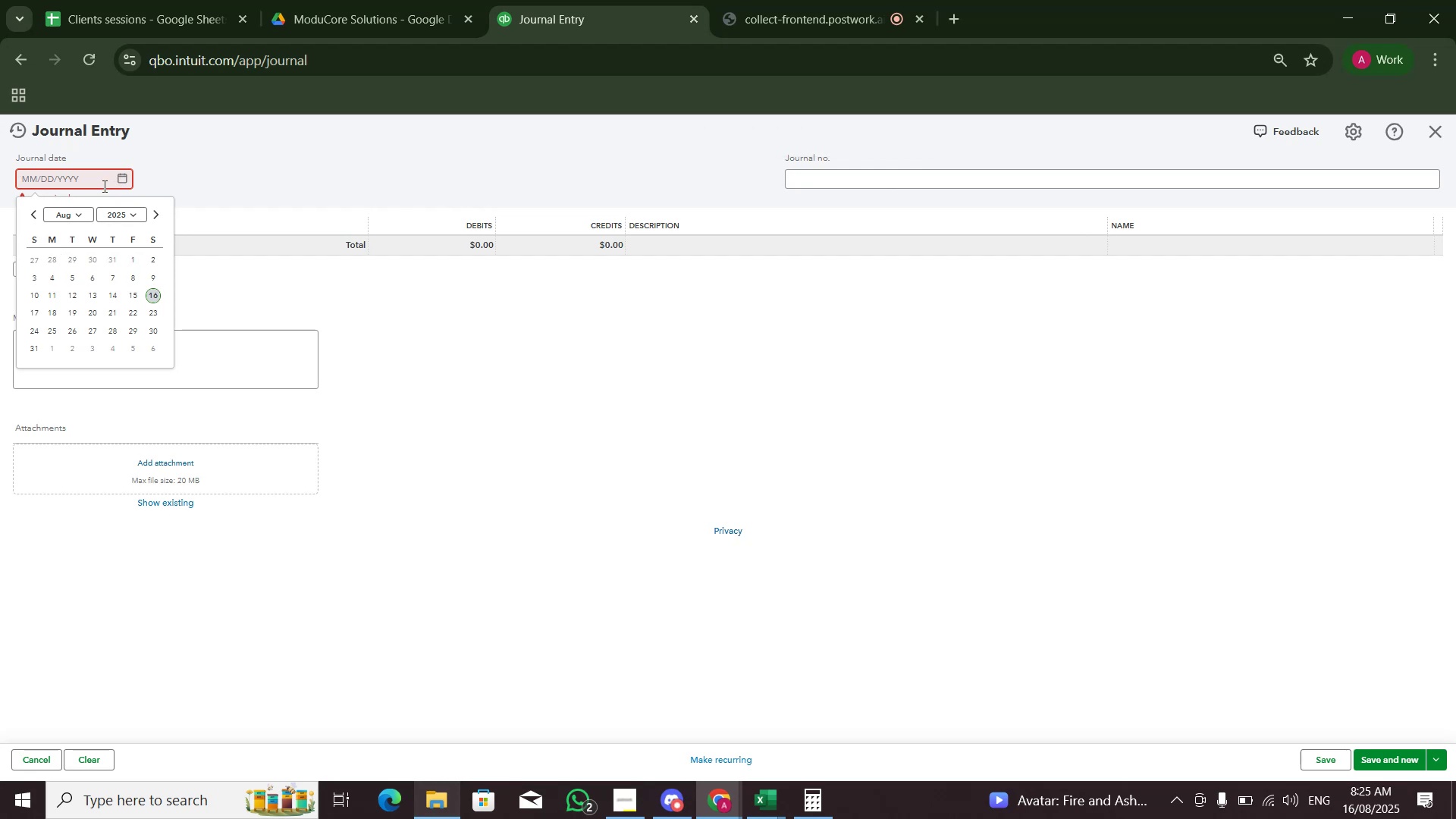 
key(Numpad0)
 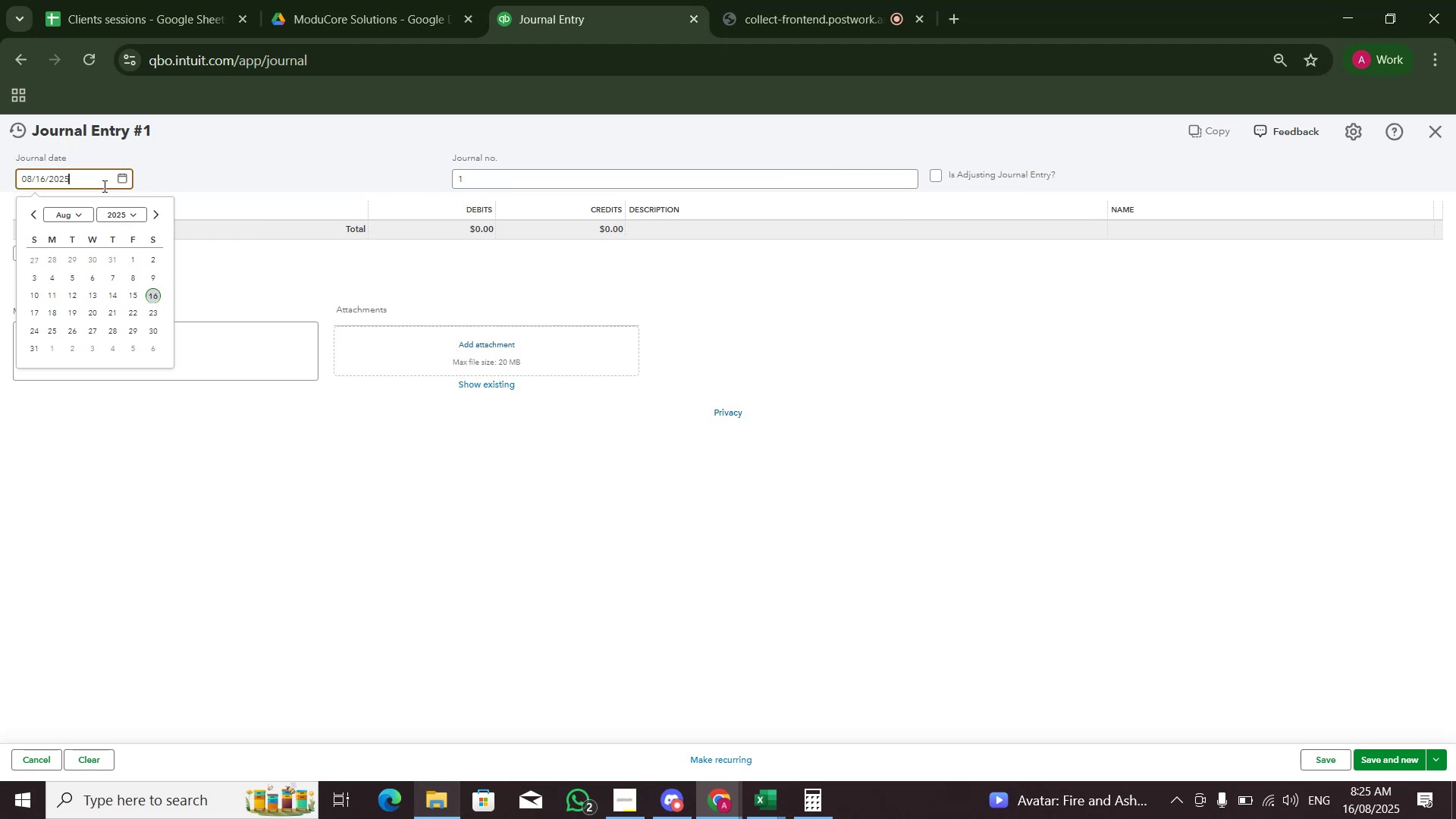 
key(Numpad1)
 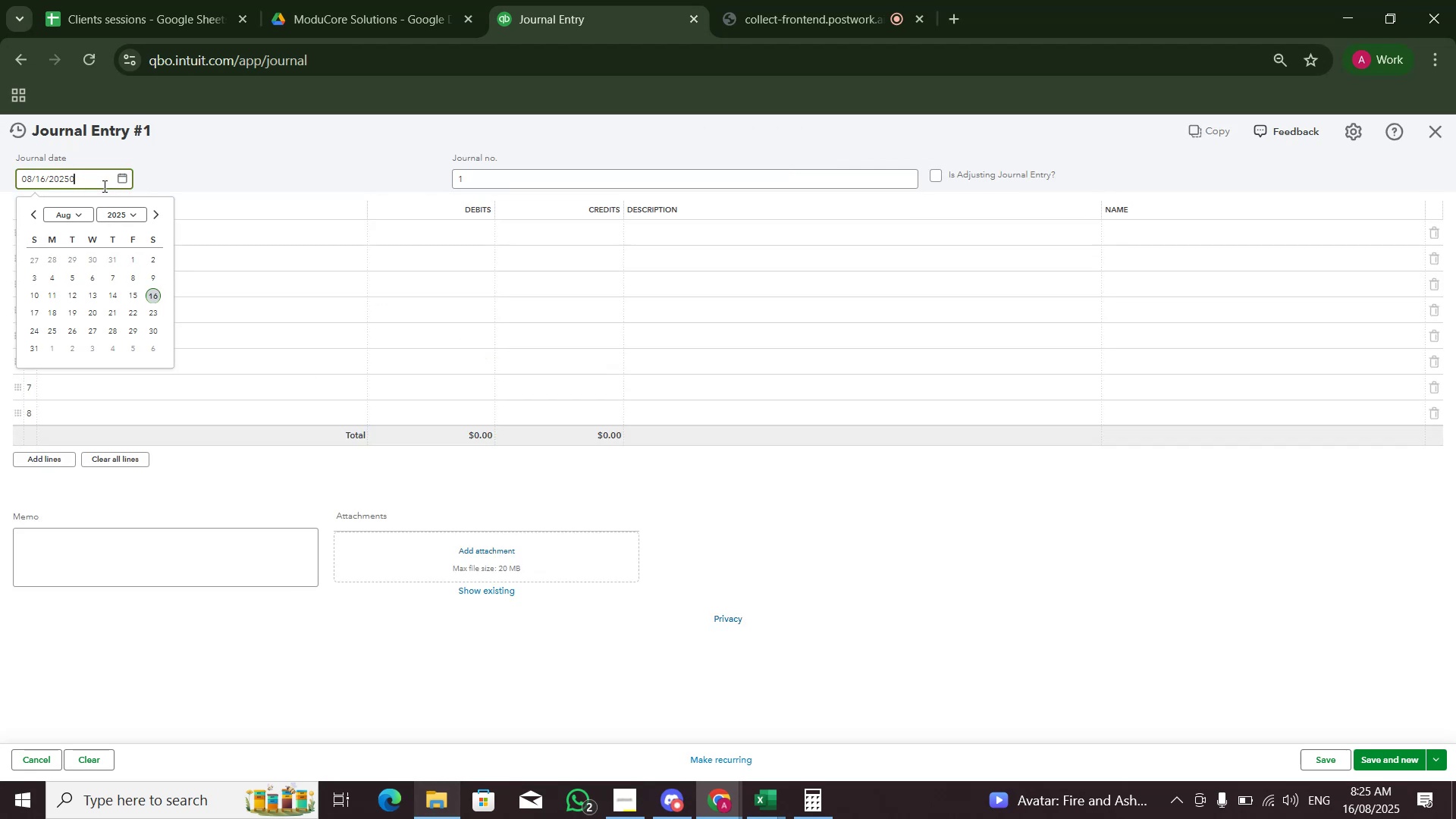 
key(Numpad0)
 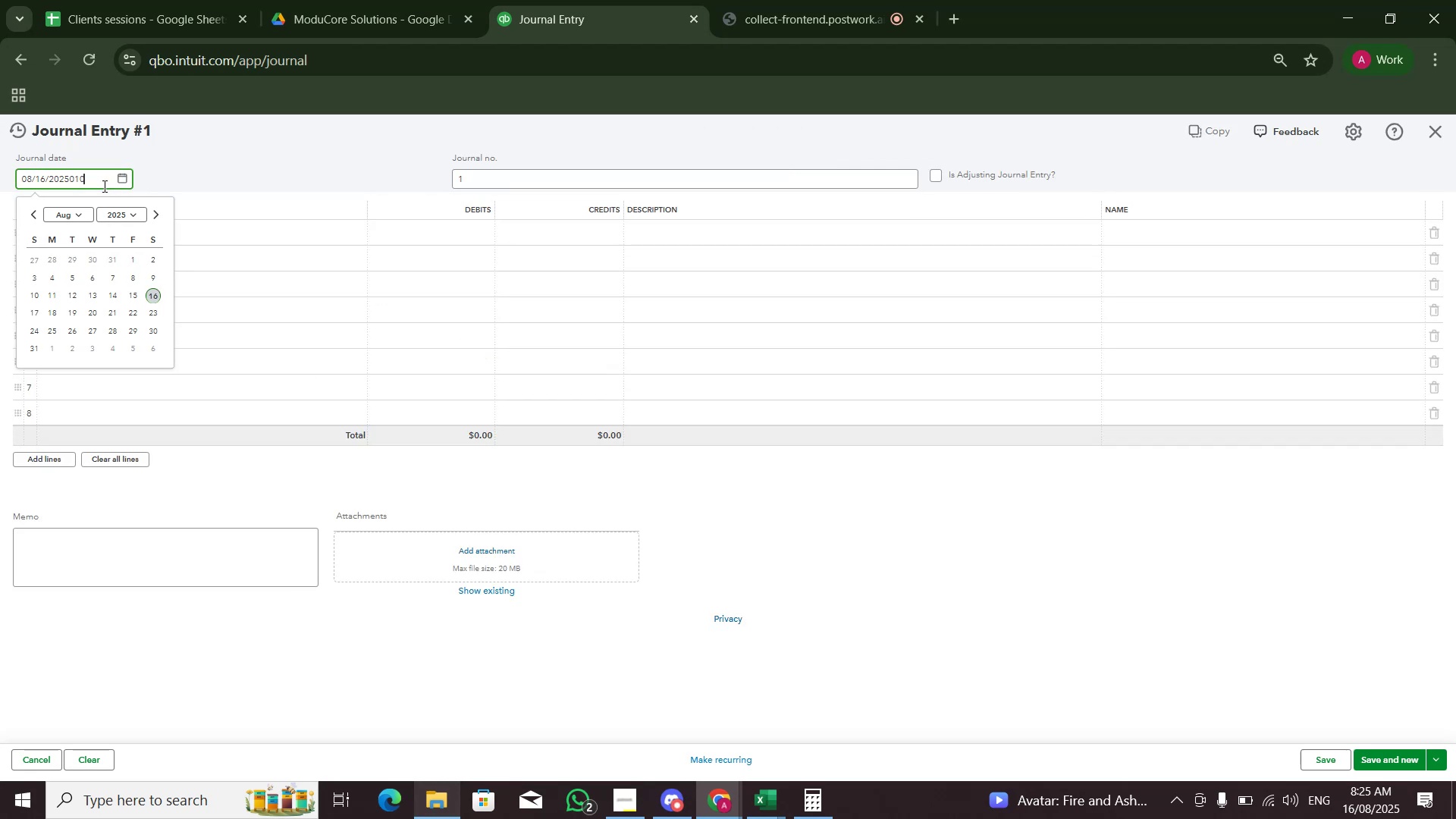 
key(Numpad1)
 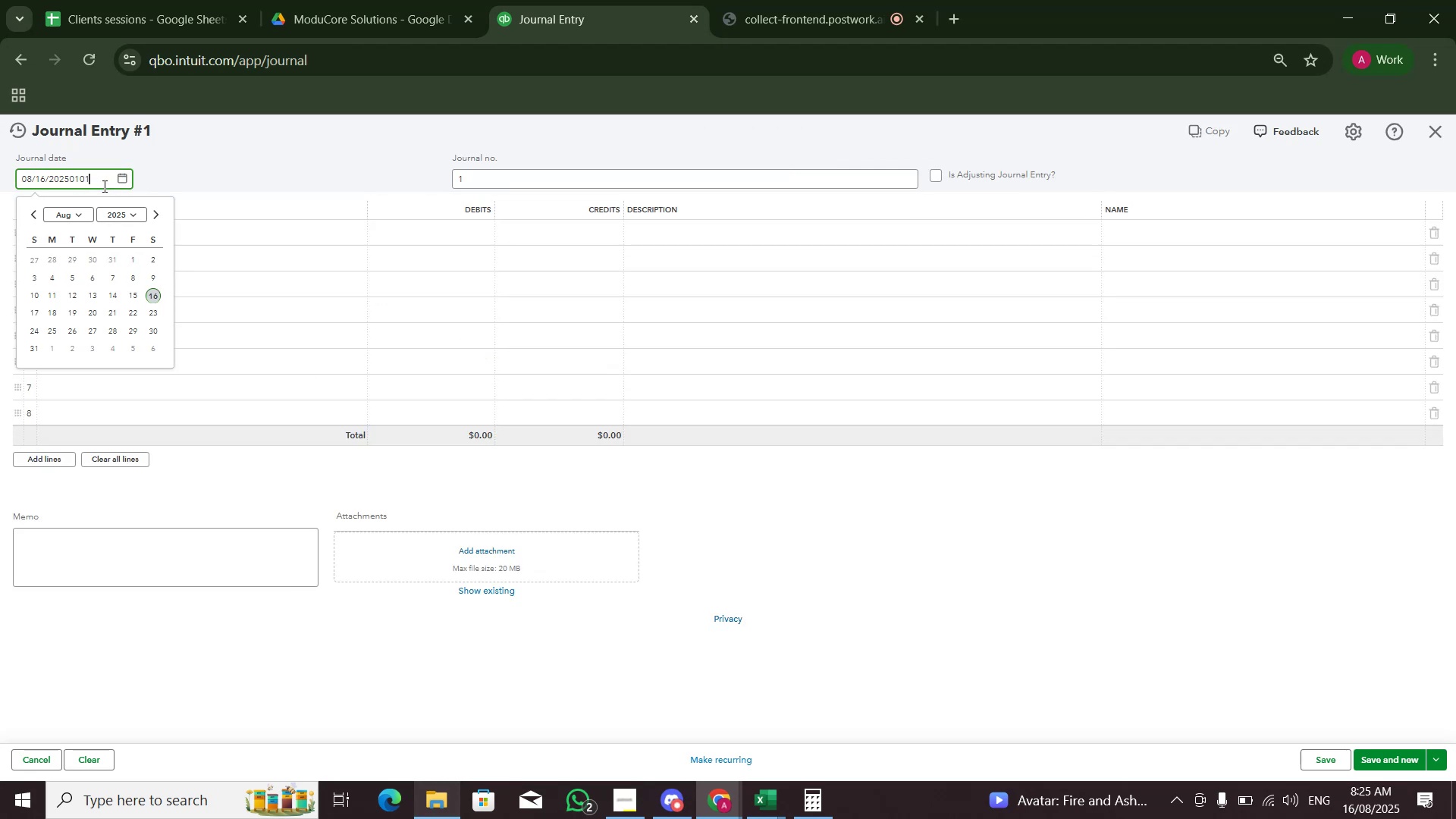 
key(Control+A)
 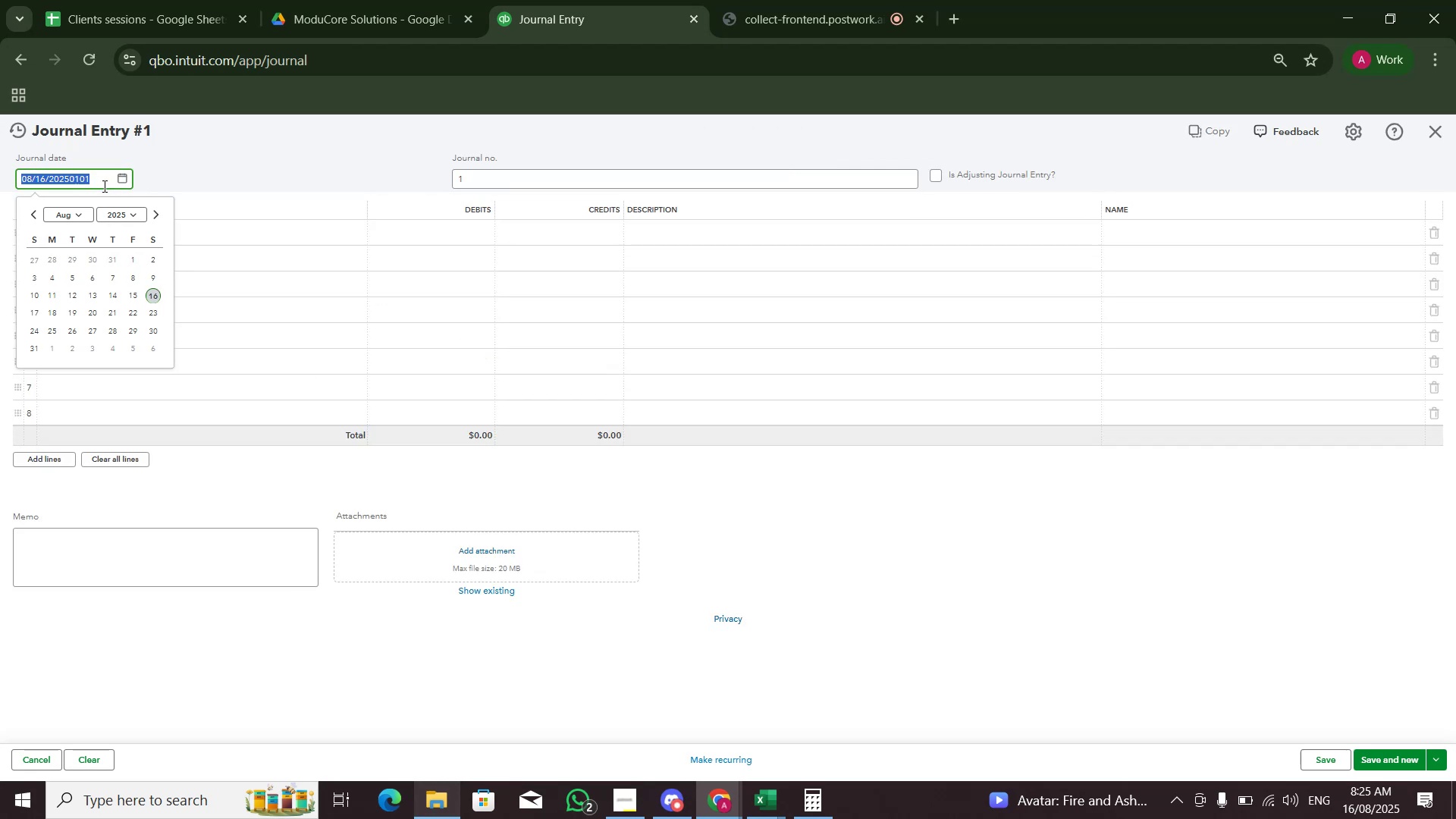 
key(Numpad0)
 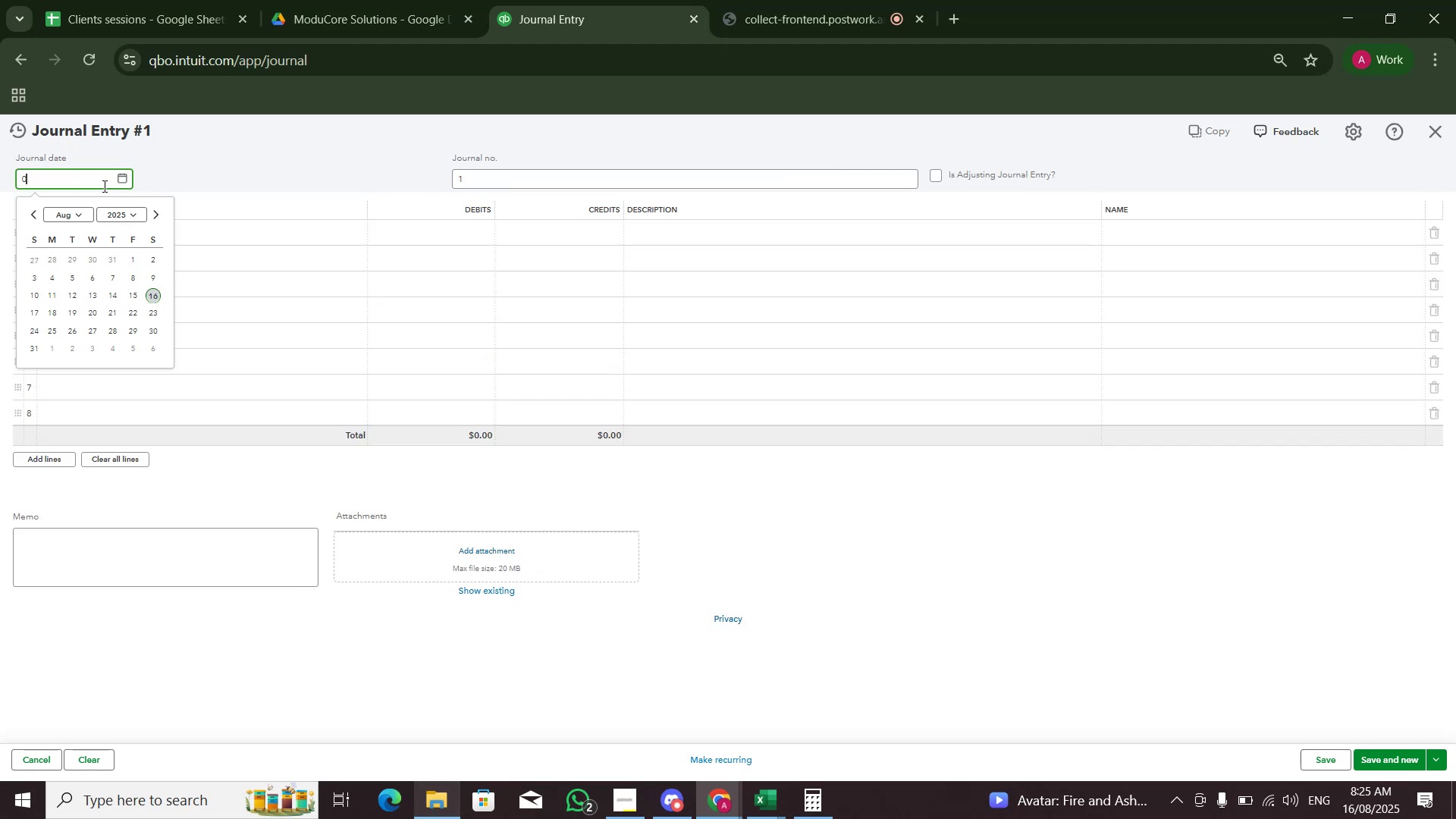 
key(Numpad1)
 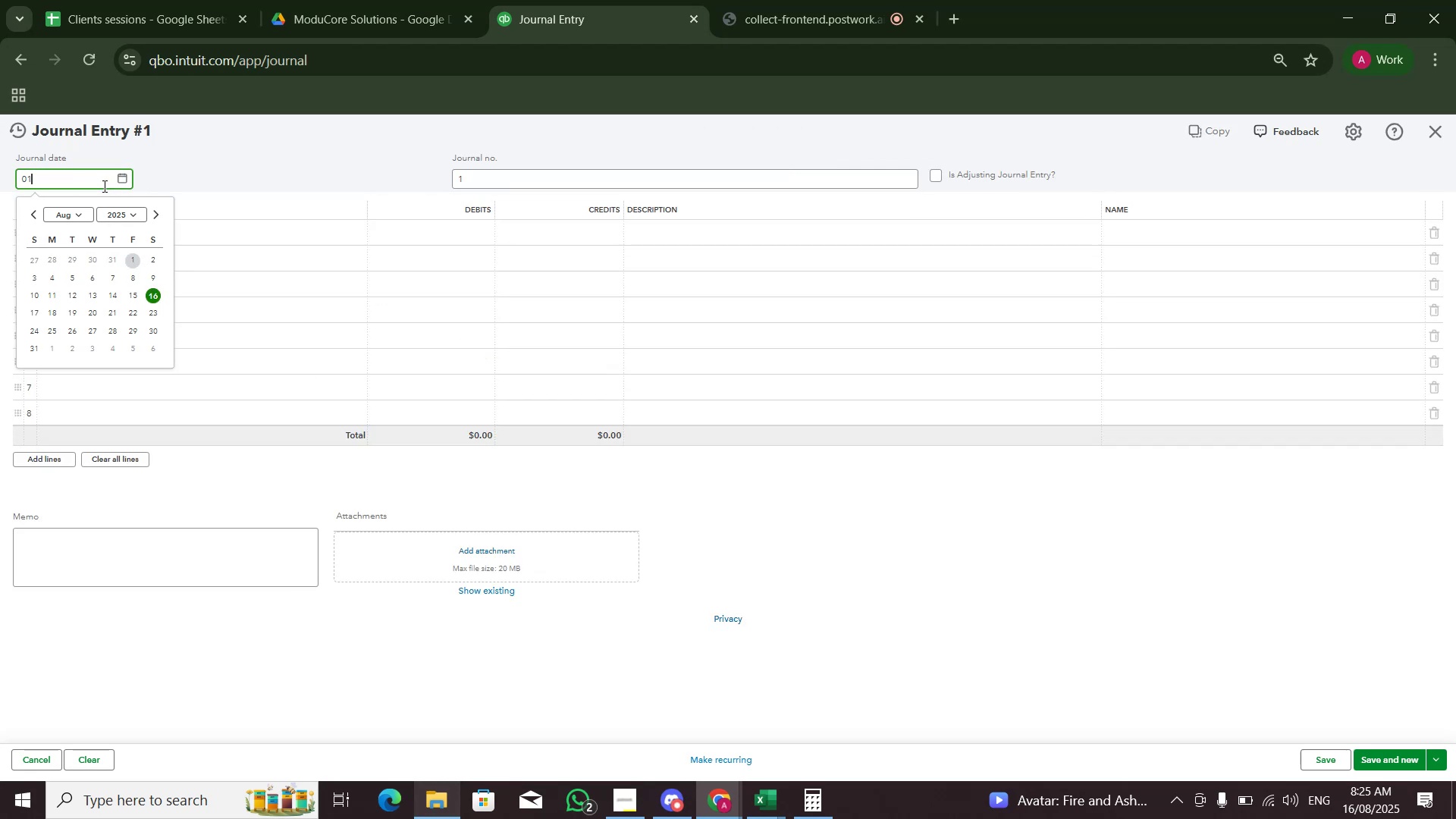 
key(Numpad0)
 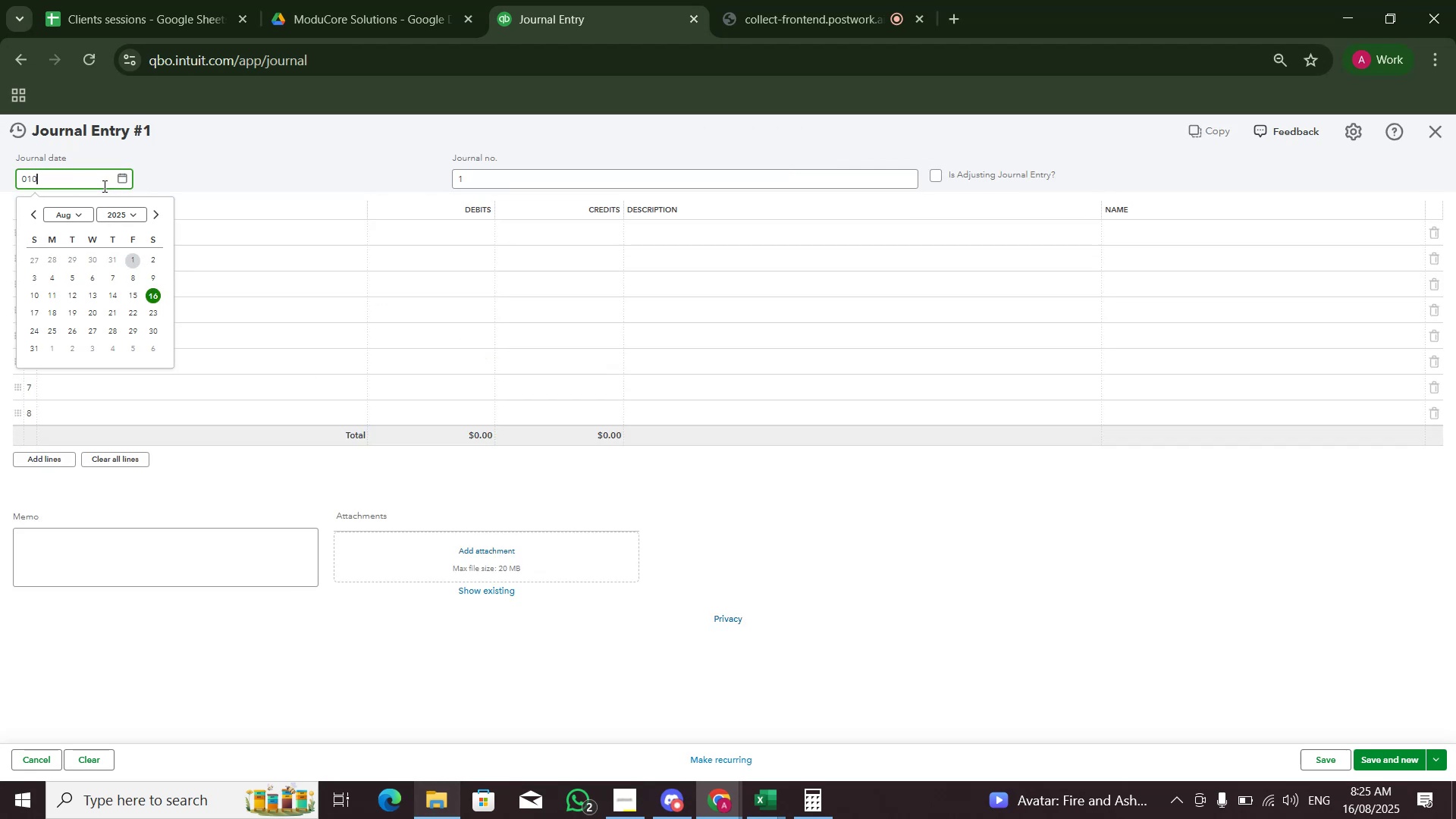 
key(Numpad1)
 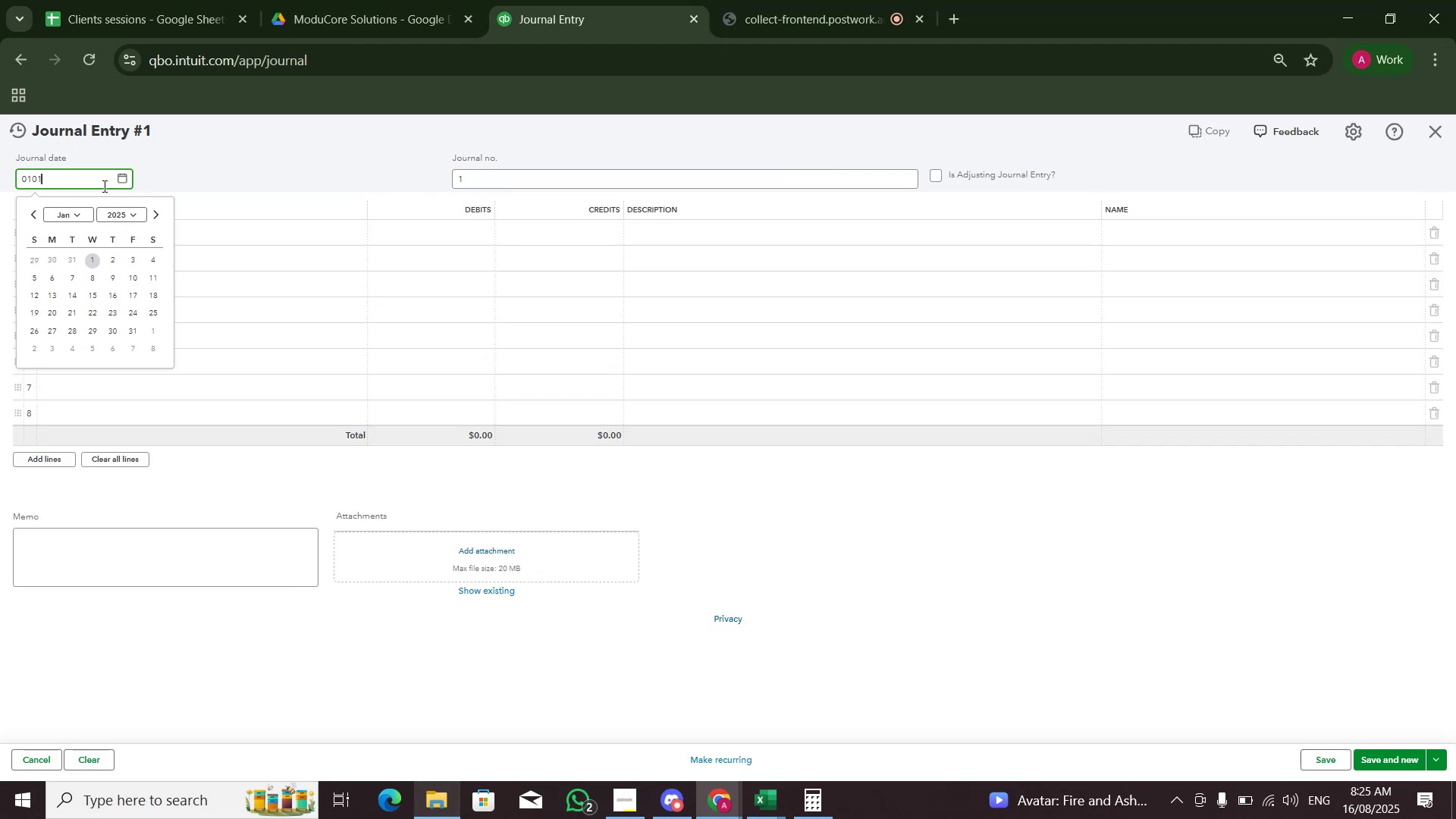 
key(Numpad2)
 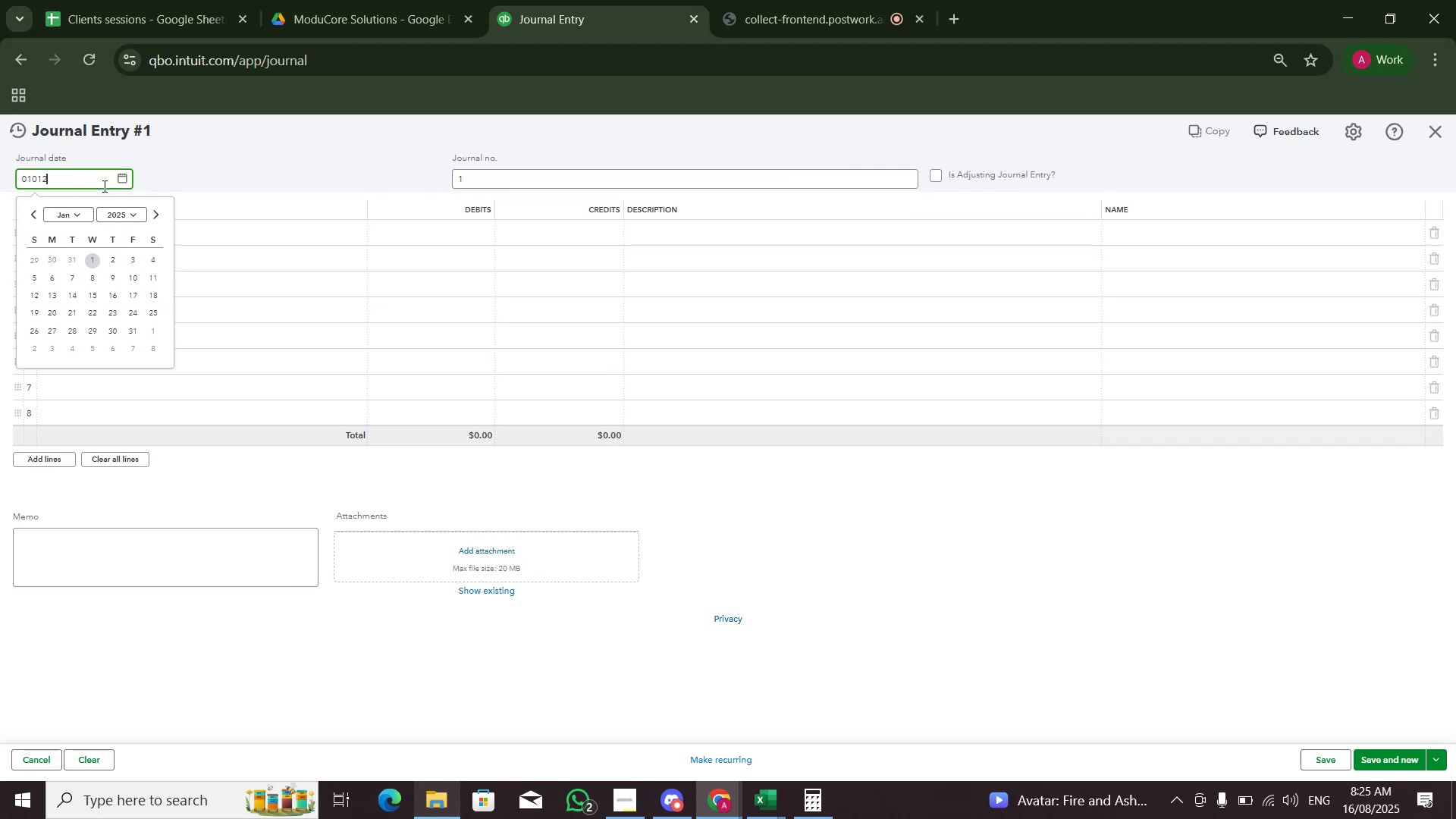 
key(Numpad0)
 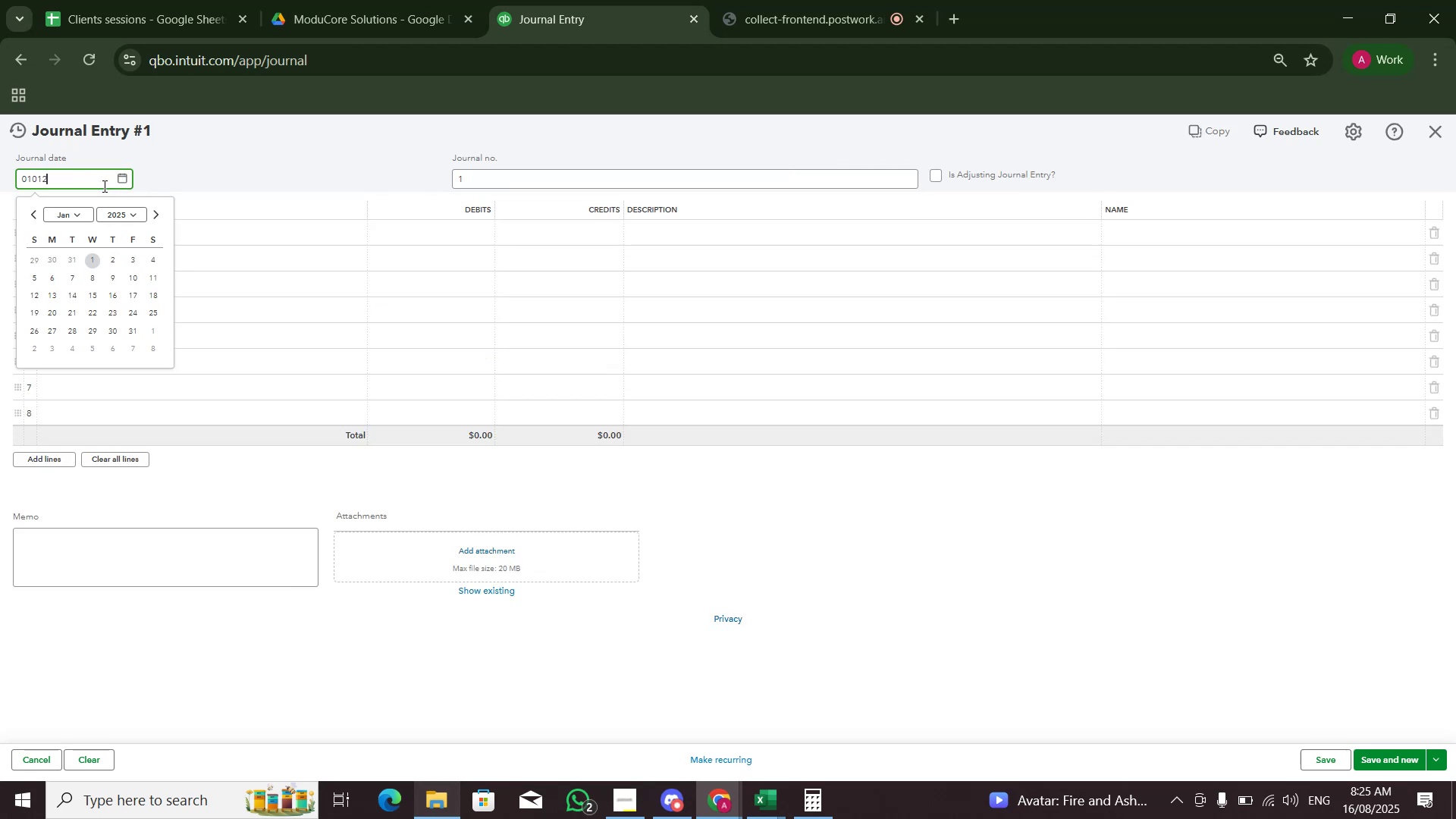 
key(Numpad2)
 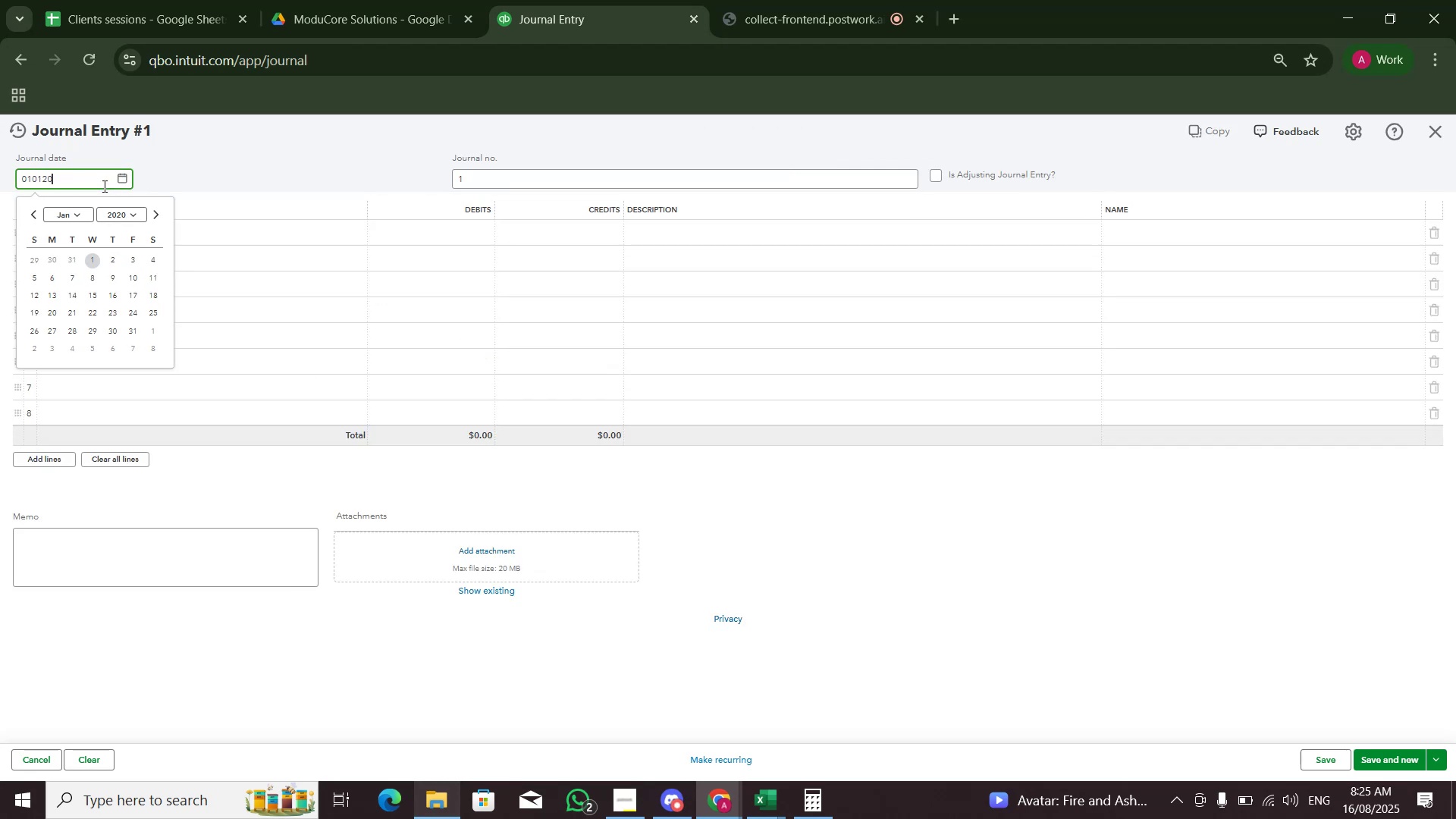 
key(Numpad0)
 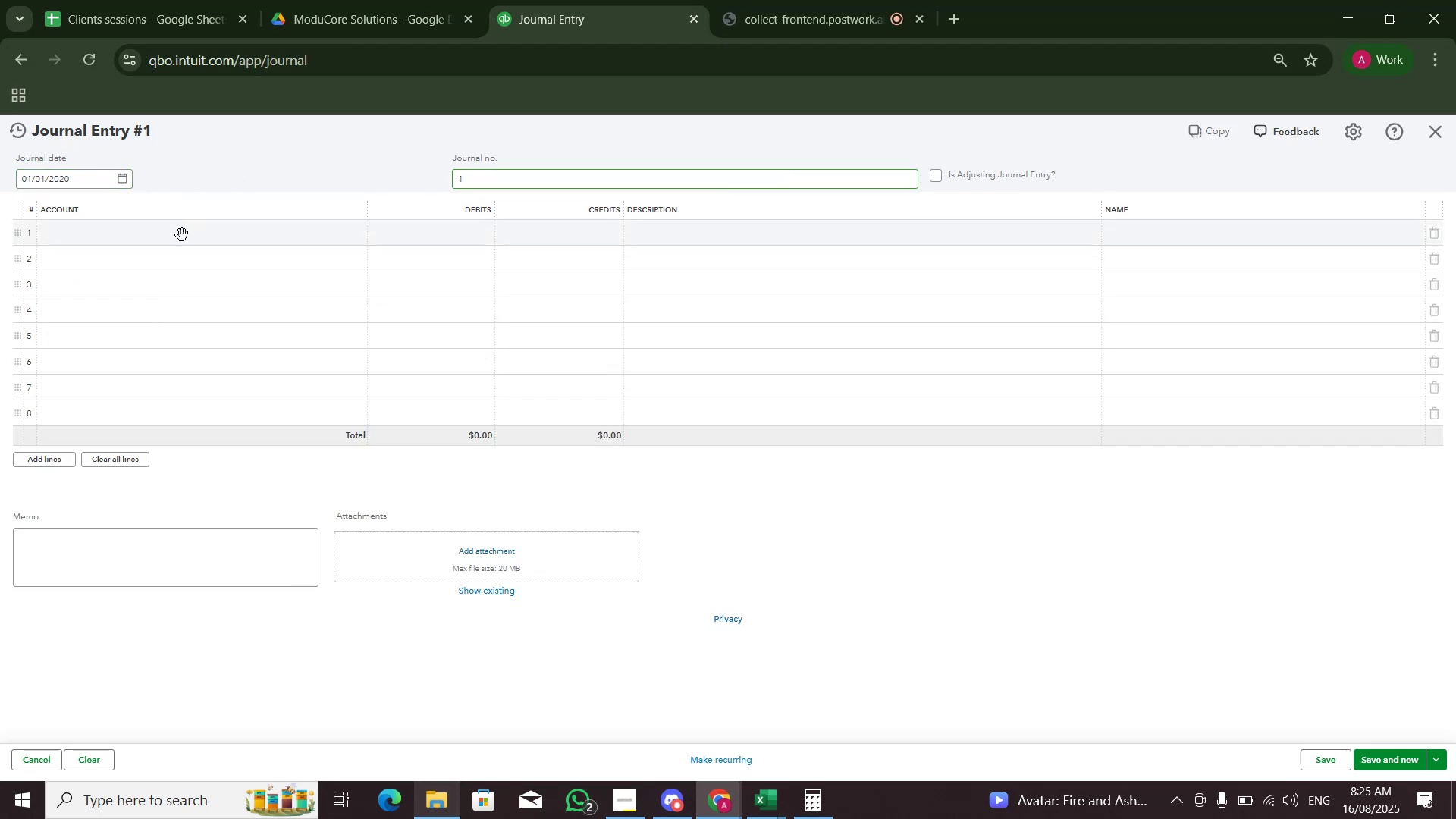 
left_click([182, 234])
 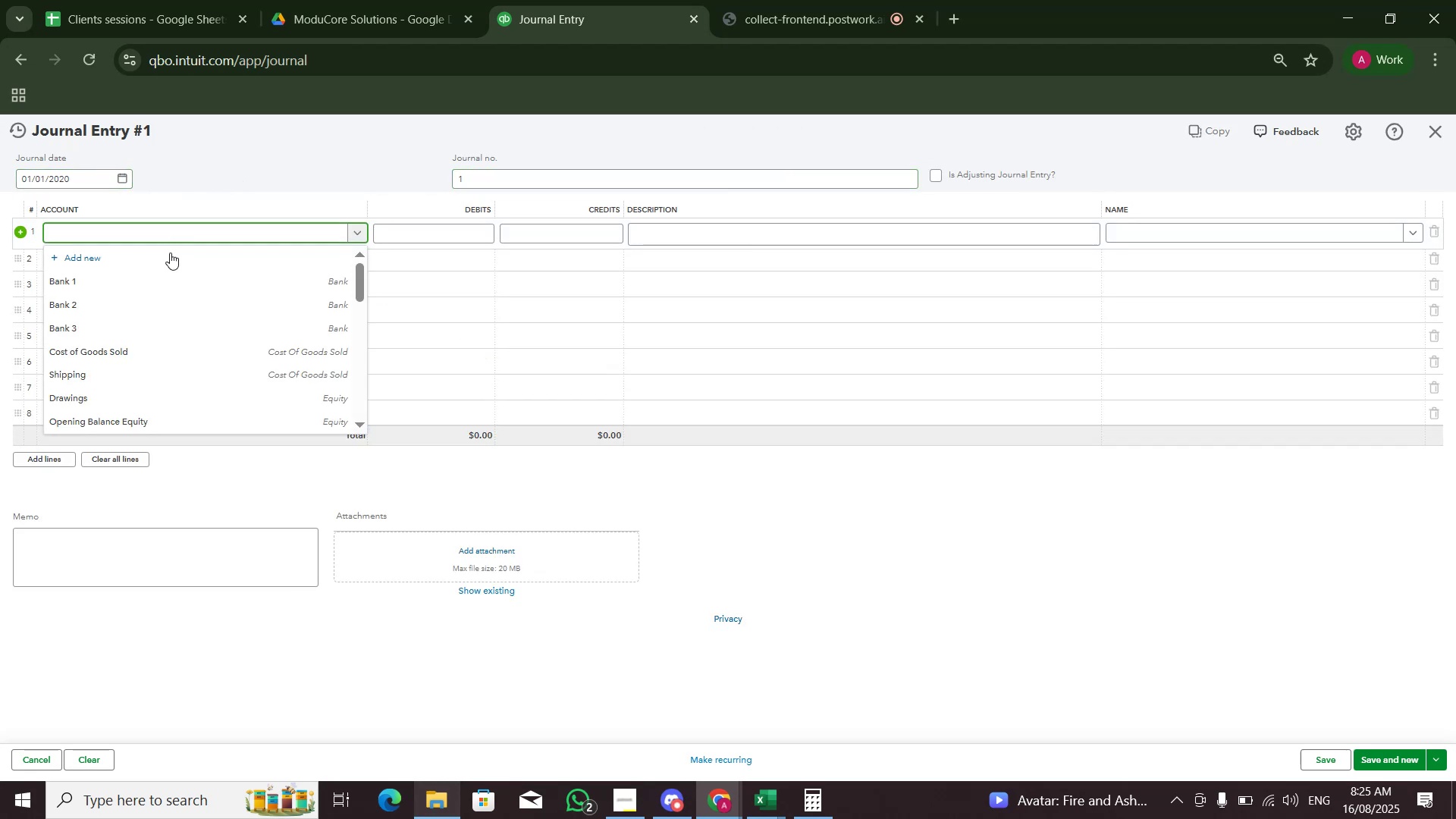 
left_click([148, 280])
 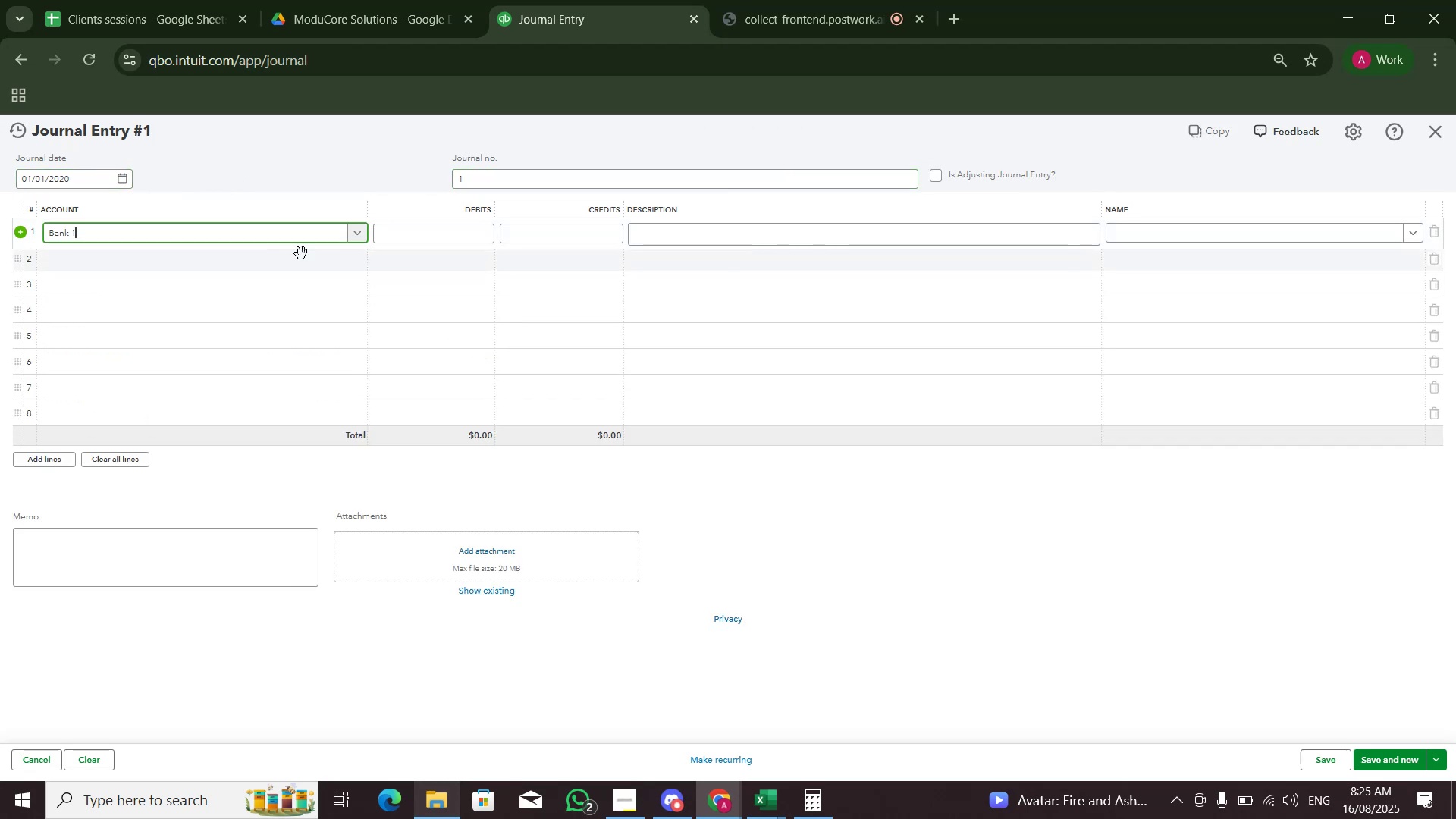 
left_click([241, 260])
 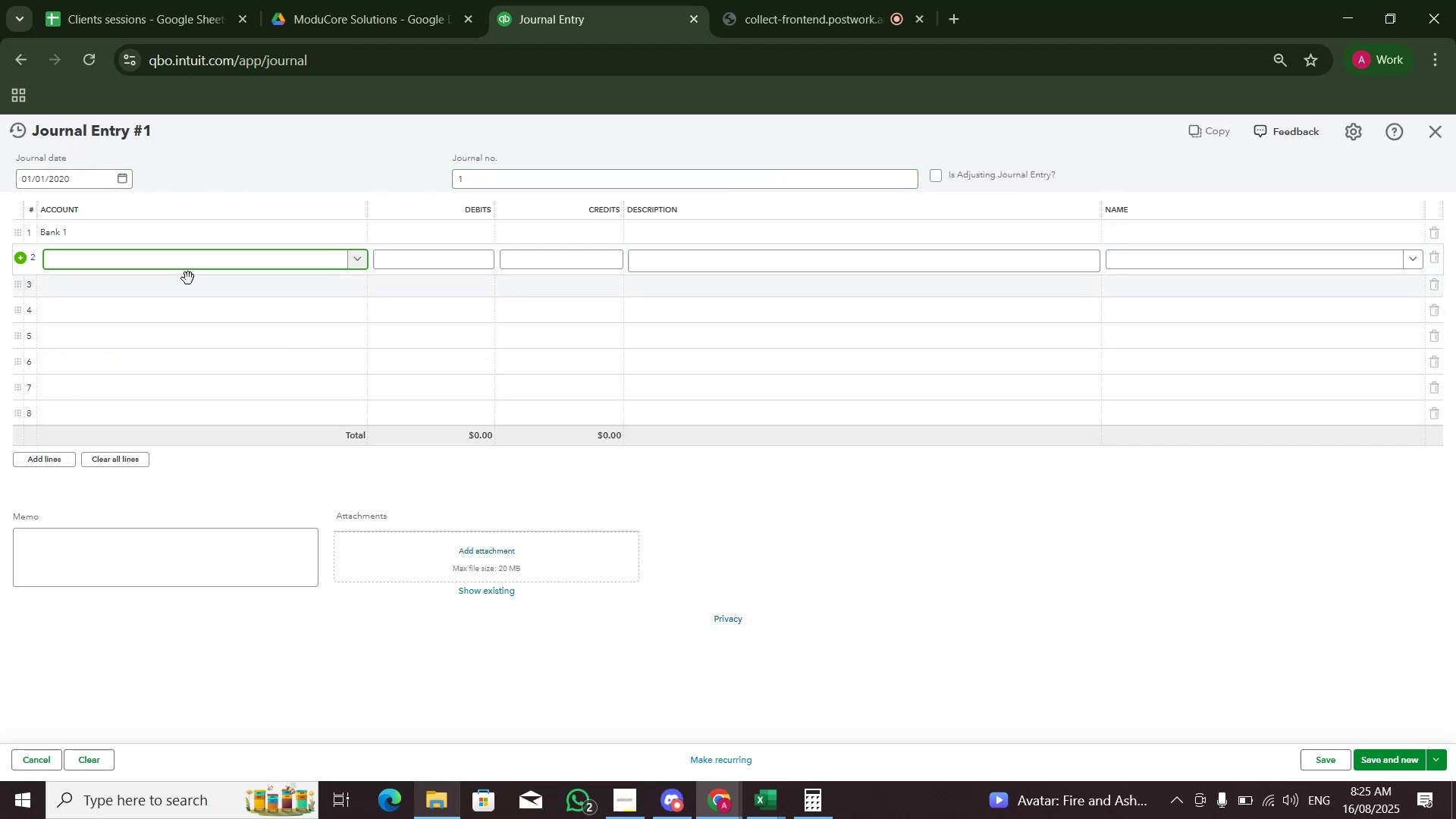 
left_click([189, 265])
 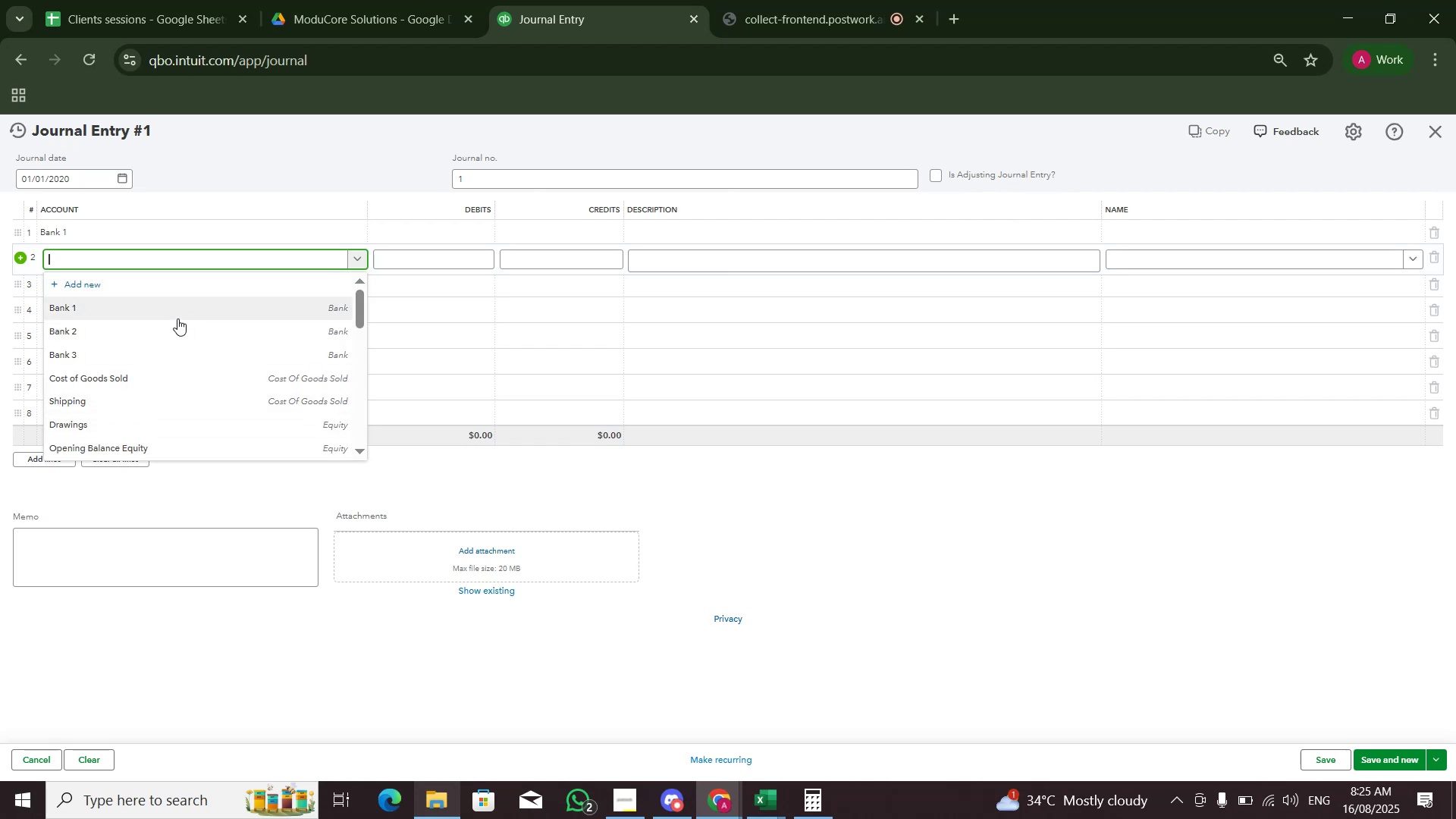 
type(retai)
 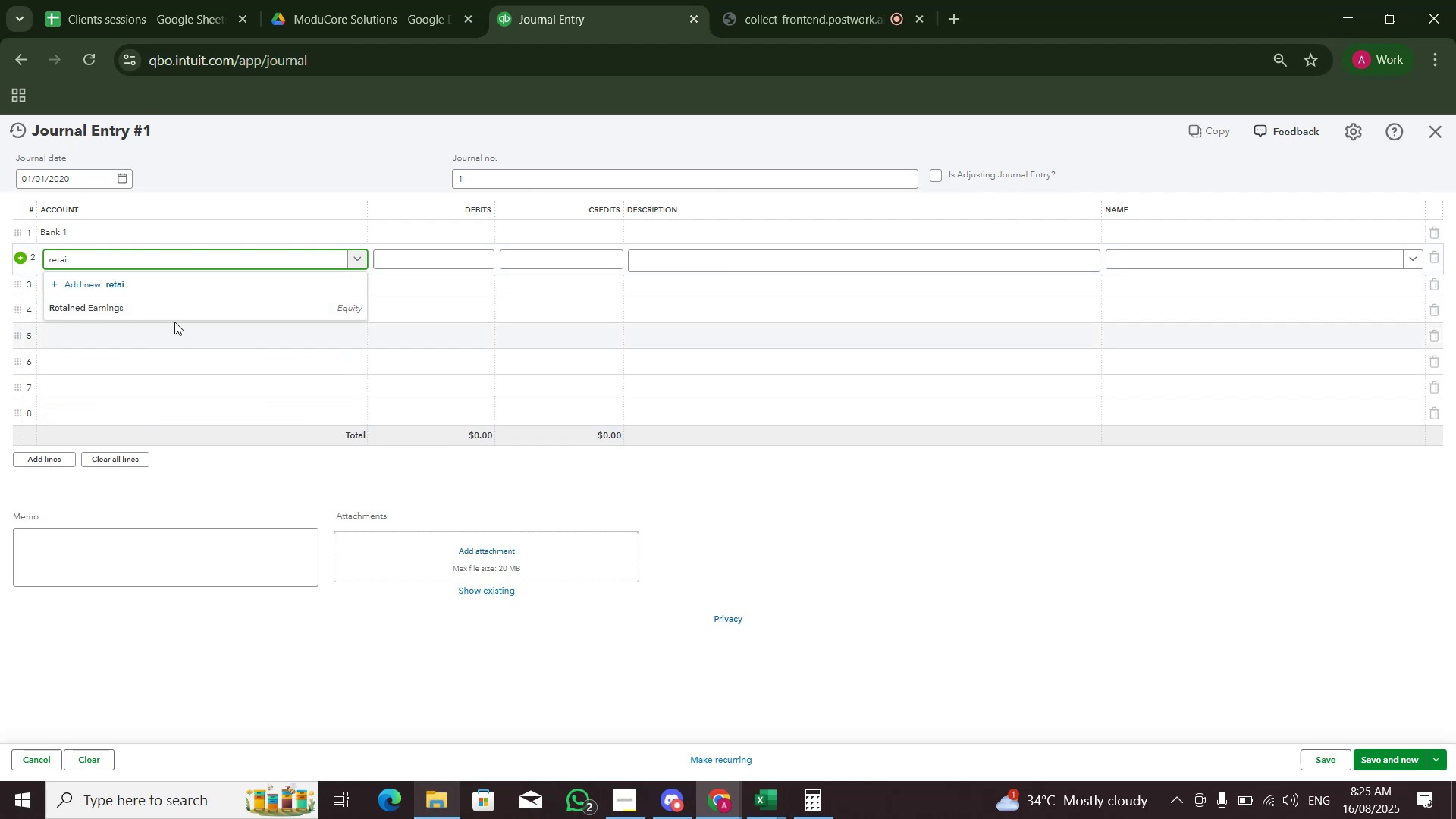 
left_click([177, 315])
 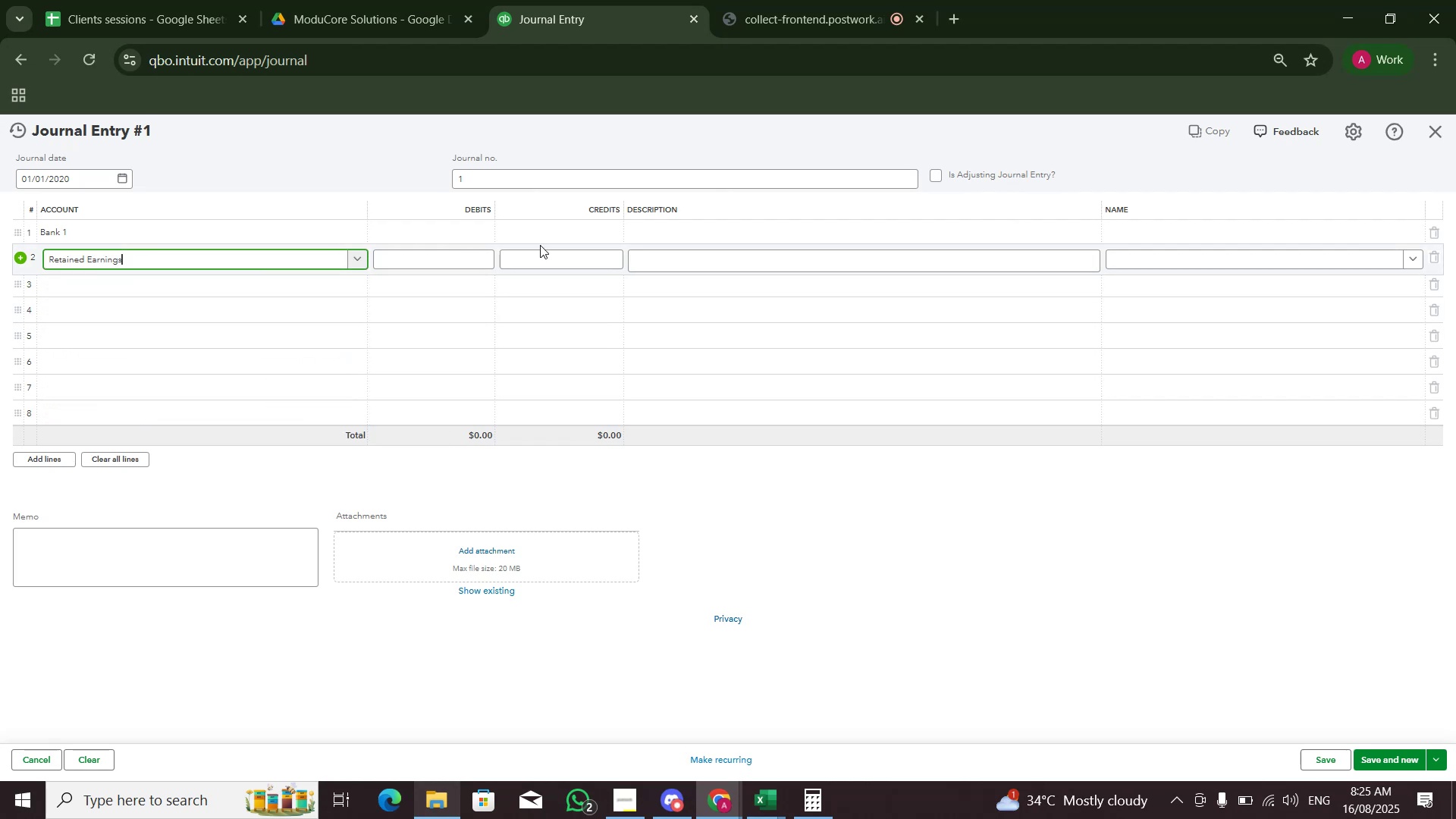 
left_click([591, 243])
 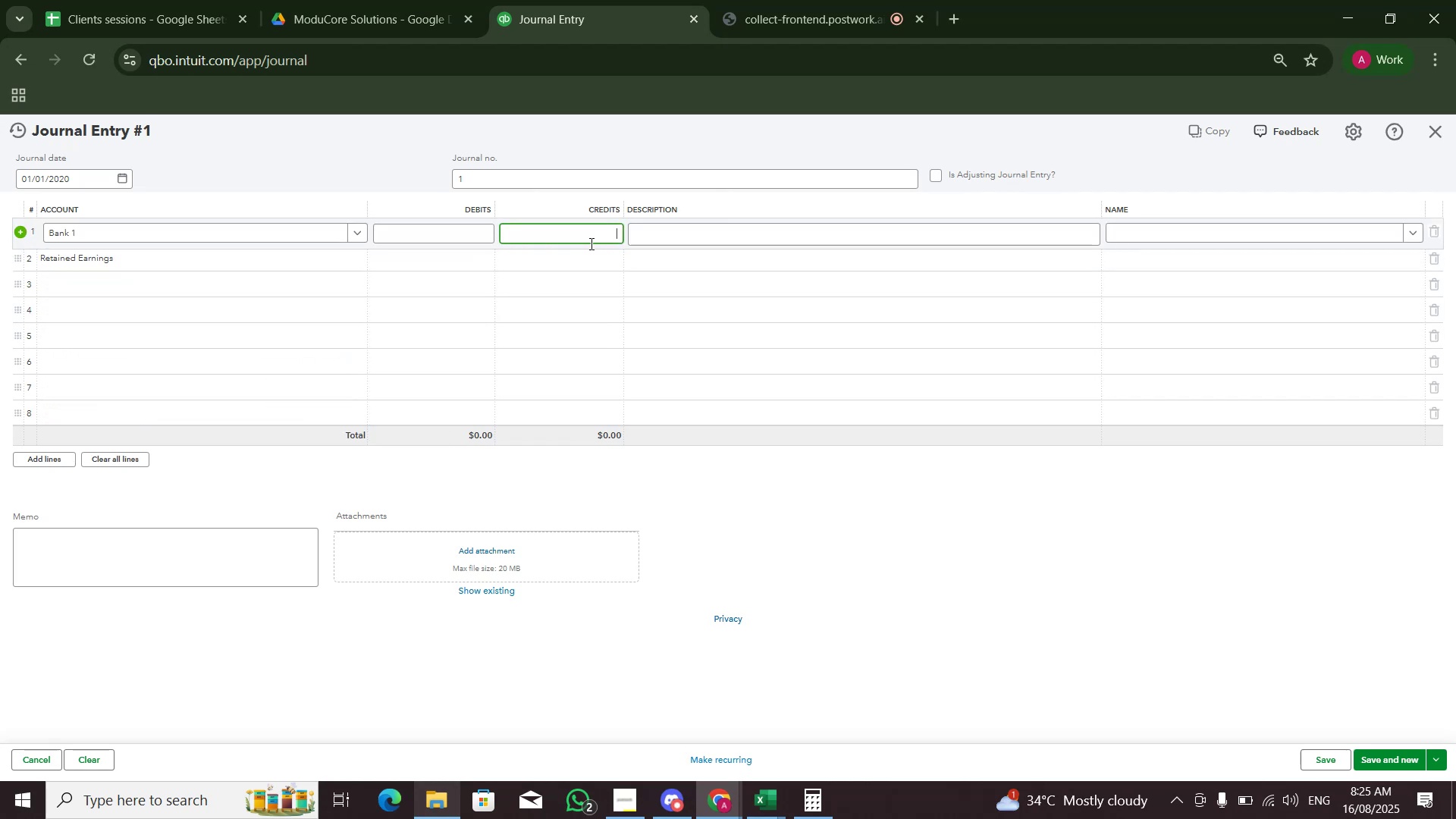 
key(Numpad8)
 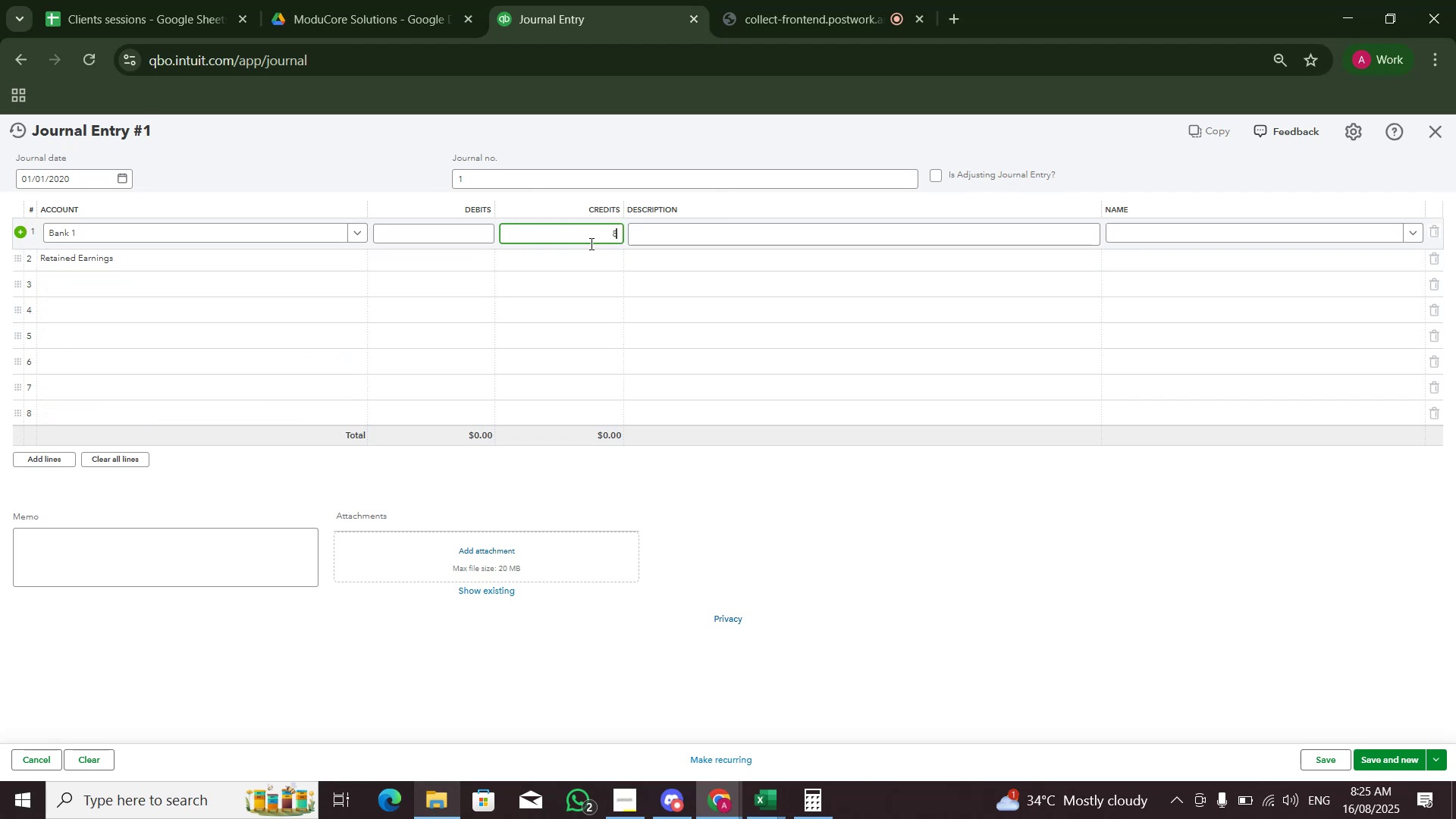 
key(Numpad5)
 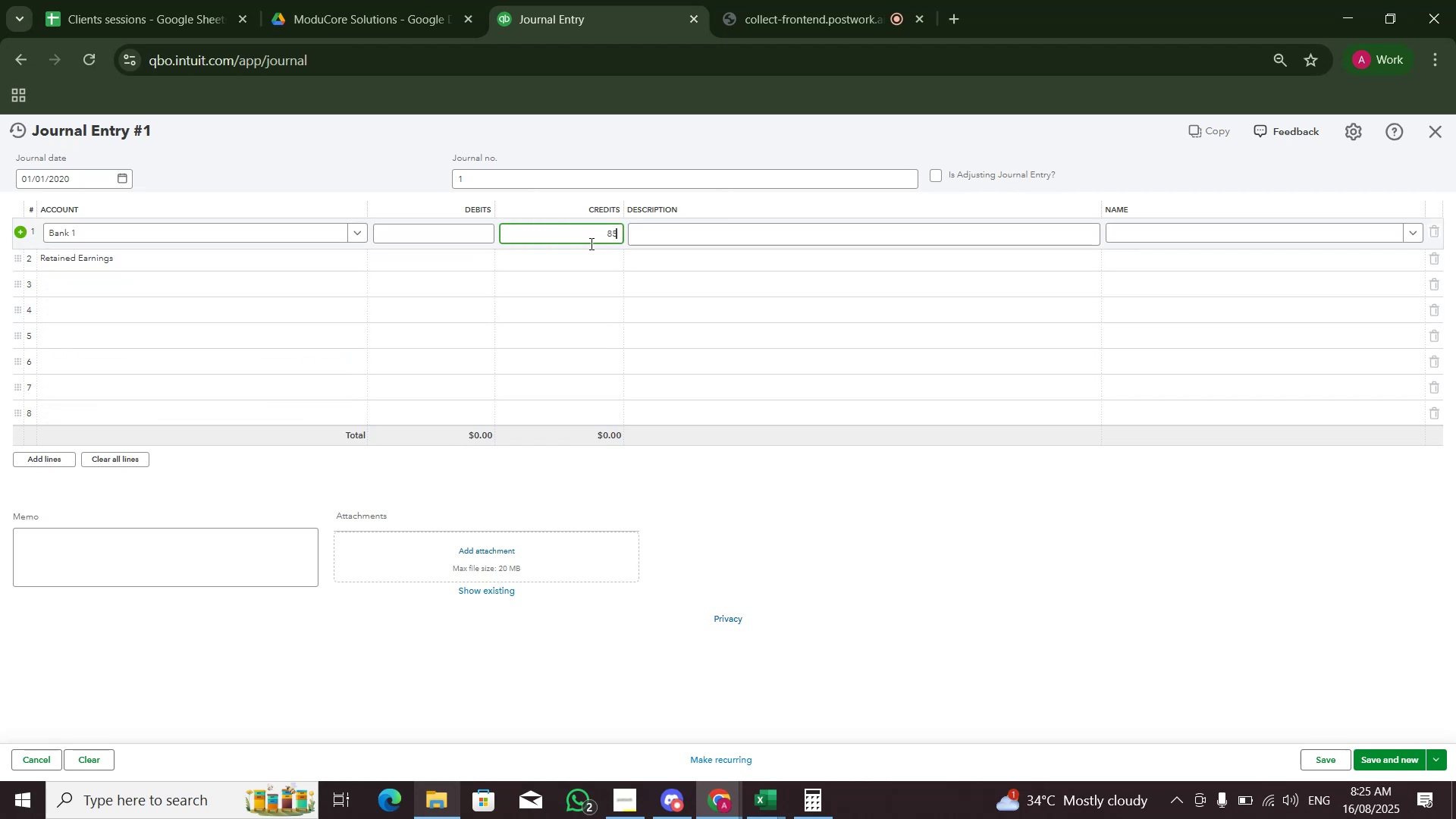 
key(Numpad0)
 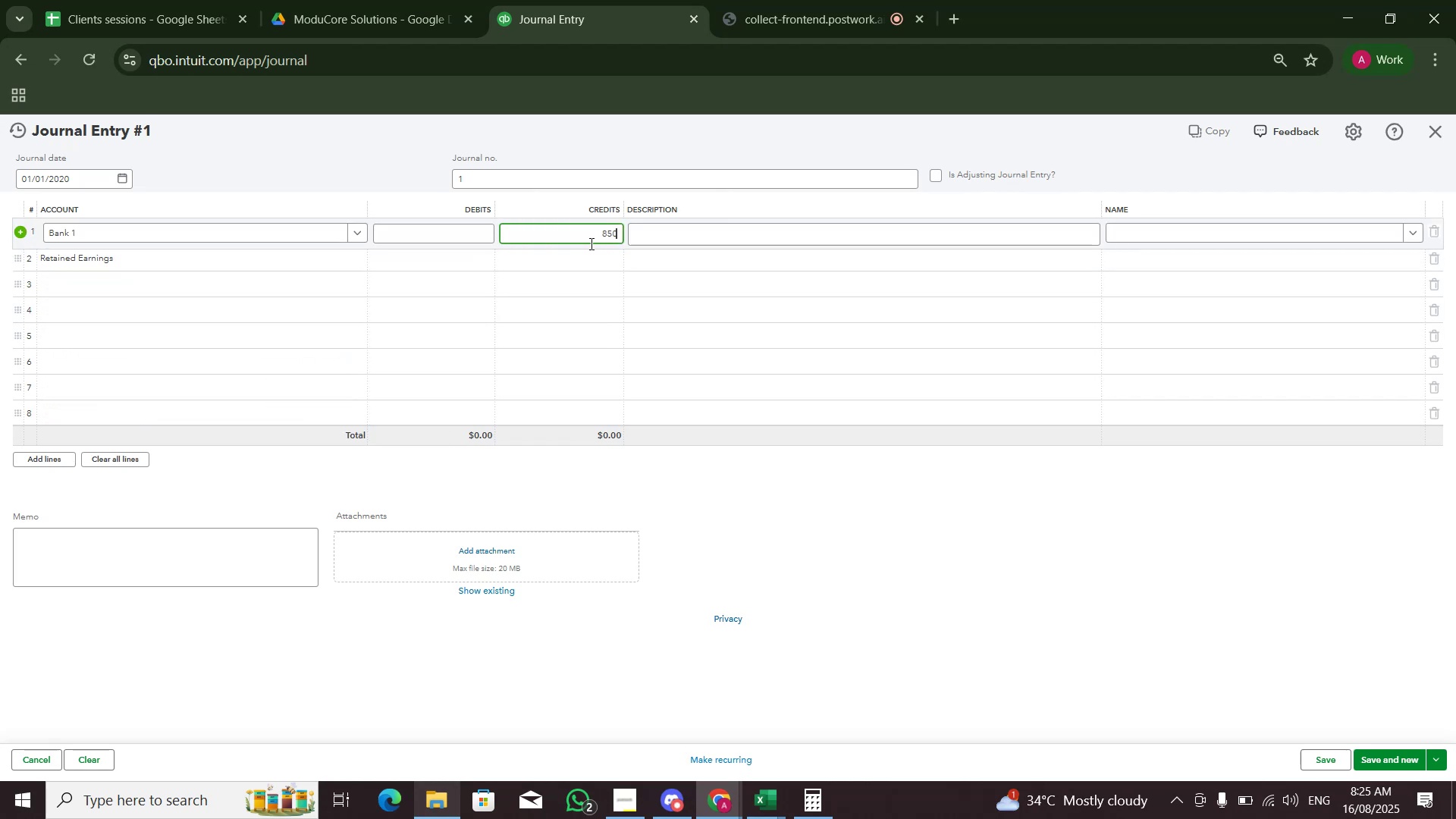 
key(Numpad0)
 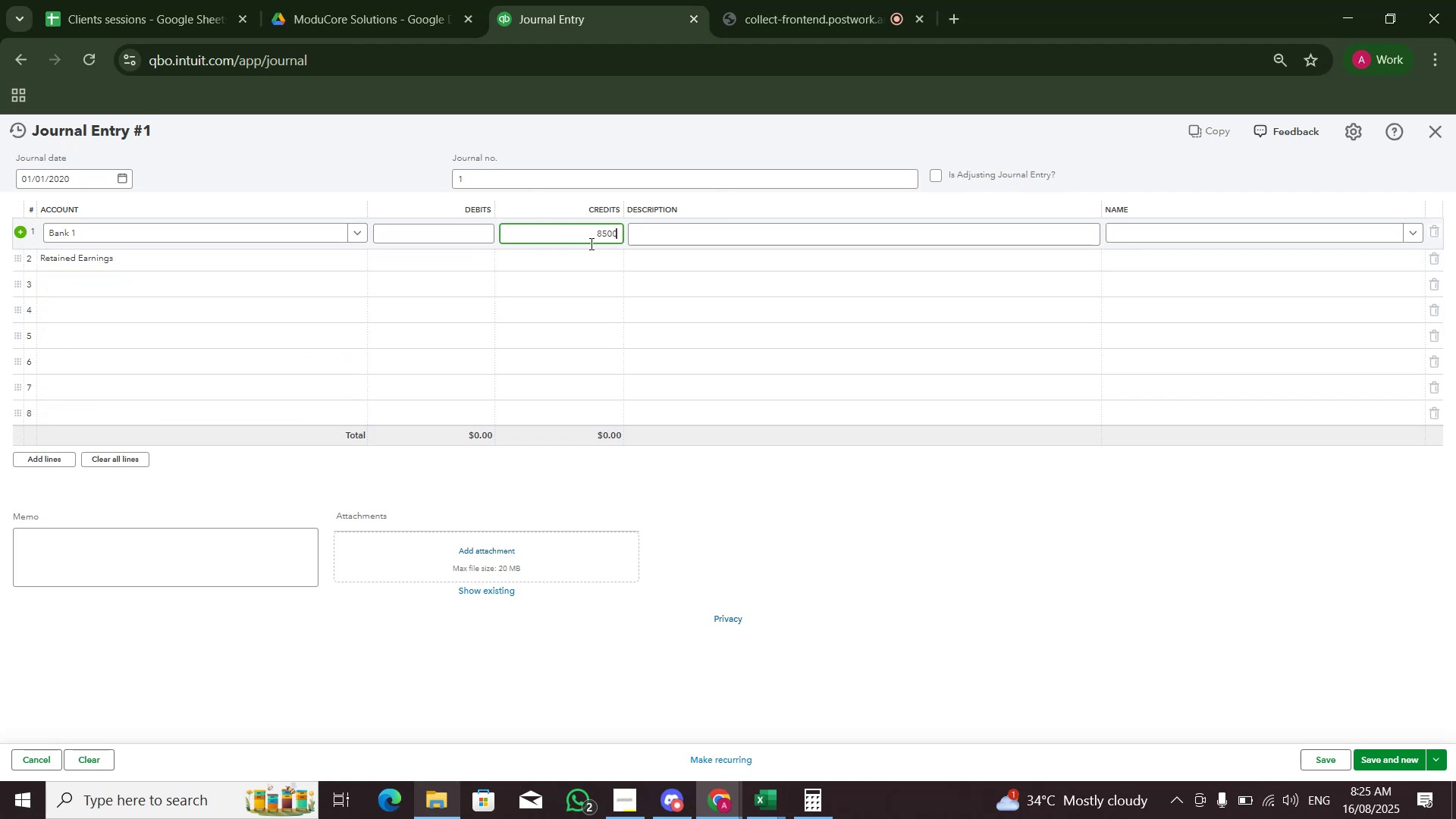 
key(Numpad0)
 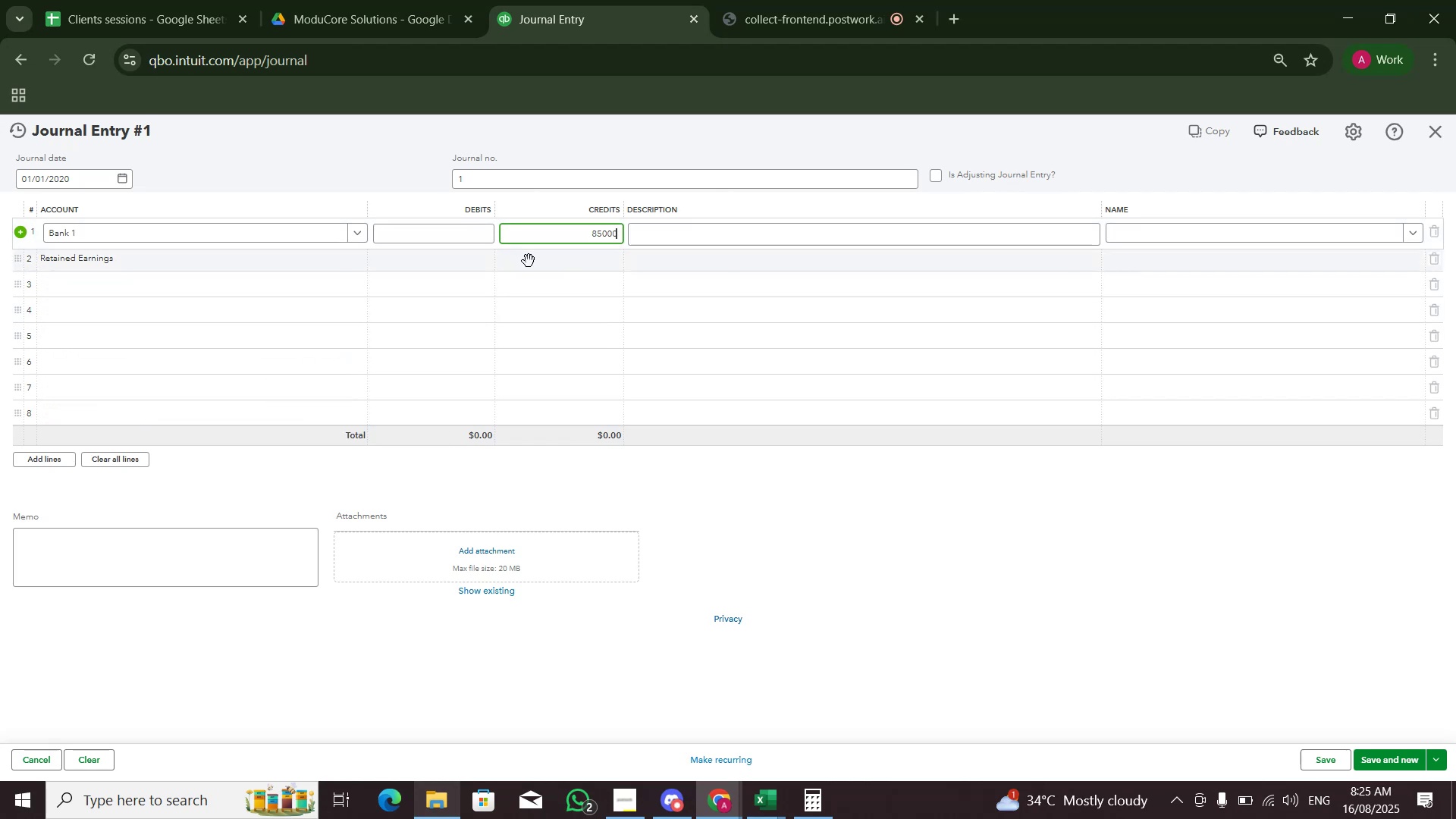 
left_click([463, 255])
 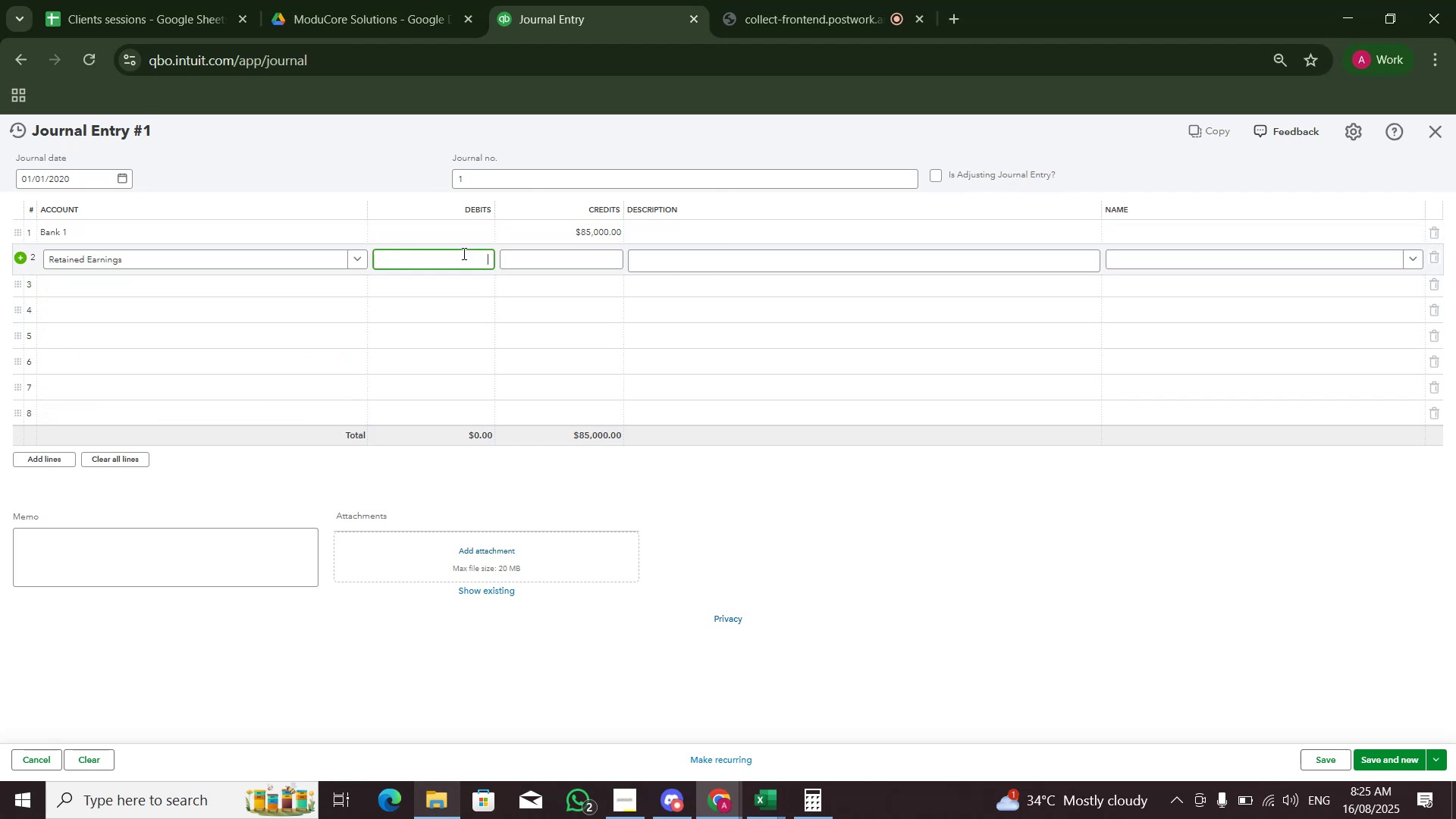 
key(Numpad8)
 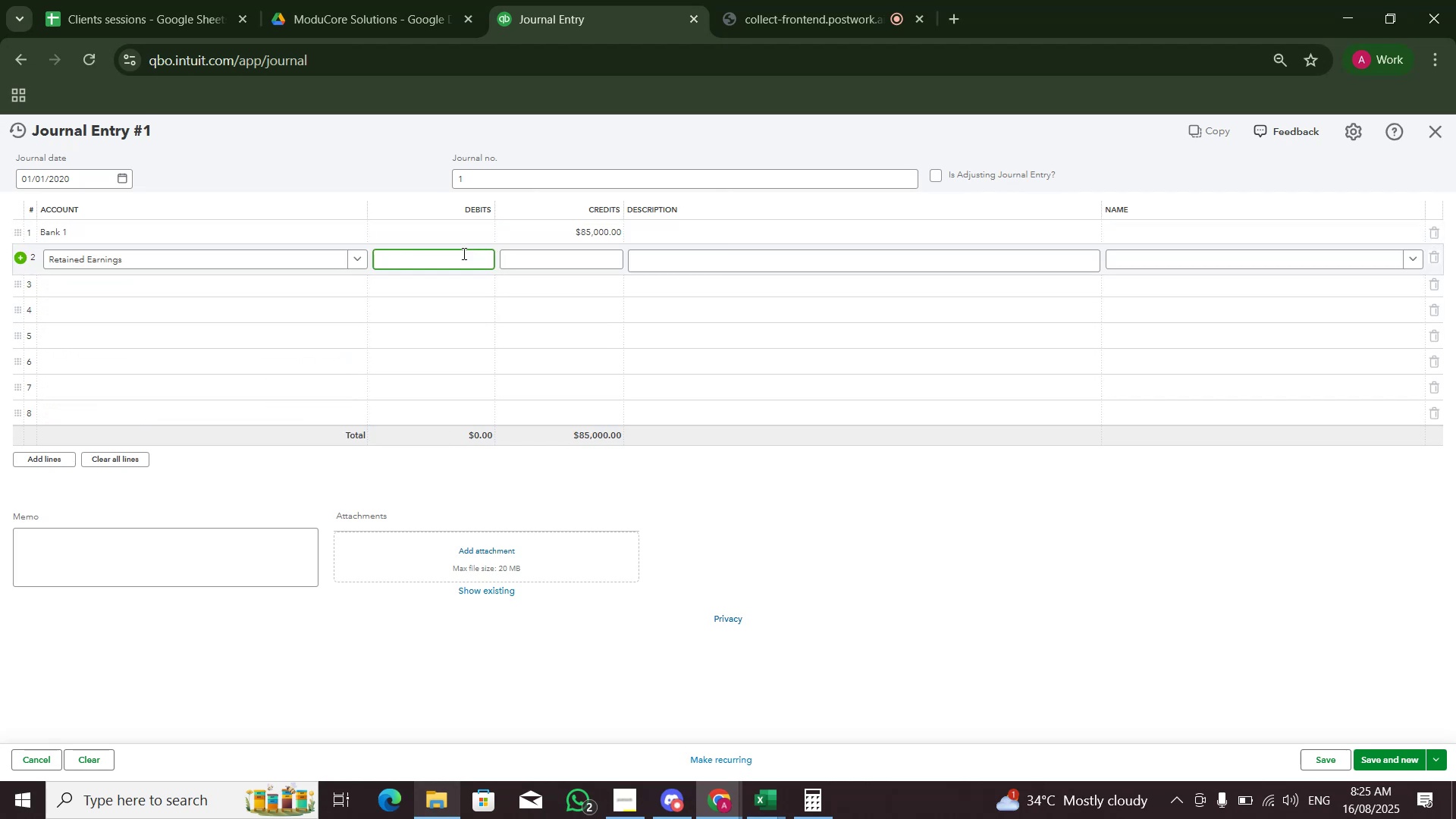 
key(Numpad5)
 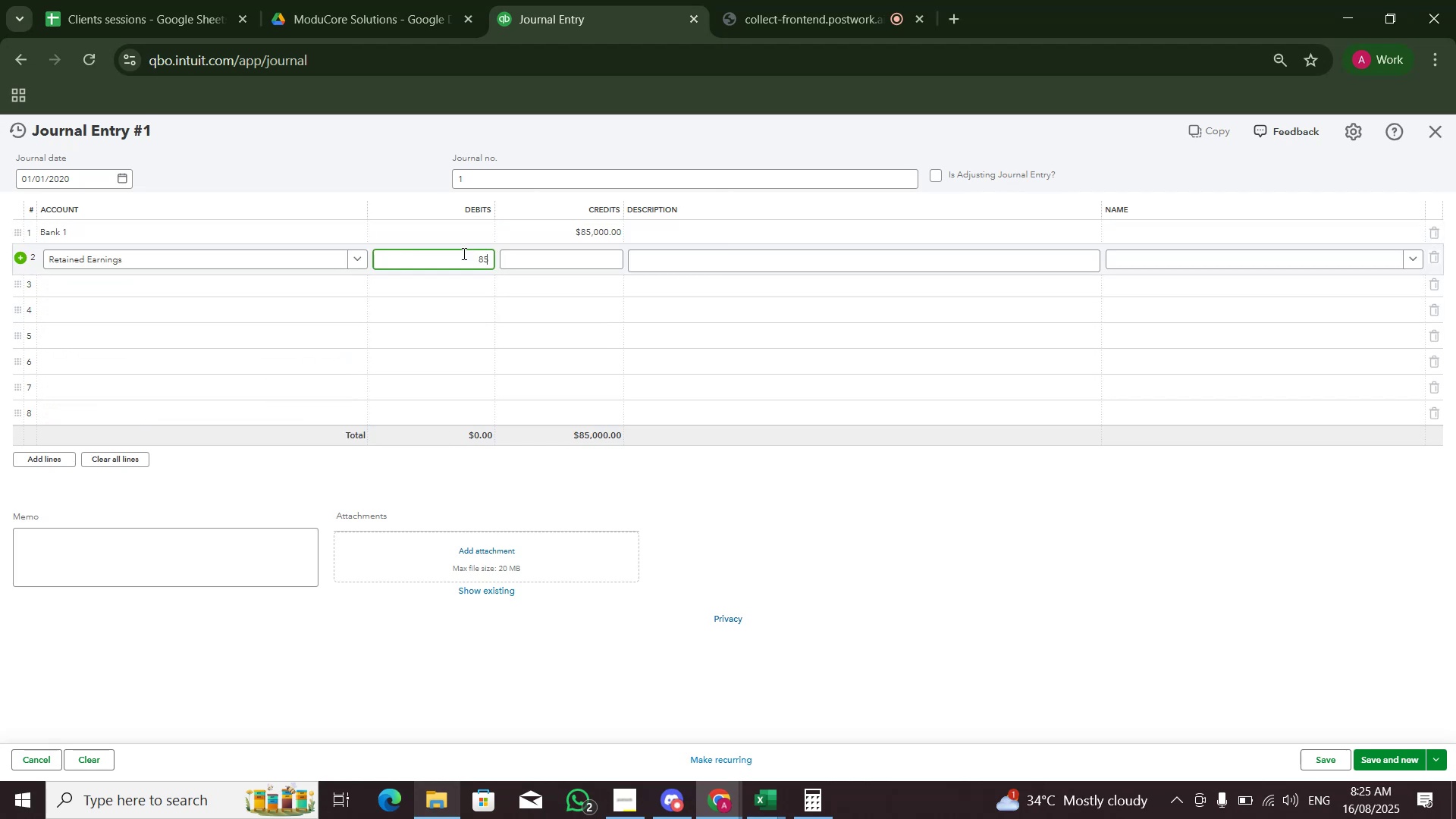 
key(Numpad0)
 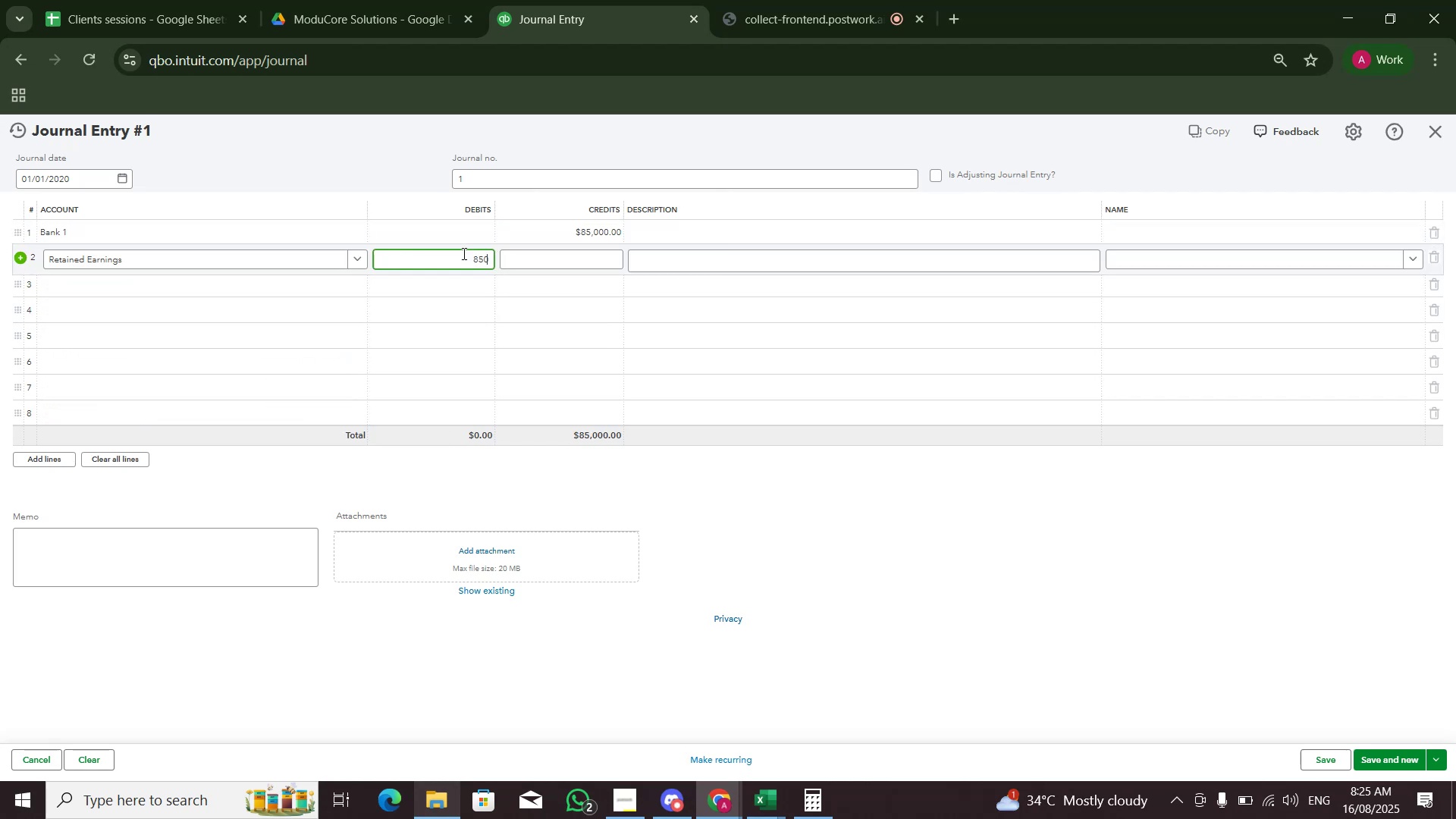 
key(Numpad0)
 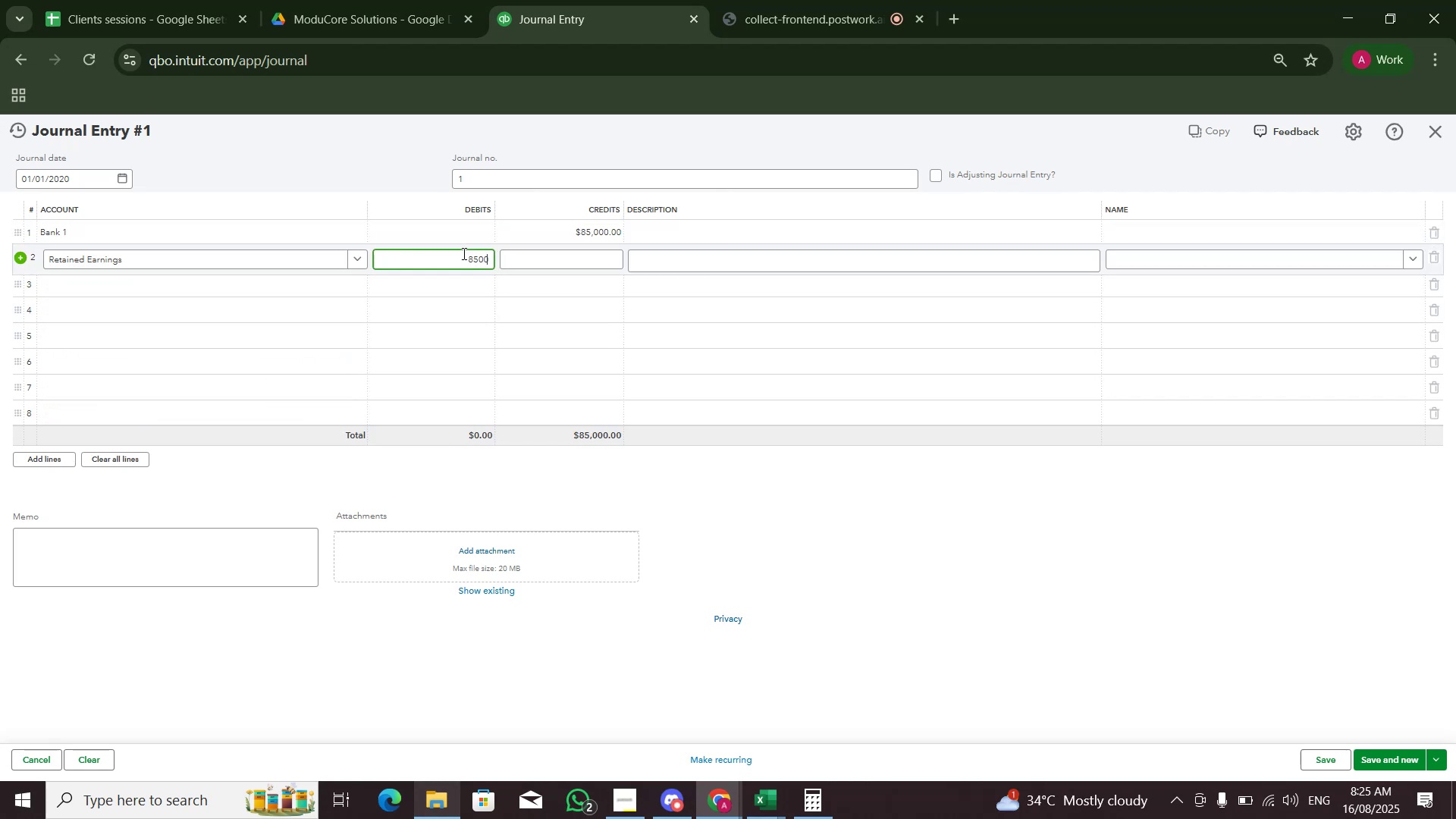 
key(Numpad0)
 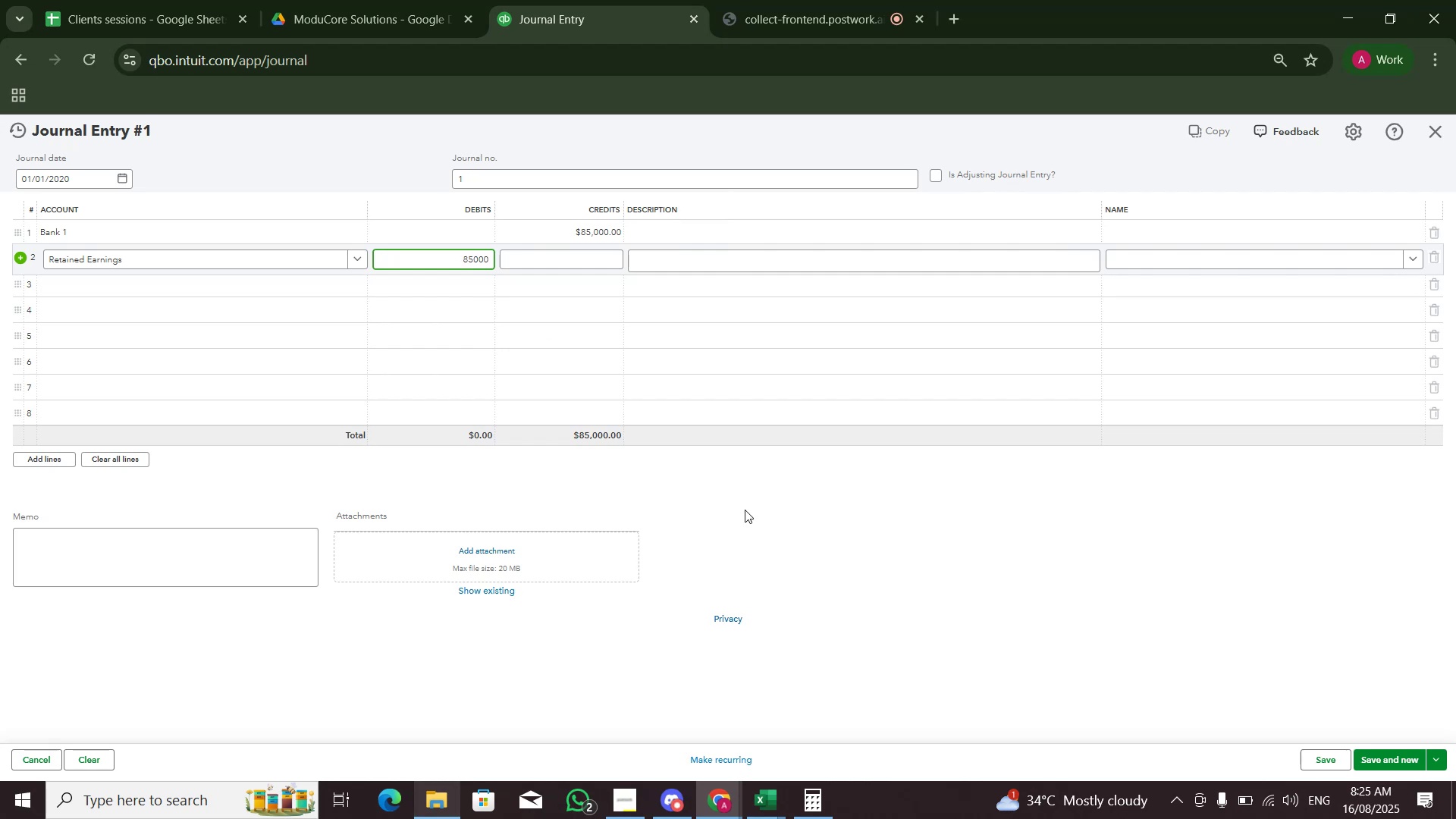 
left_click([1294, 736])
 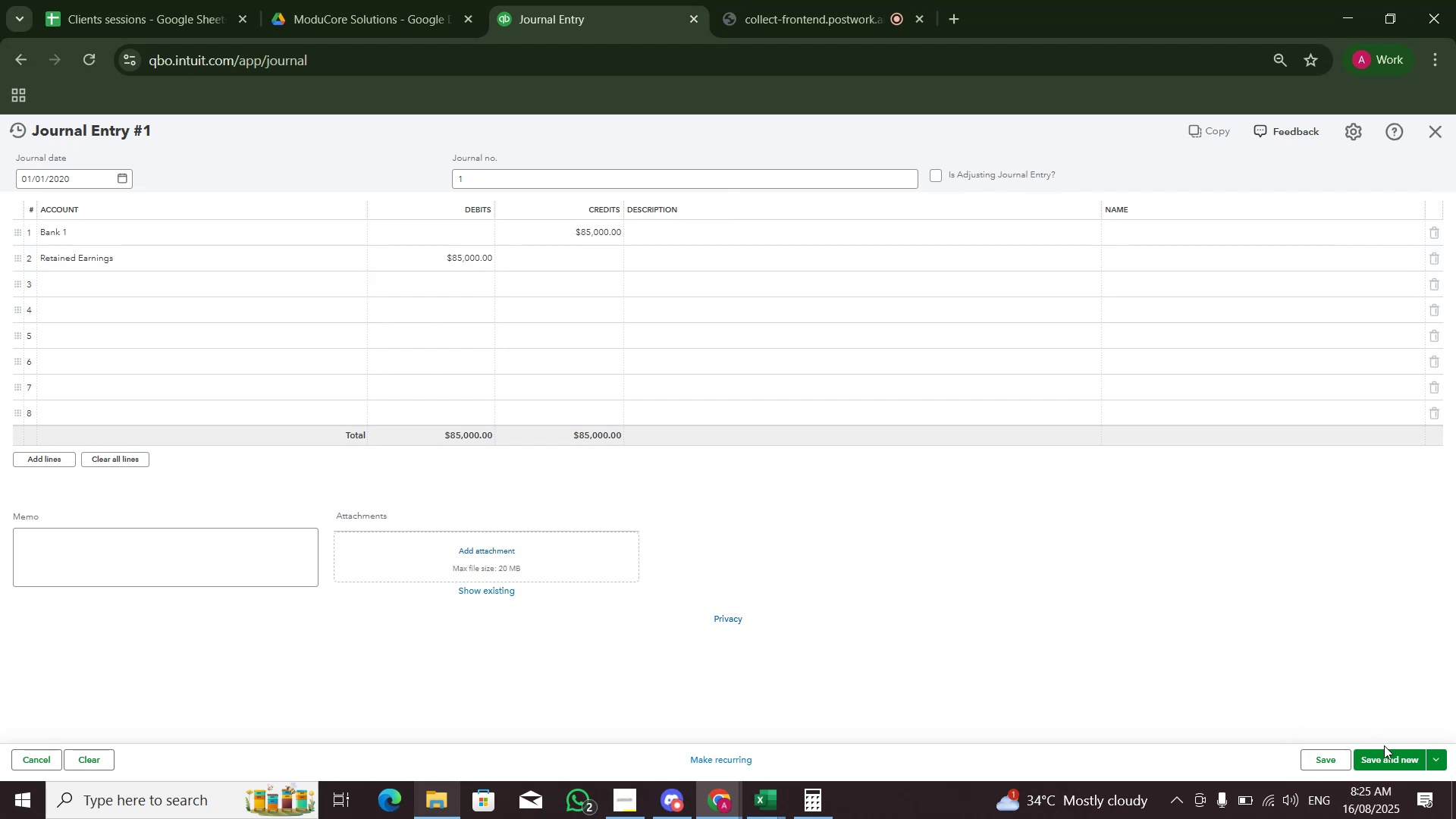 
double_click([1387, 749])
 